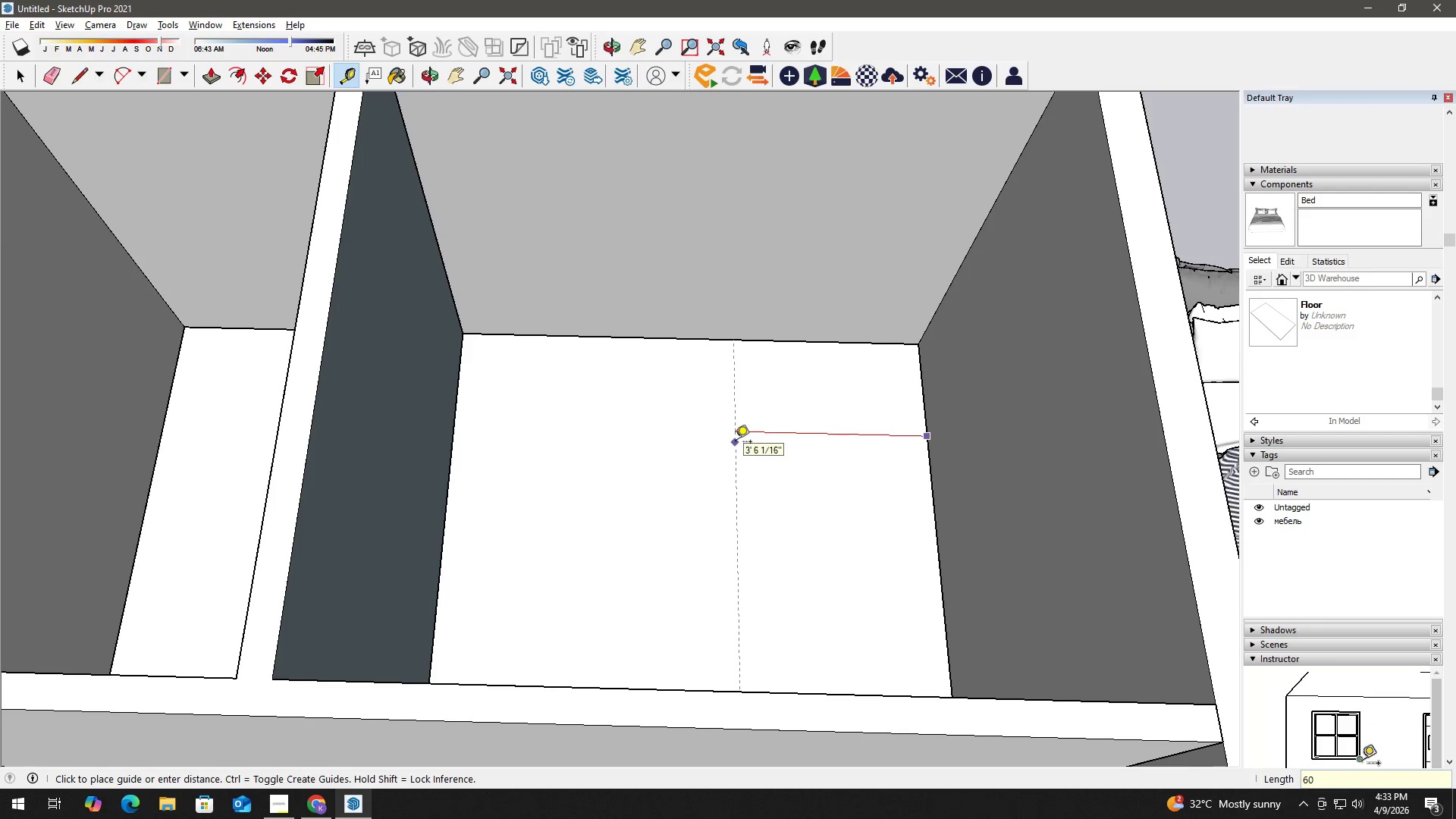 
key(Shift+Quote)
 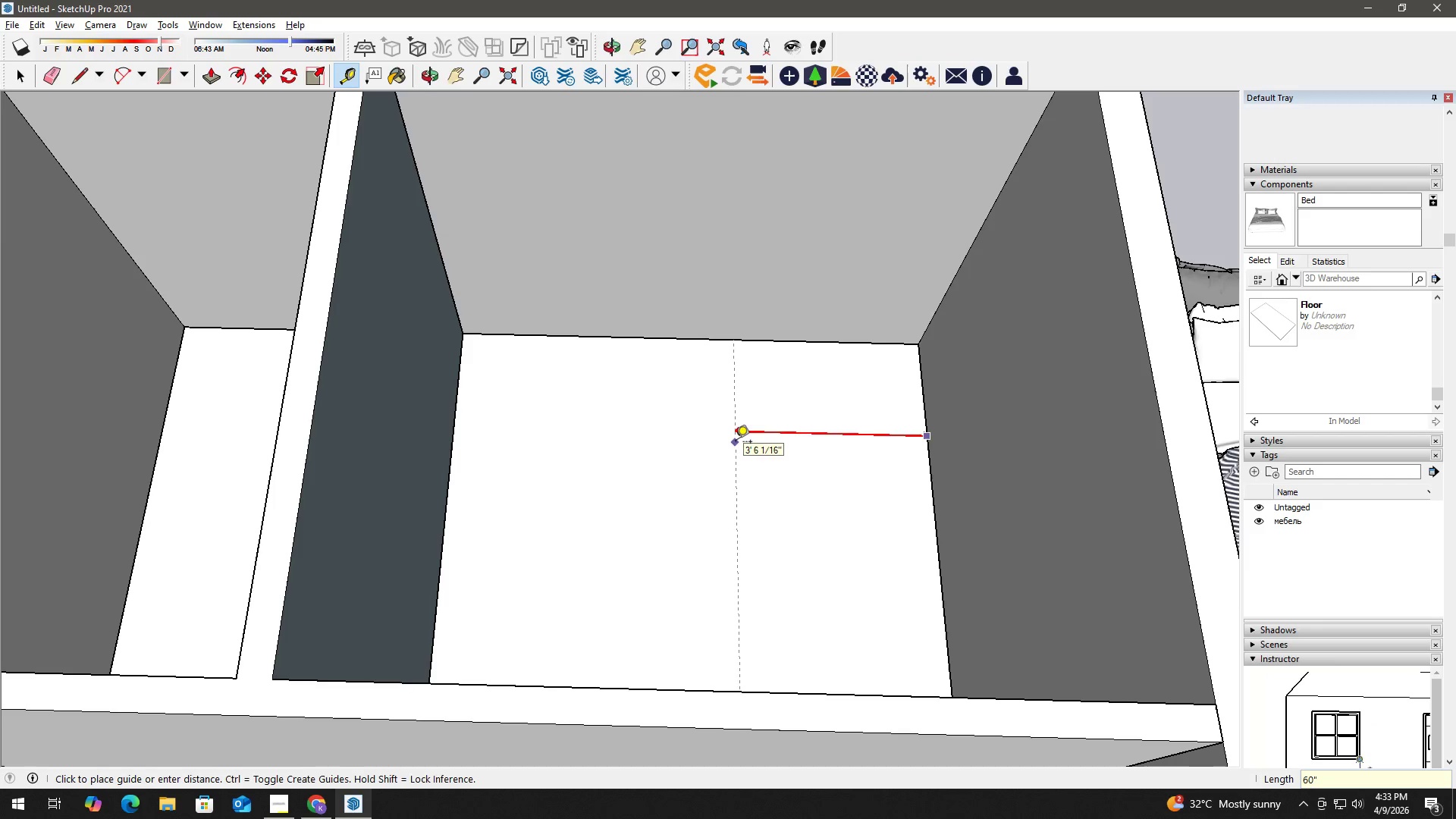 
key(Enter)
 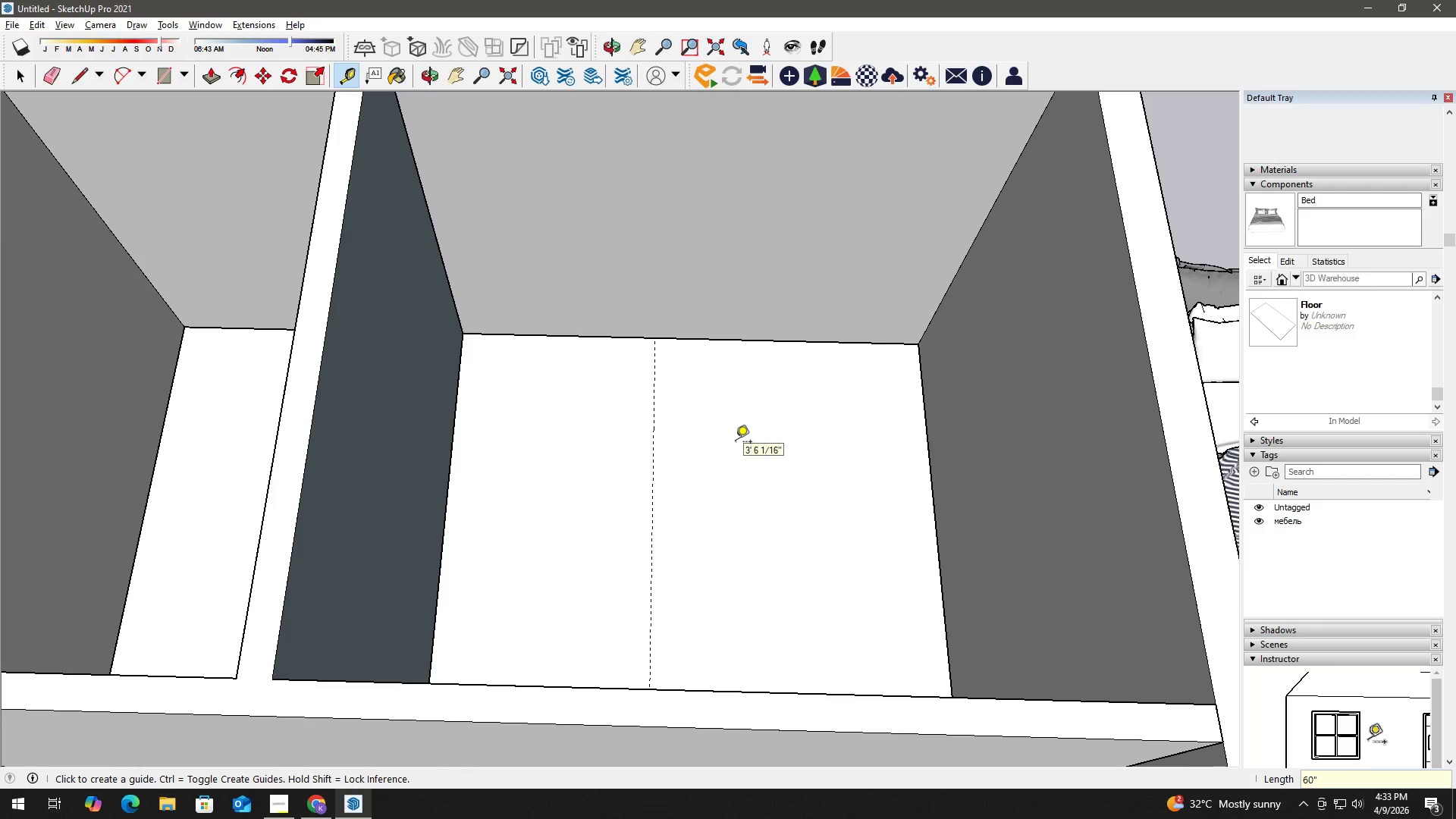 
key(Space)
 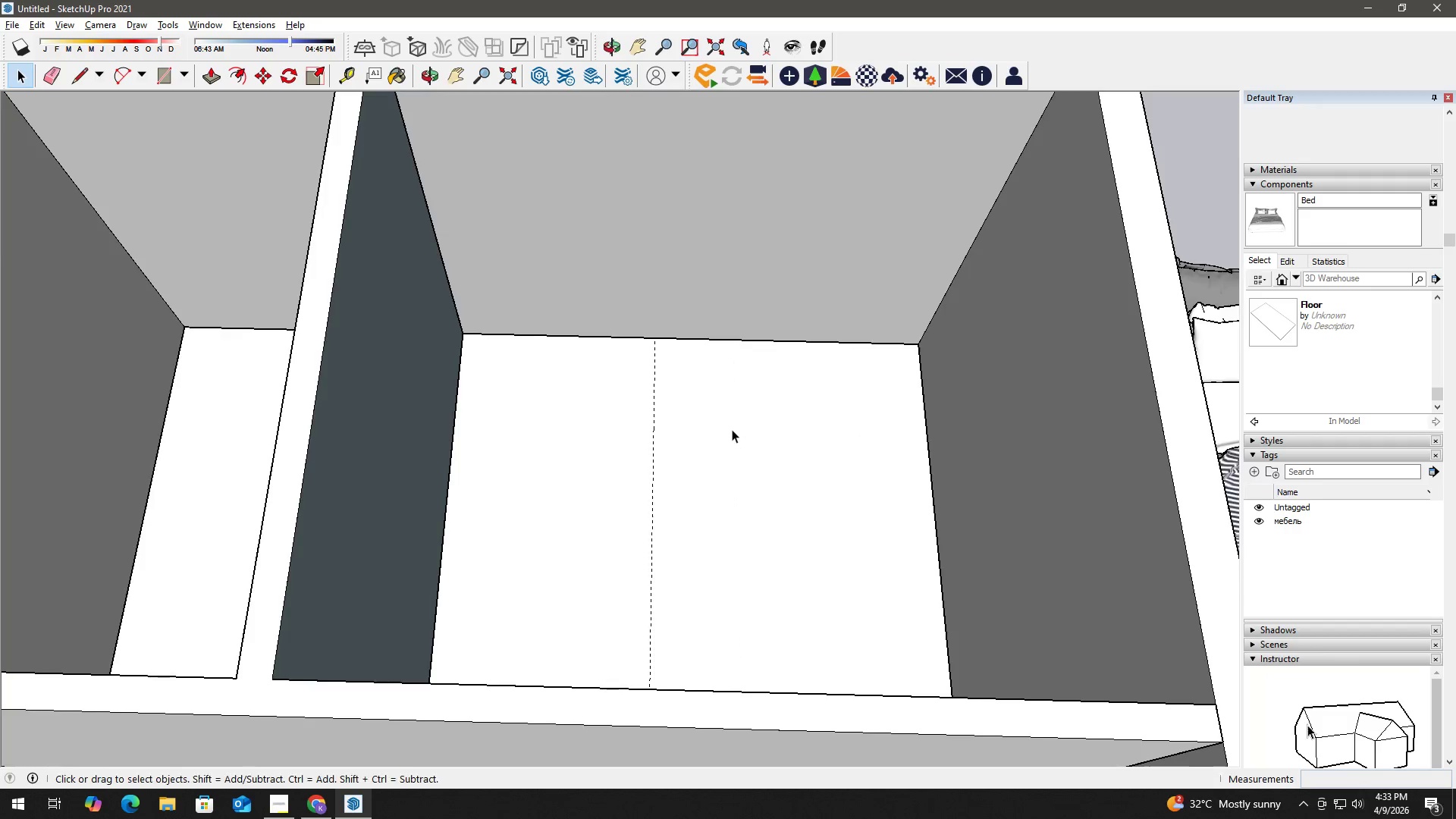 
scroll: coordinate [494, 444], scroll_direction: down, amount: 23.0
 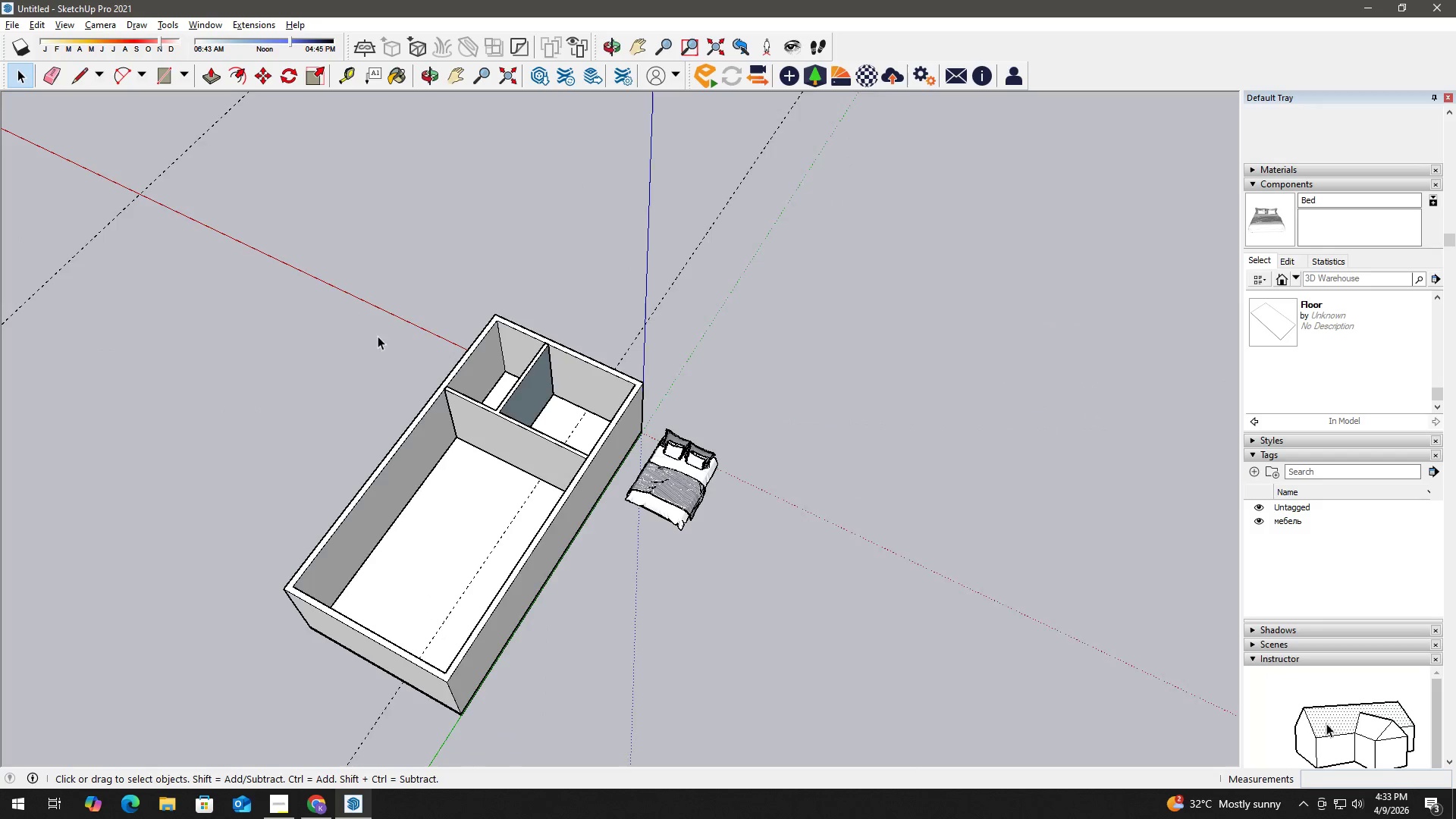 
key(E)
 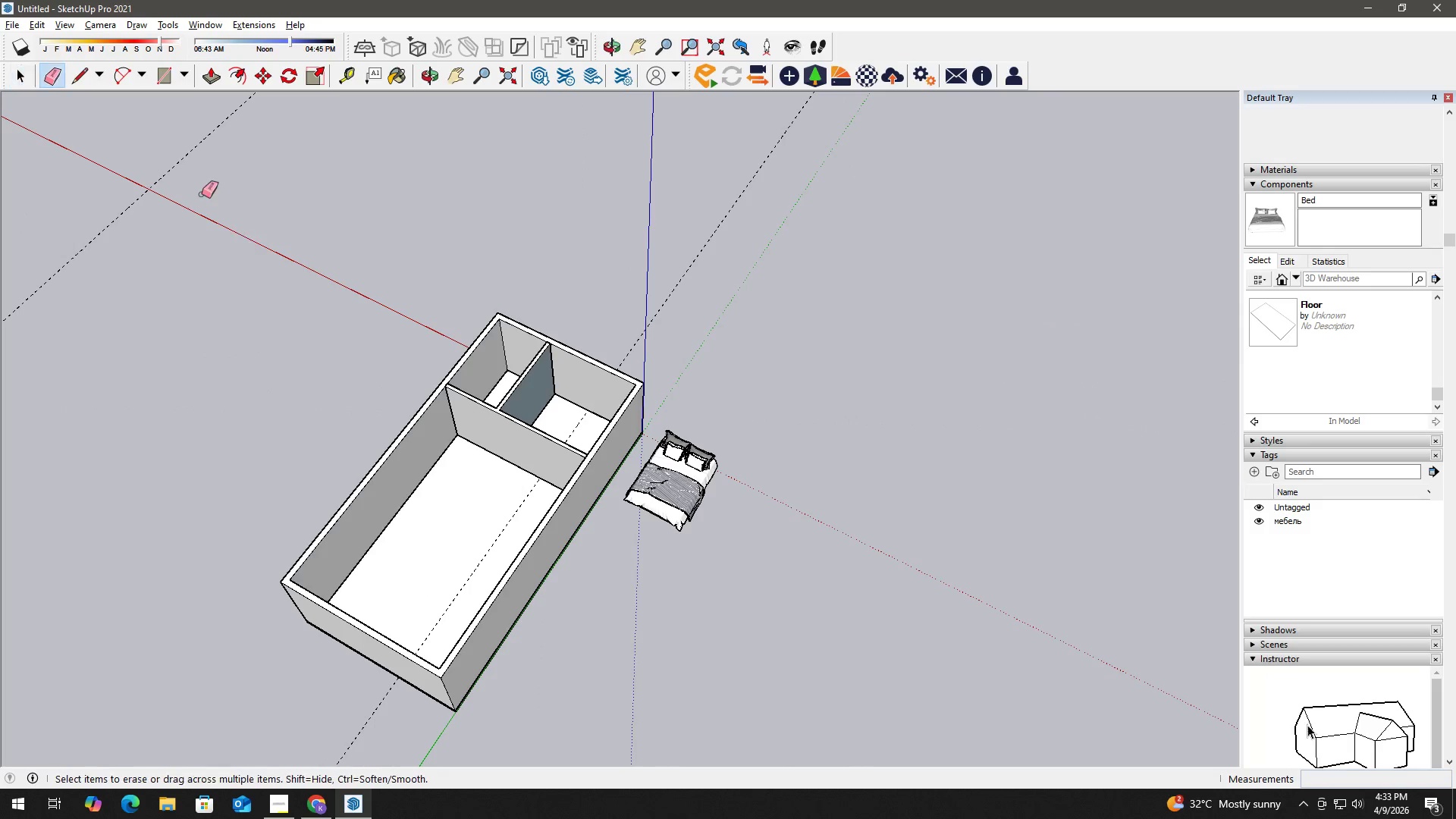 
left_click_drag(start_coordinate=[205, 196], to_coordinate=[152, 161])
 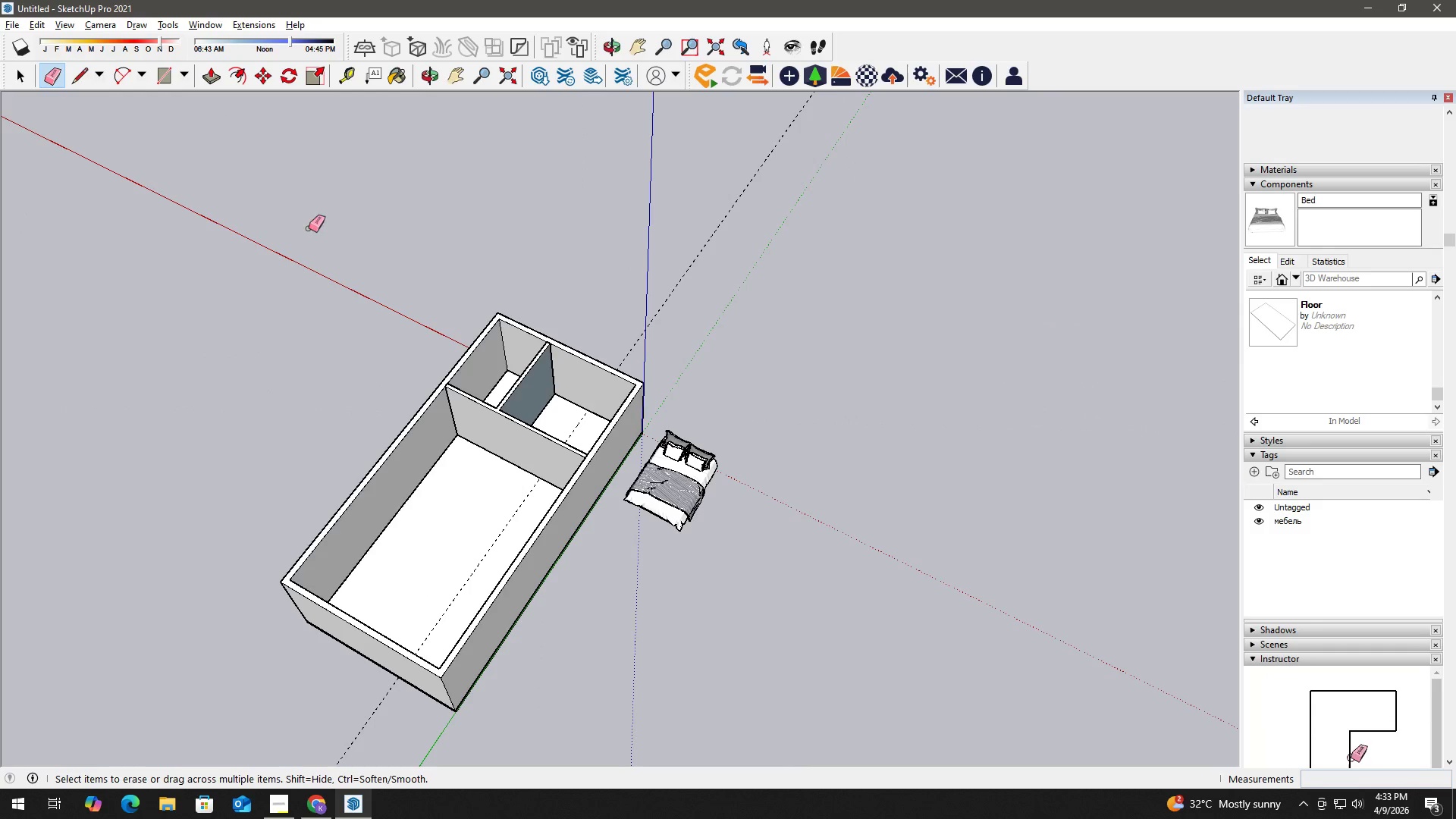 
key(Space)
 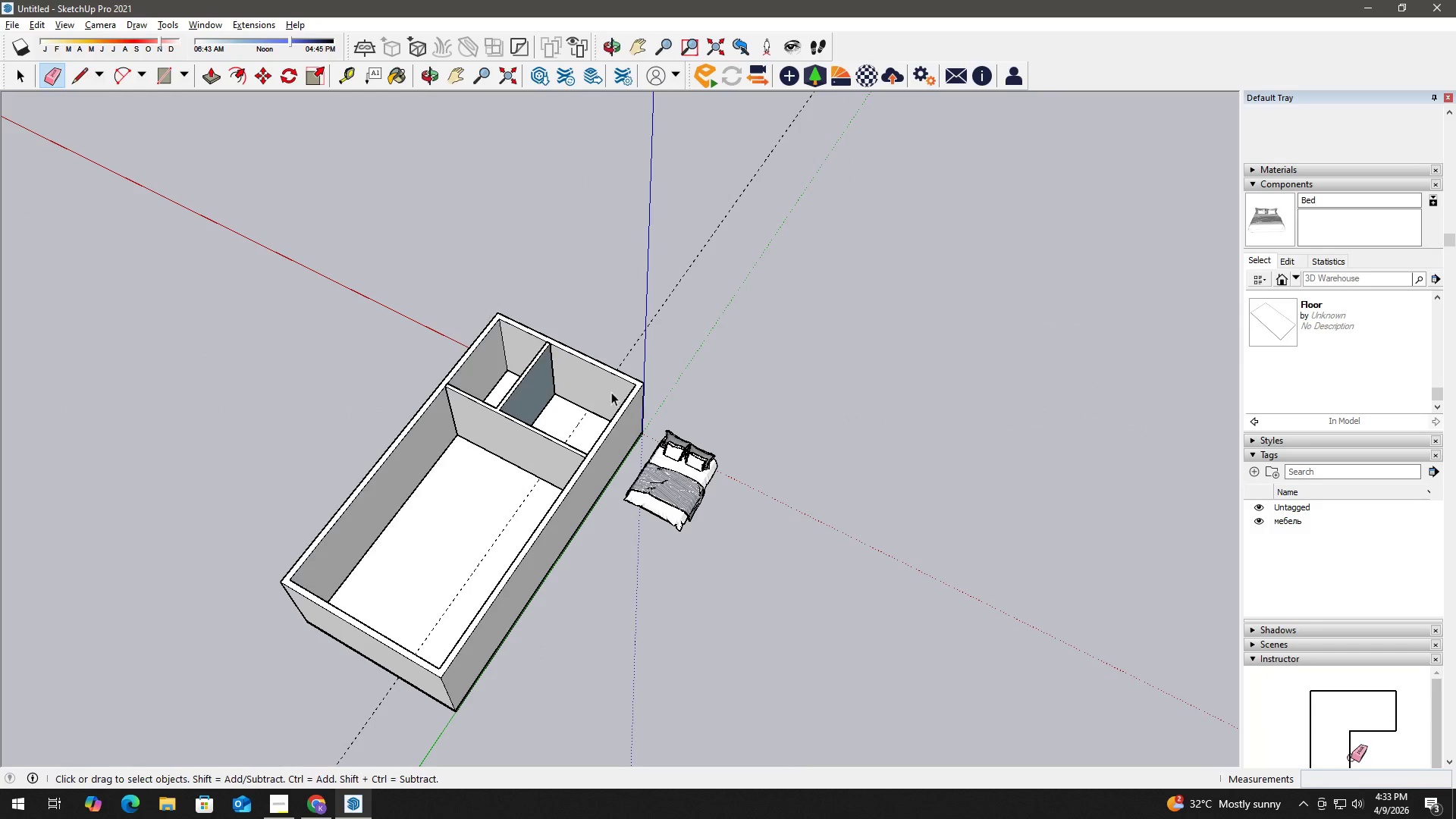 
scroll: coordinate [755, 484], scroll_direction: up, amount: 21.0
 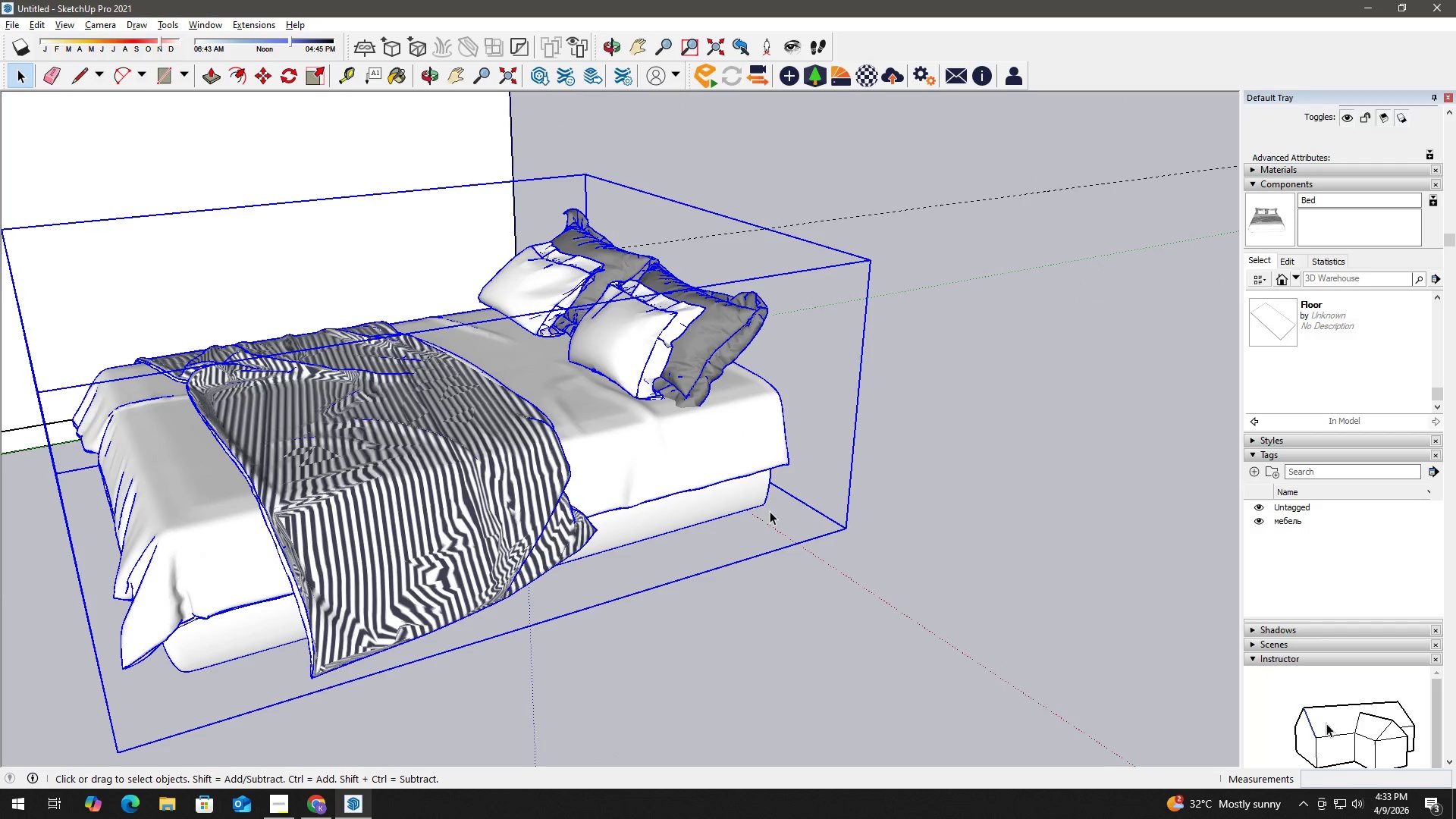 
key(M)
 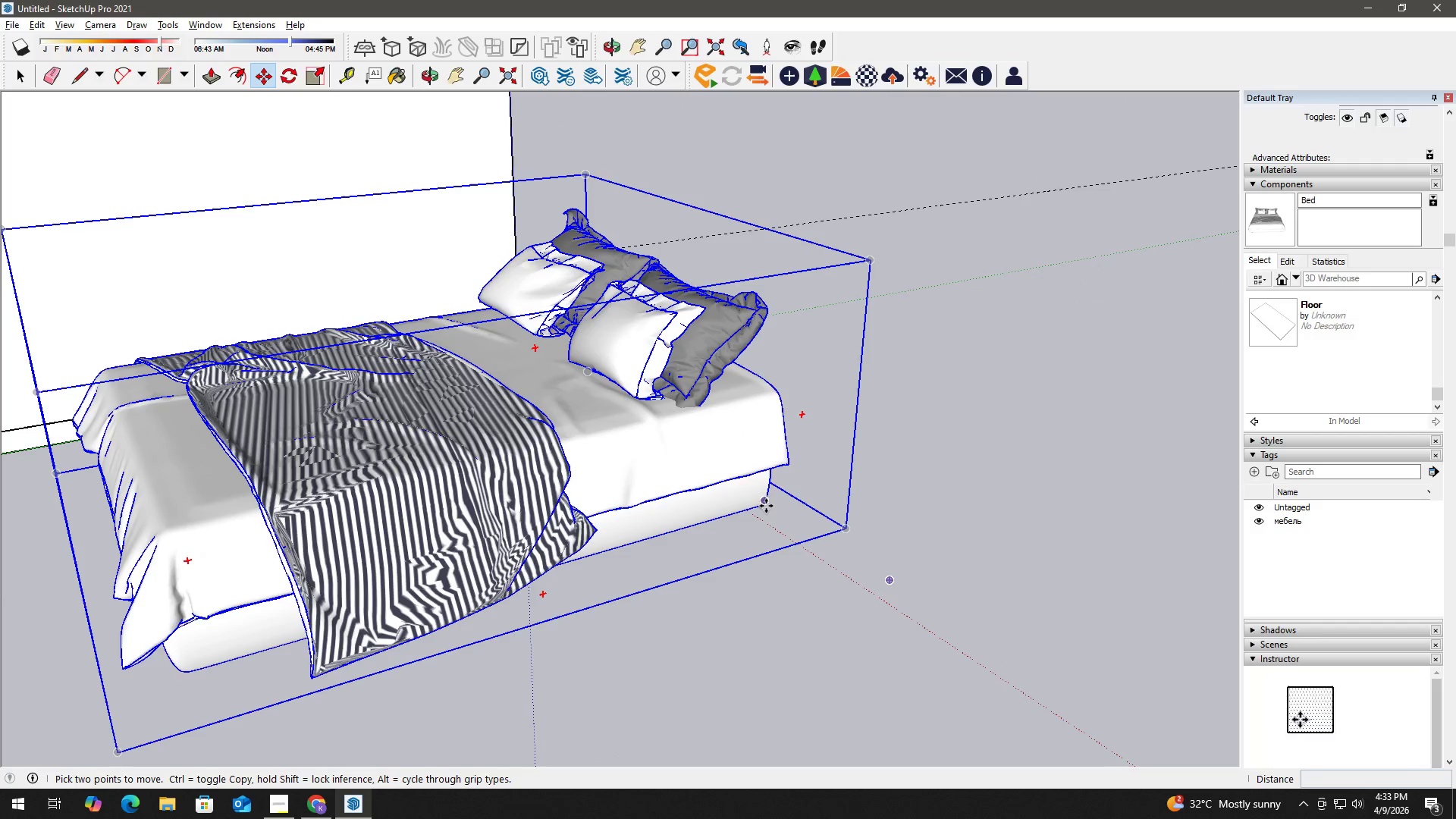 
left_click([766, 506])
 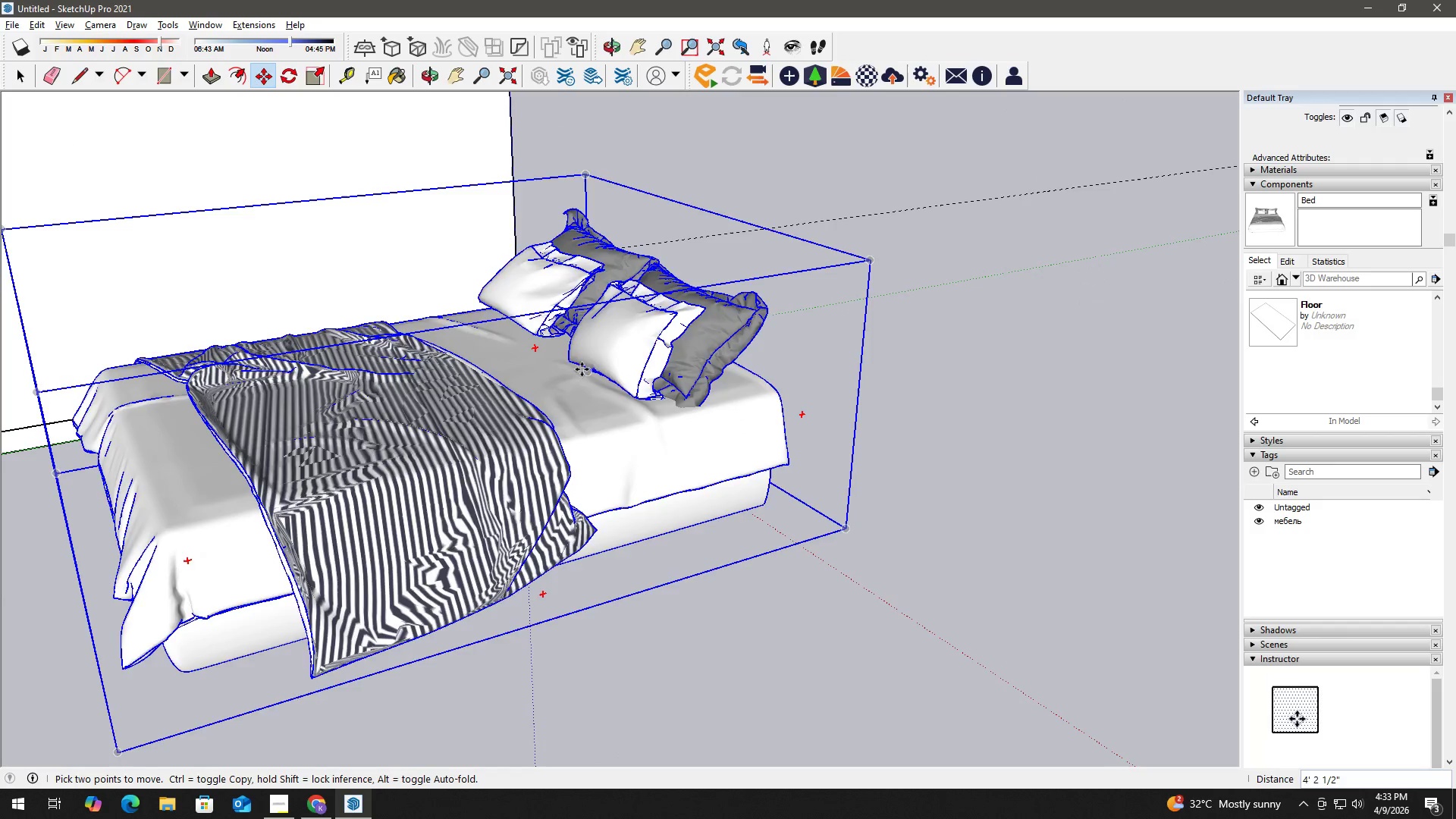 
hold_key(key=ShiftLeft, duration=0.45)
 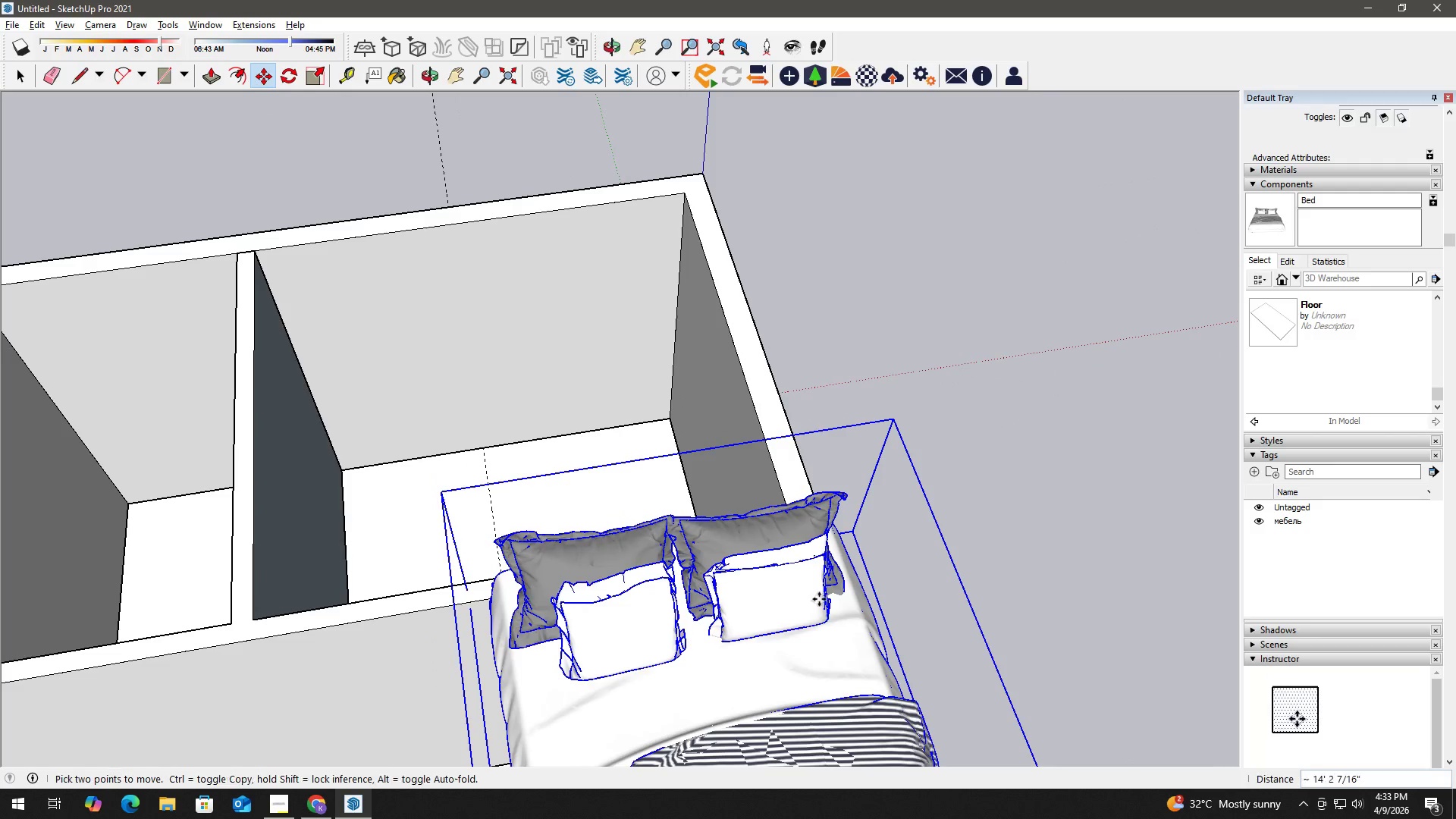 
scroll: coordinate [568, 361], scroll_direction: down, amount: 4.0
 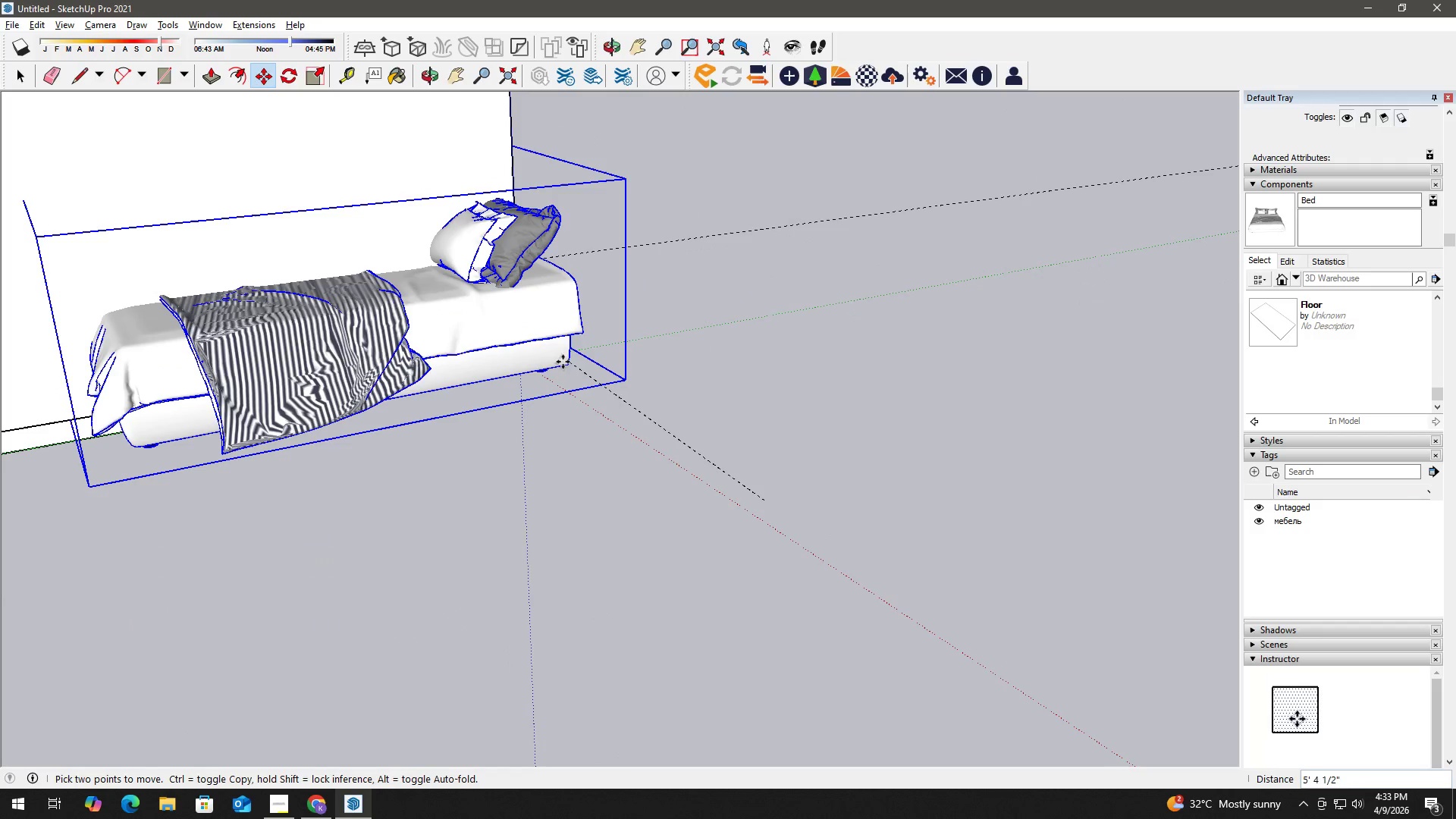 
scroll: coordinate [614, 407], scroll_direction: up, amount: 2.0
 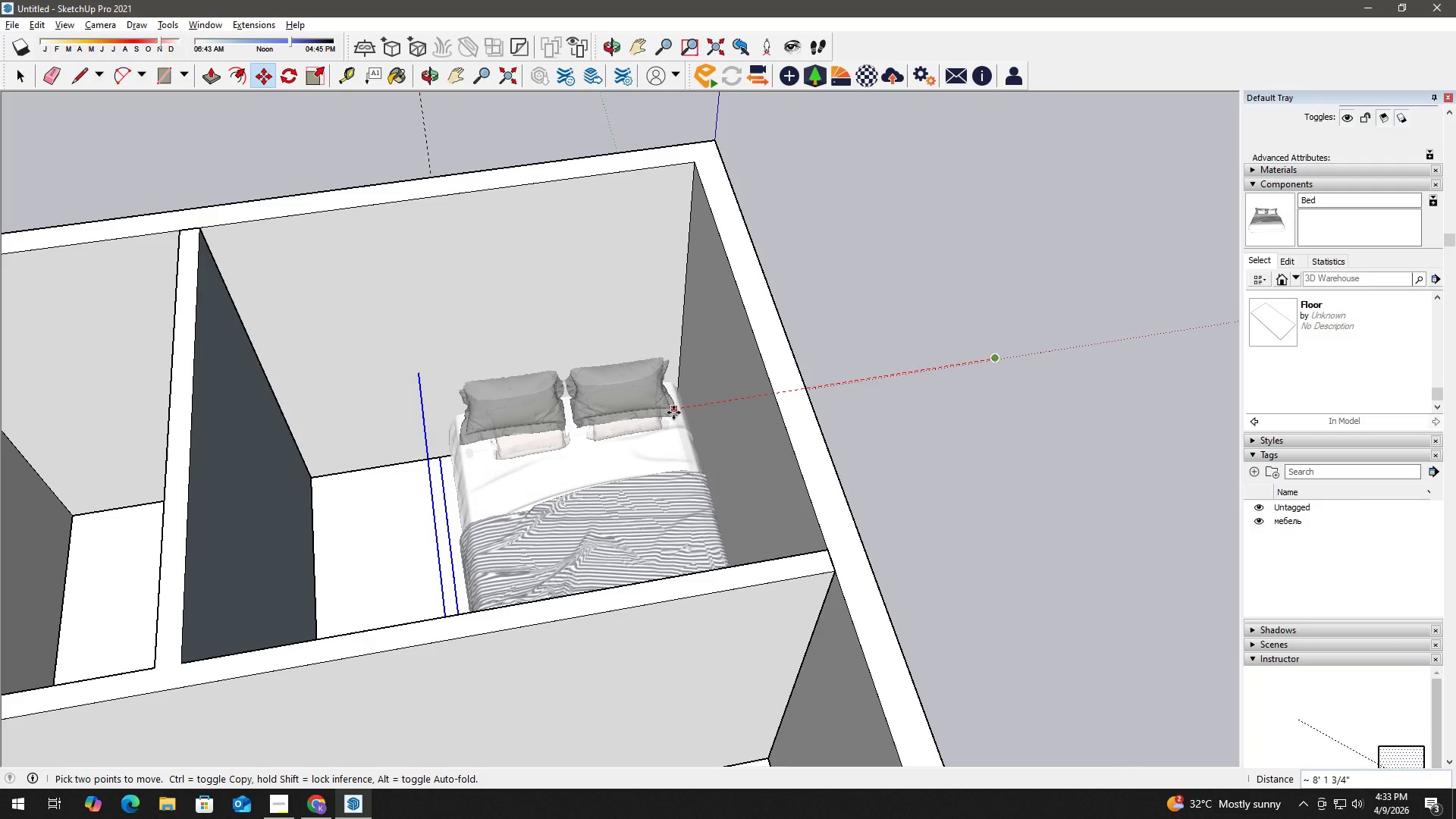 
left_click([673, 413])
 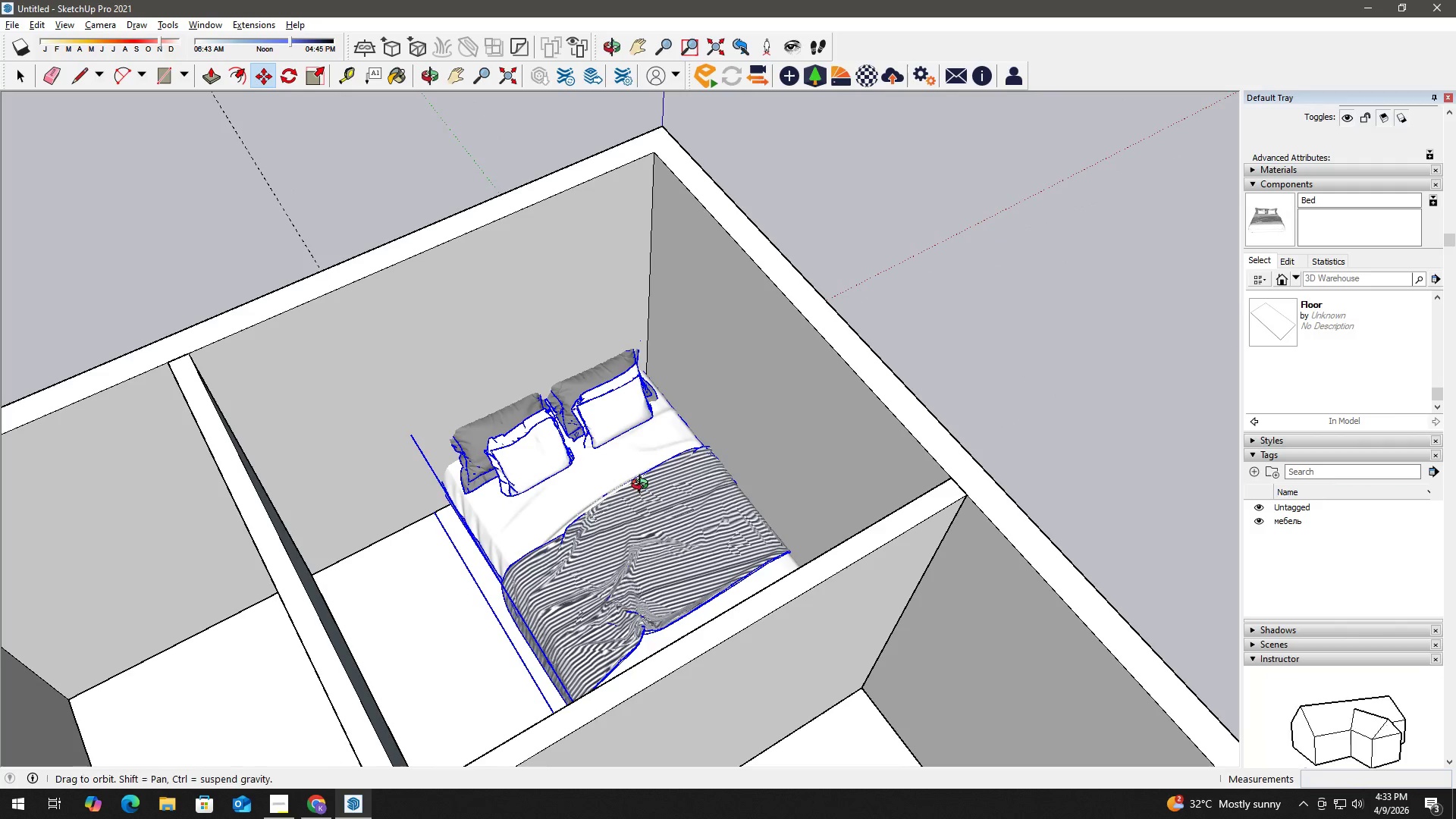 
key(Space)
 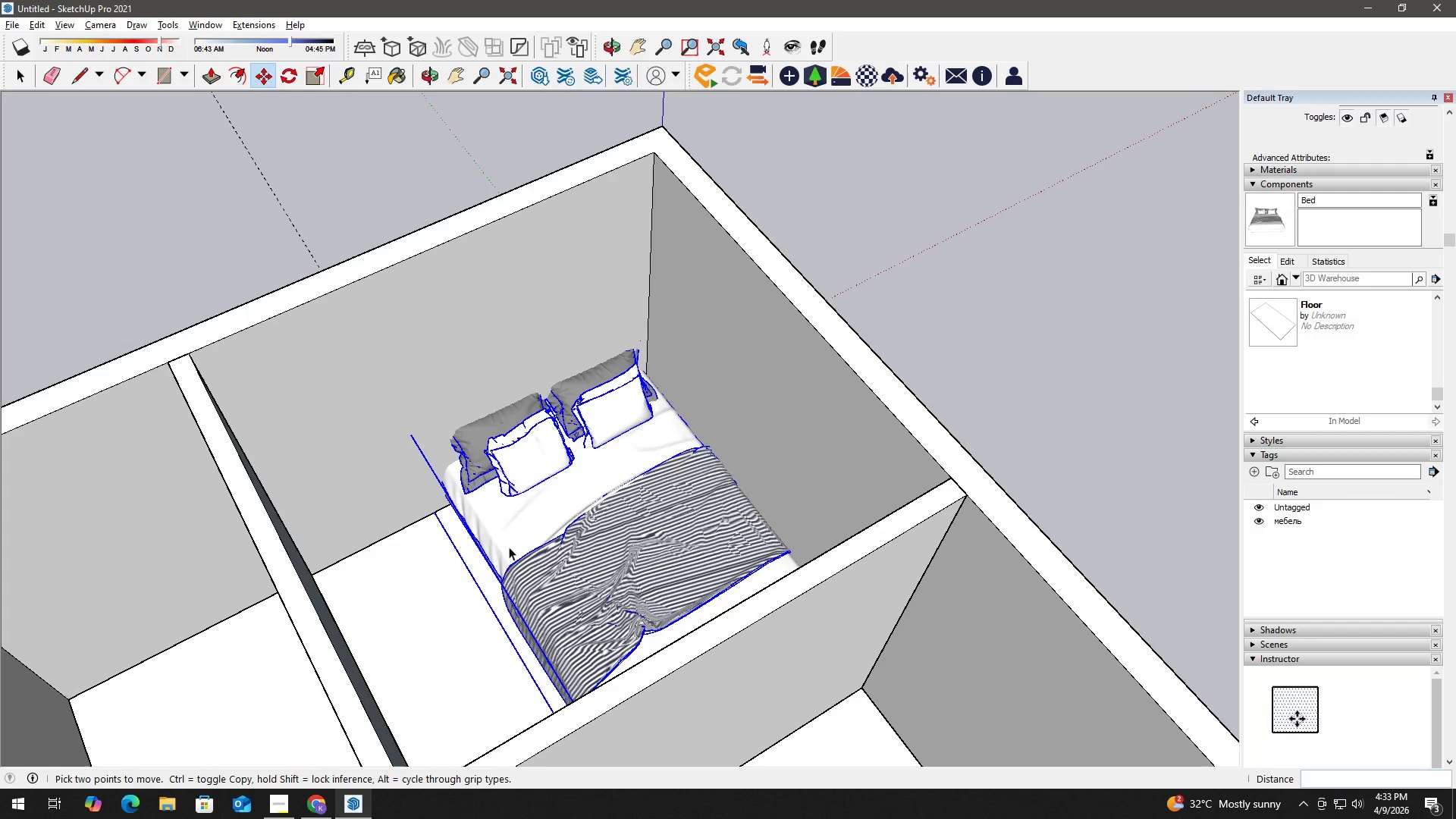 
scroll: coordinate [507, 550], scroll_direction: down, amount: 3.0
 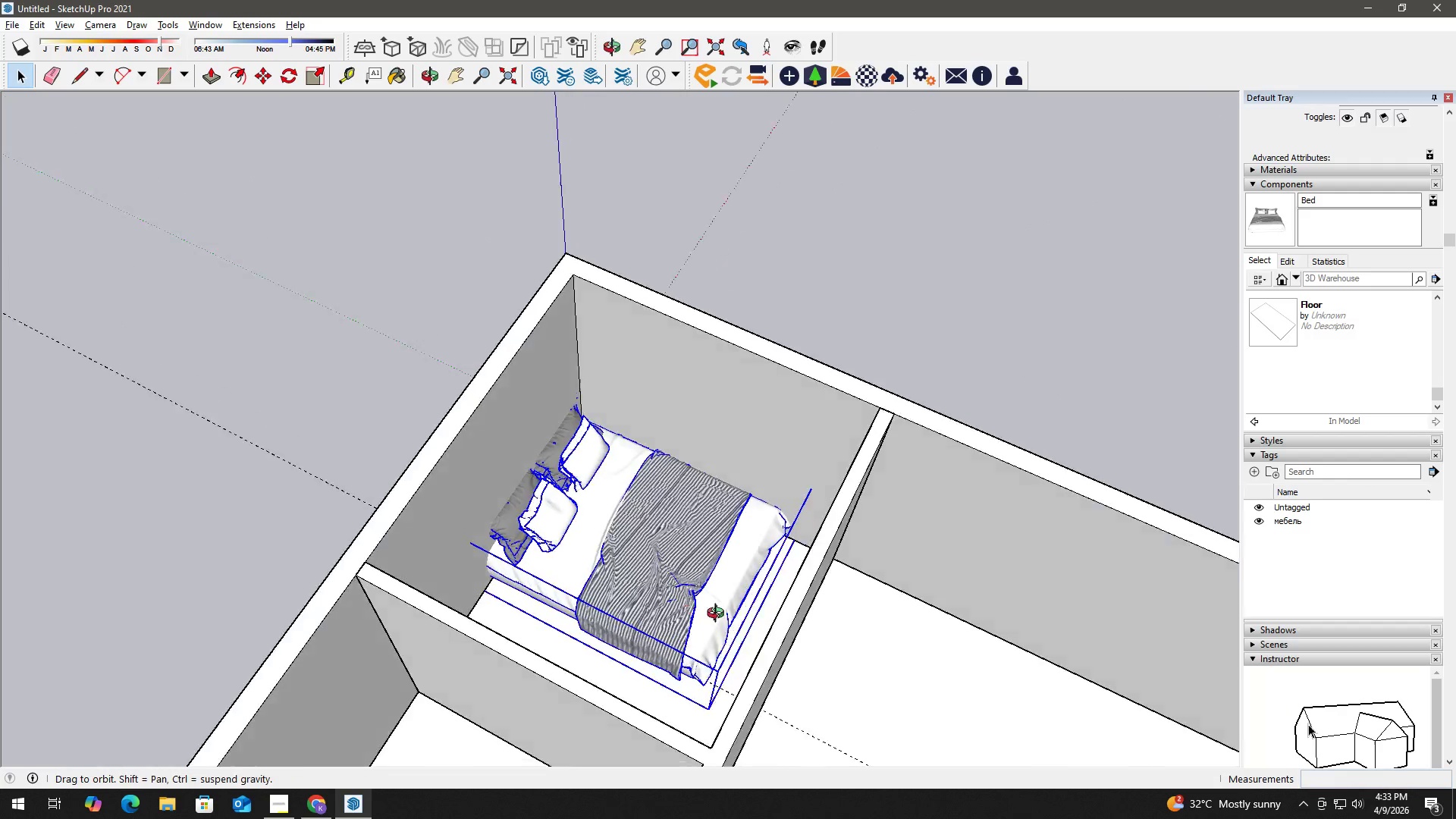 
scroll: coordinate [582, 639], scroll_direction: up, amount: 4.0
 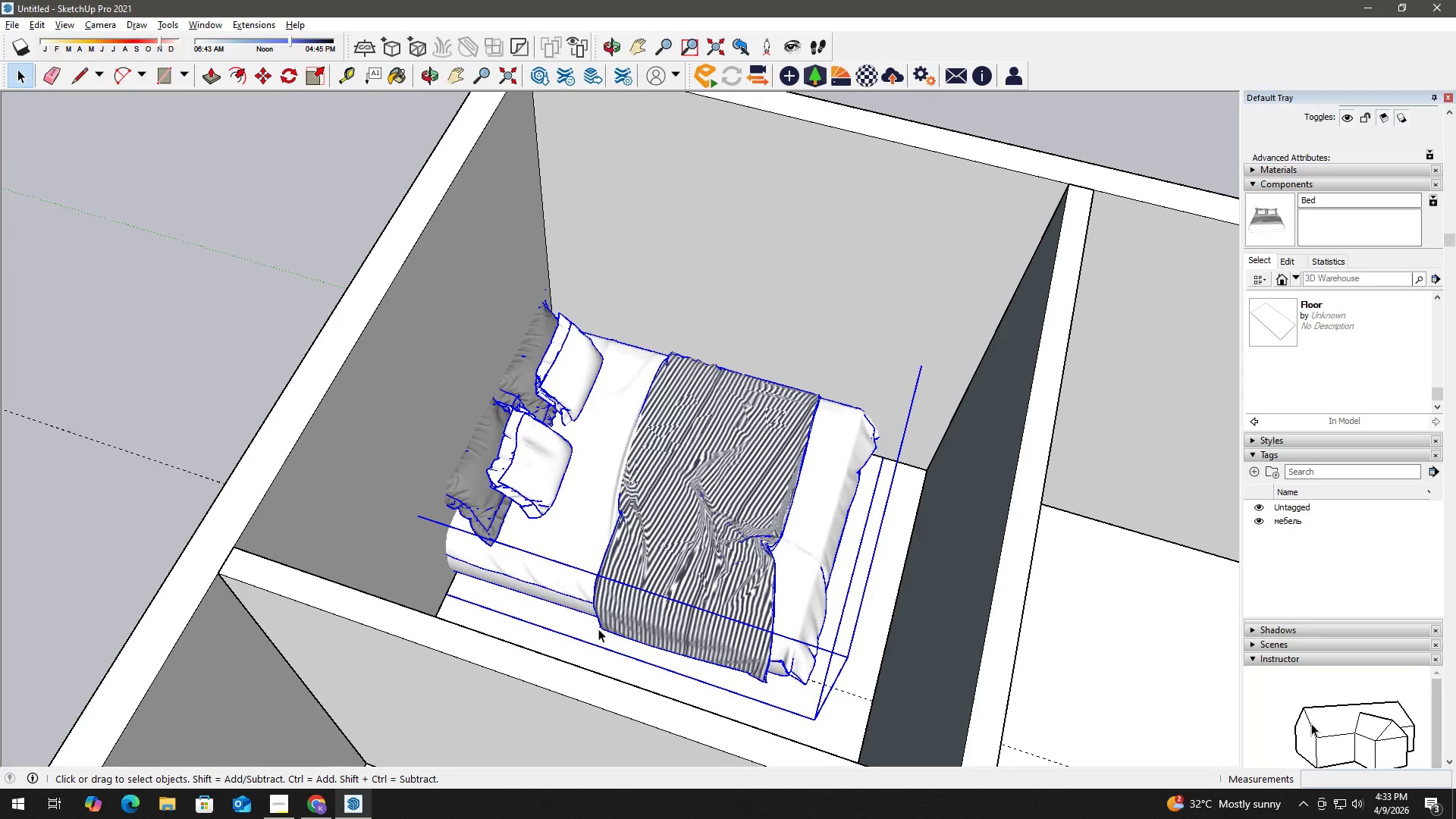 
key(S)
 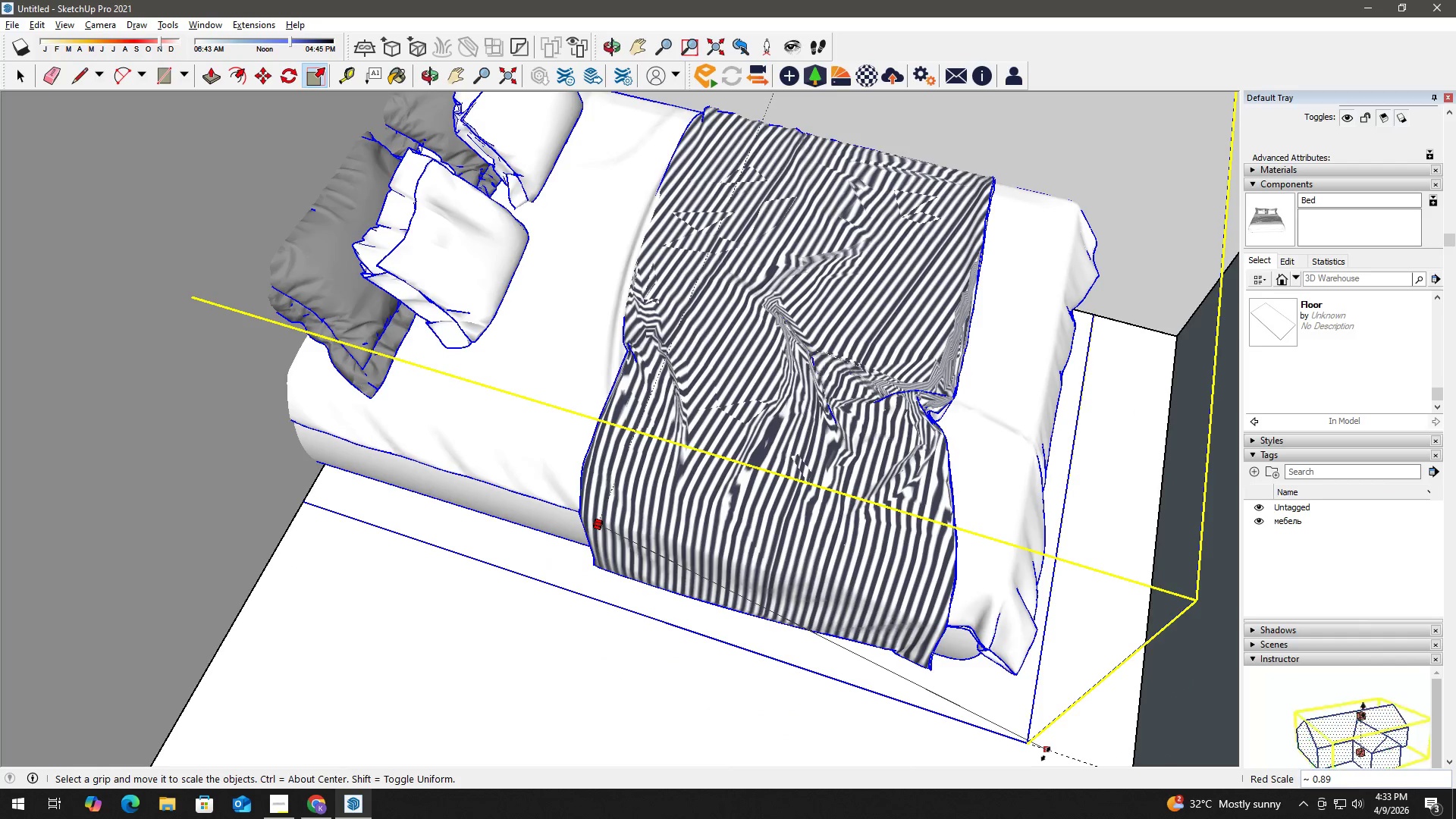 
scroll: coordinate [632, 623], scroll_direction: up, amount: 7.0
 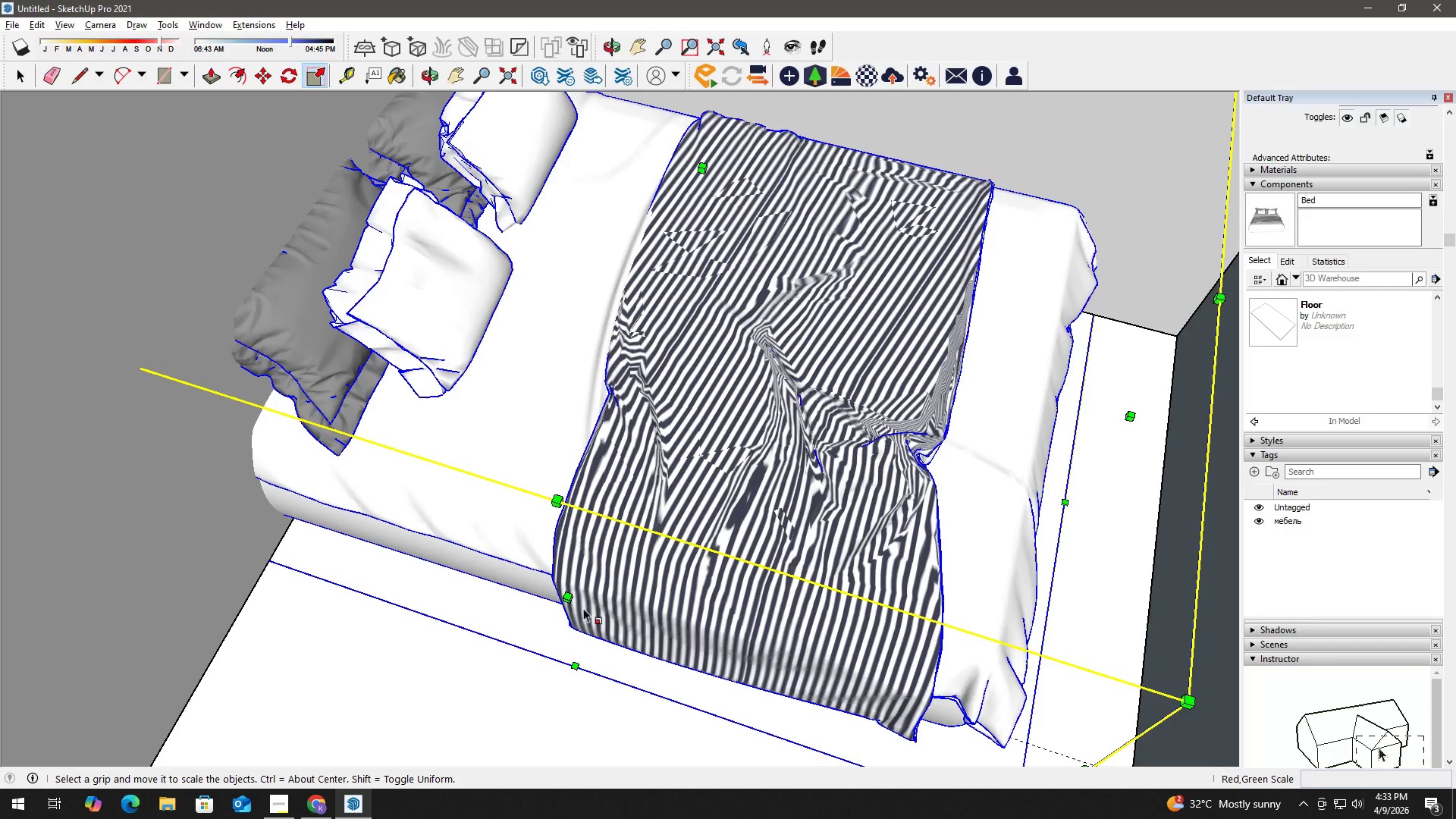 
wait(6.39)
 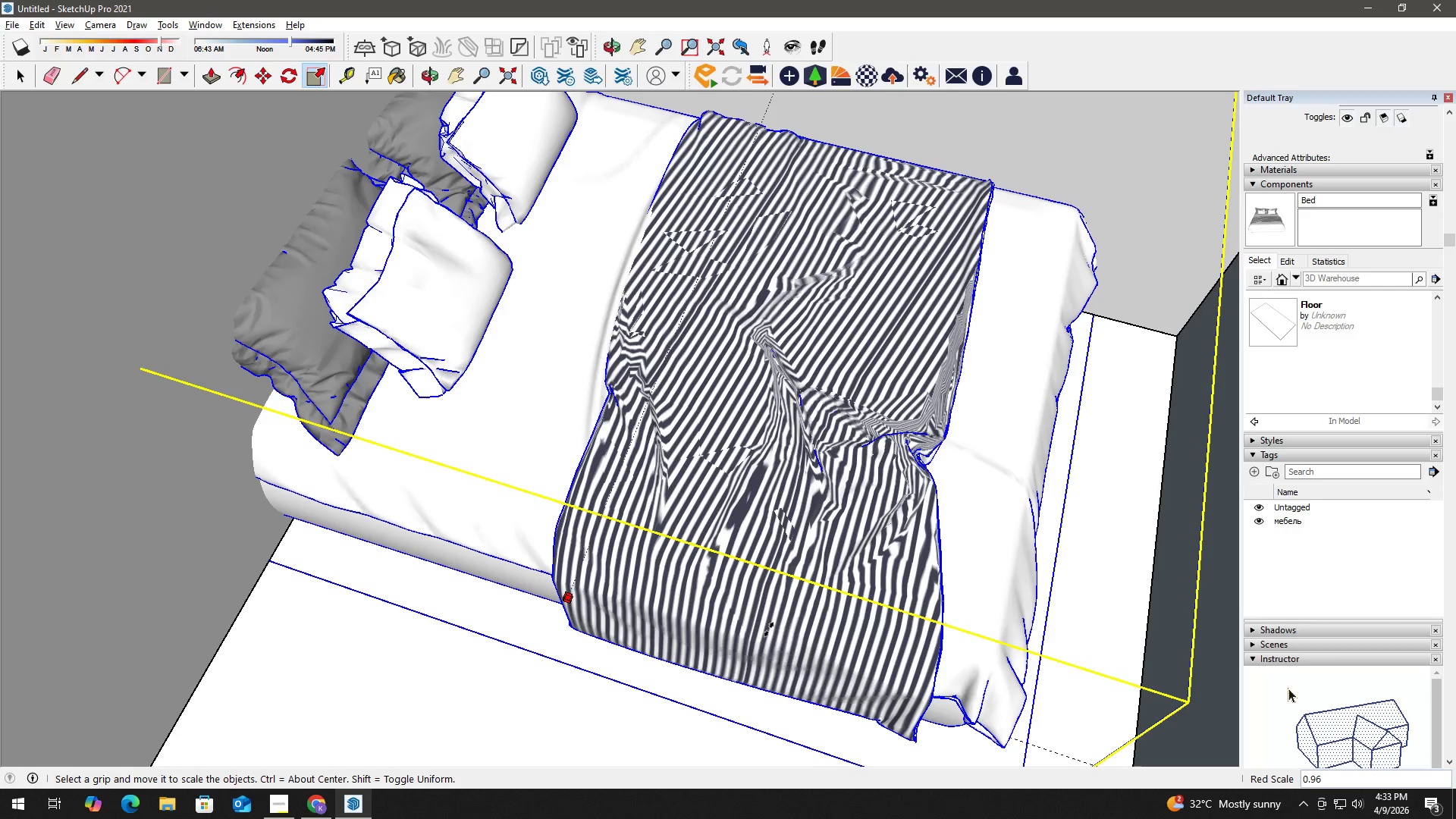 
left_click([1056, 758])
 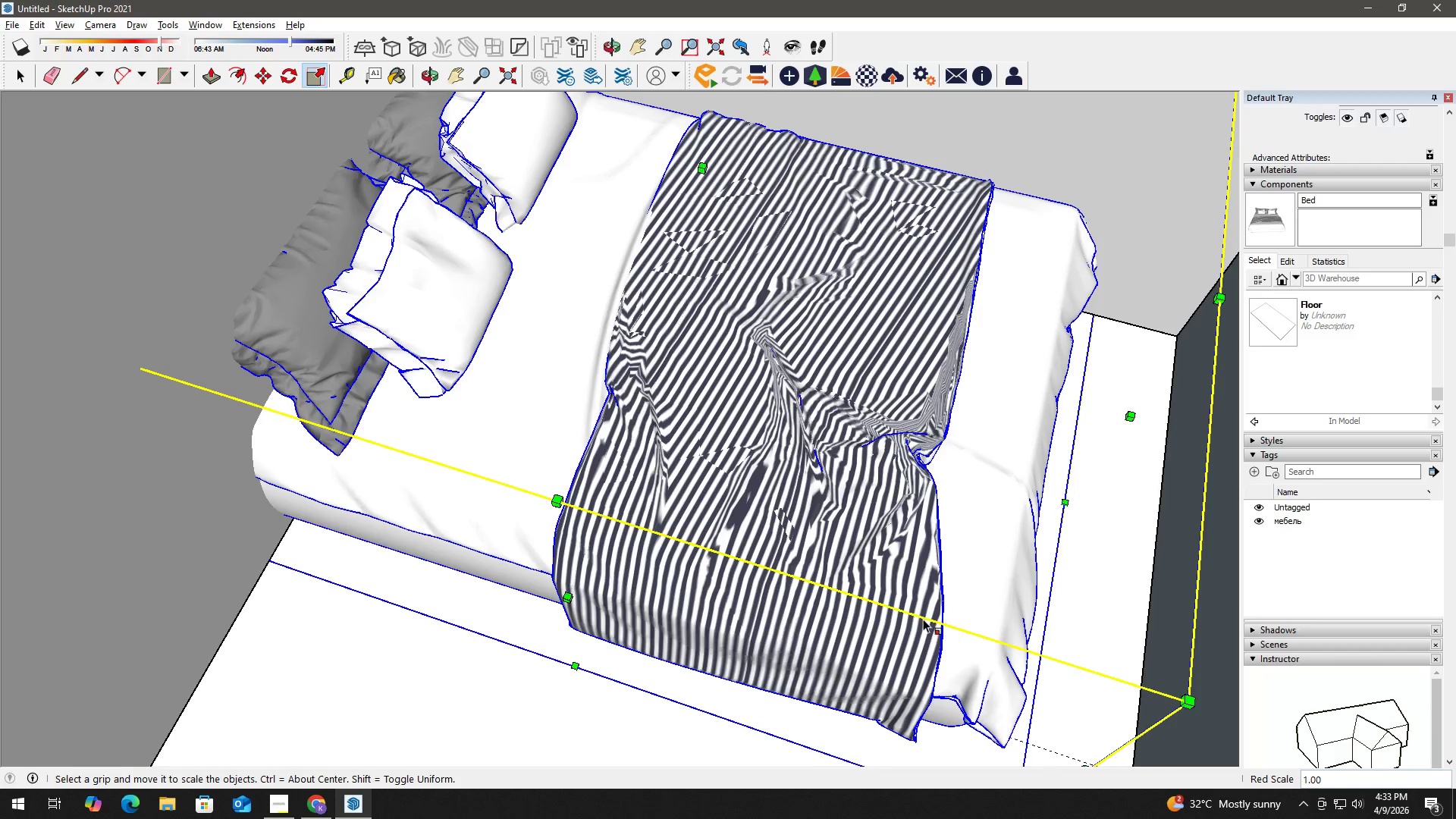 
key(Space)
 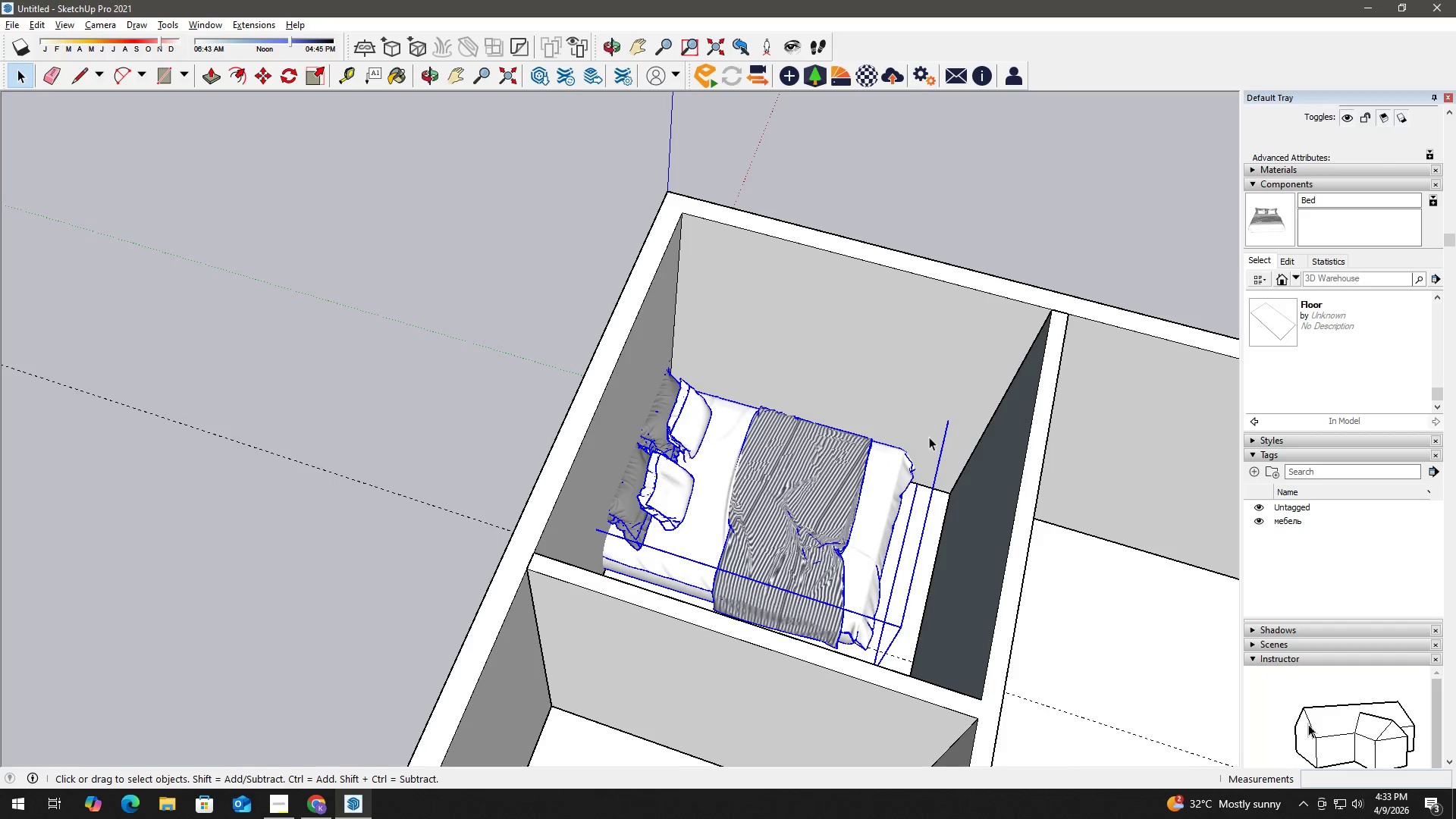 
left_click([1031, 250])
 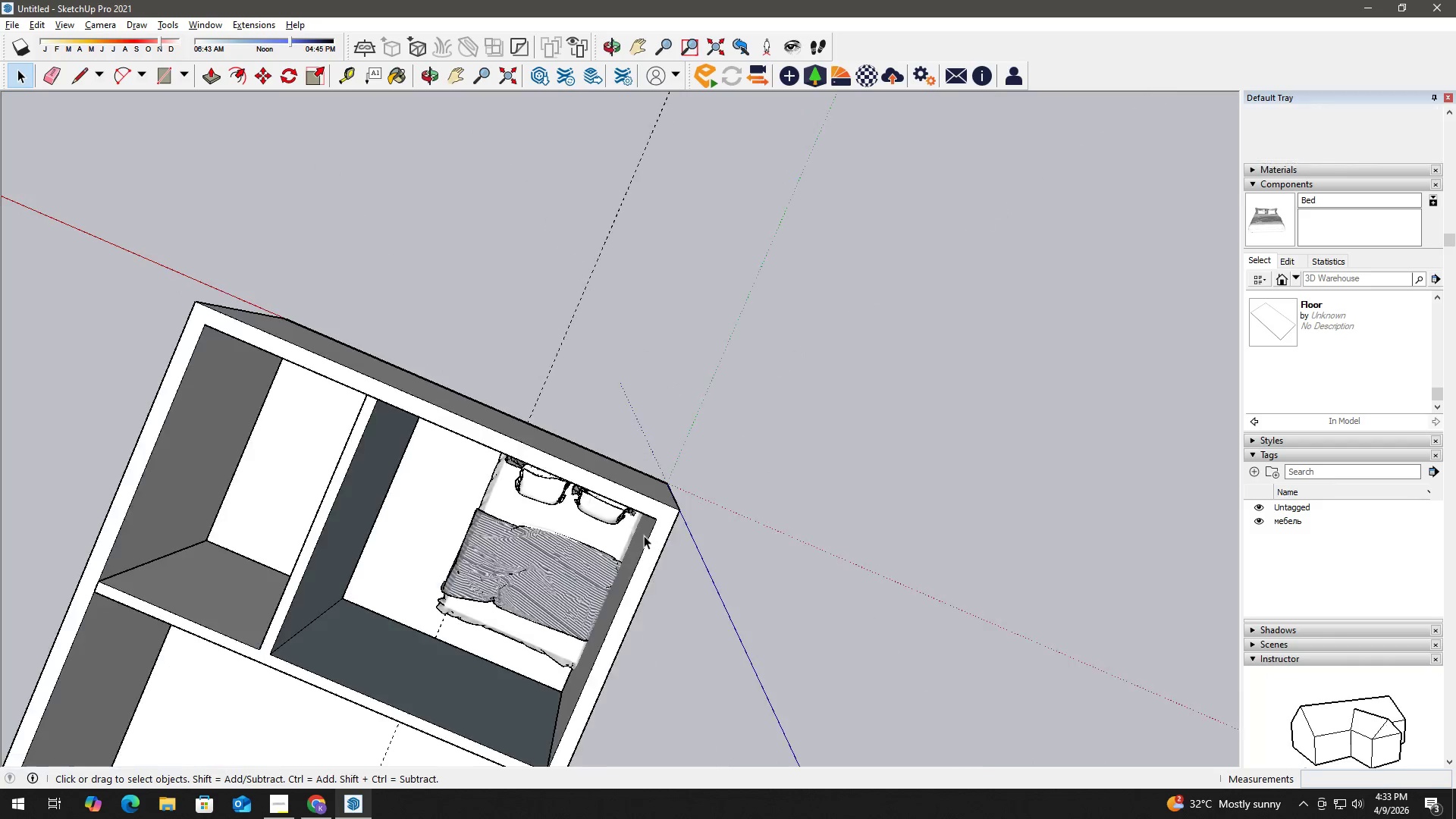 
scroll: coordinate [742, 595], scroll_direction: down, amount: 20.0
 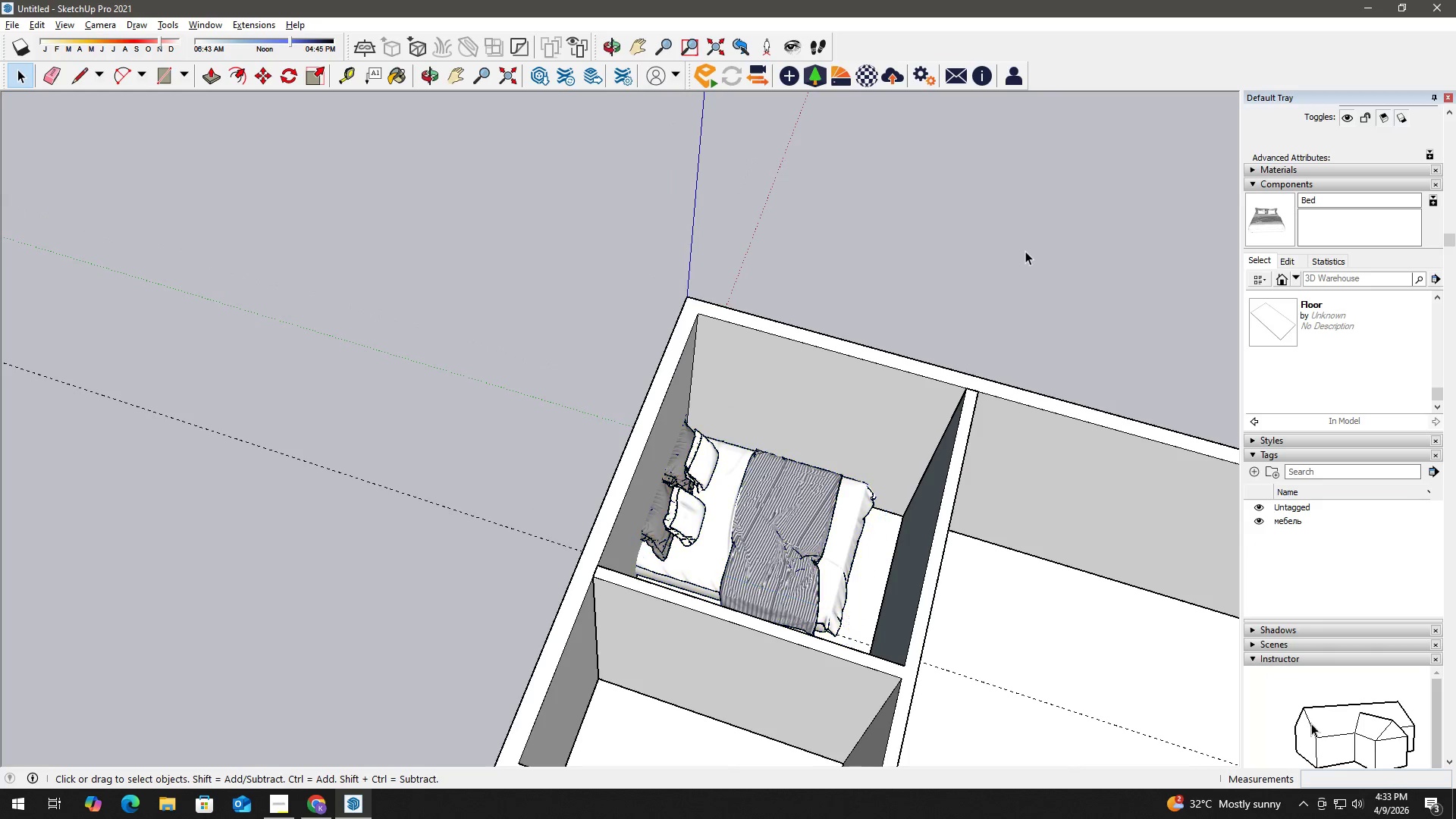 
key(E)
 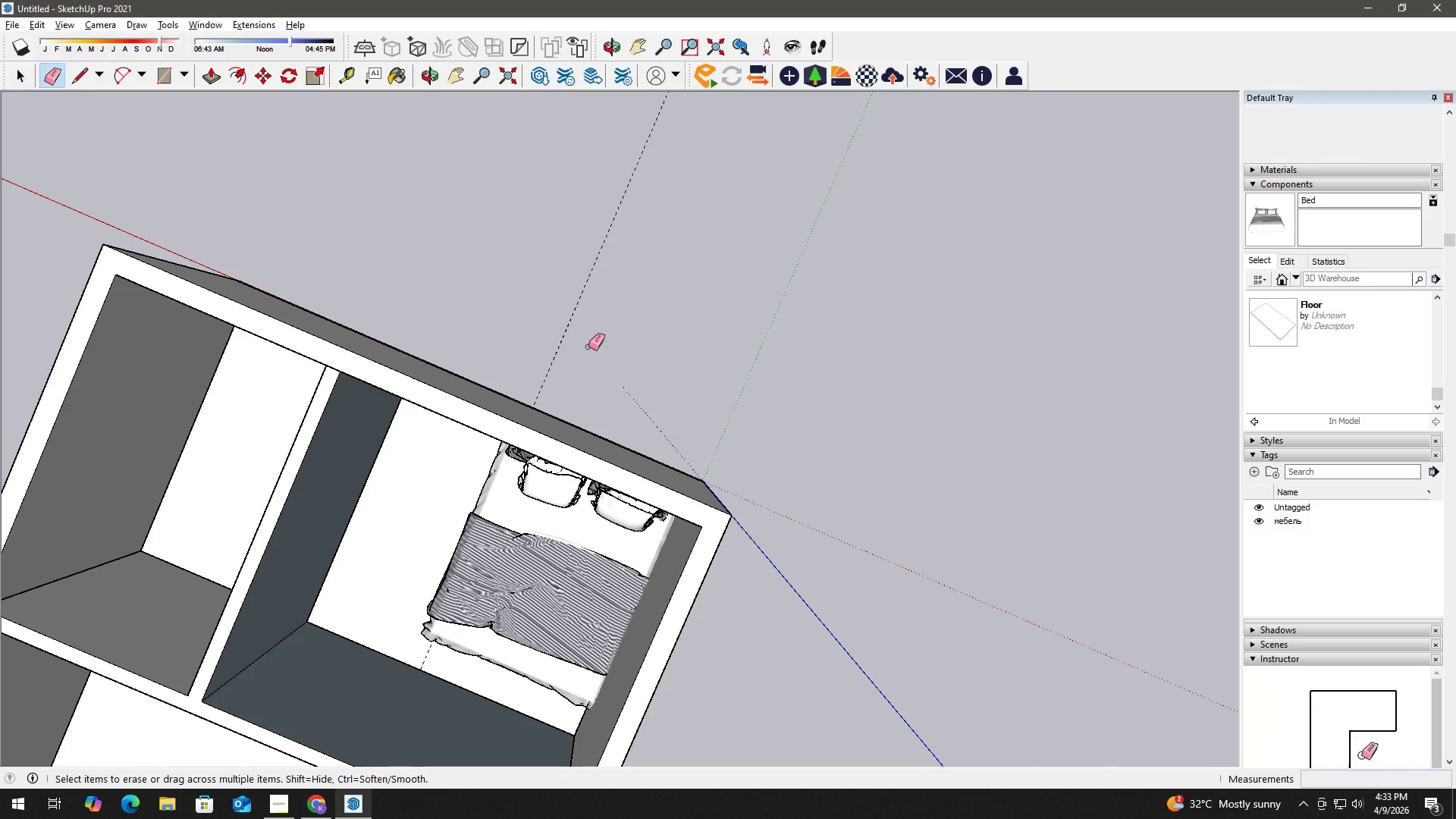 
left_click_drag(start_coordinate=[588, 347], to_coordinate=[563, 325])
 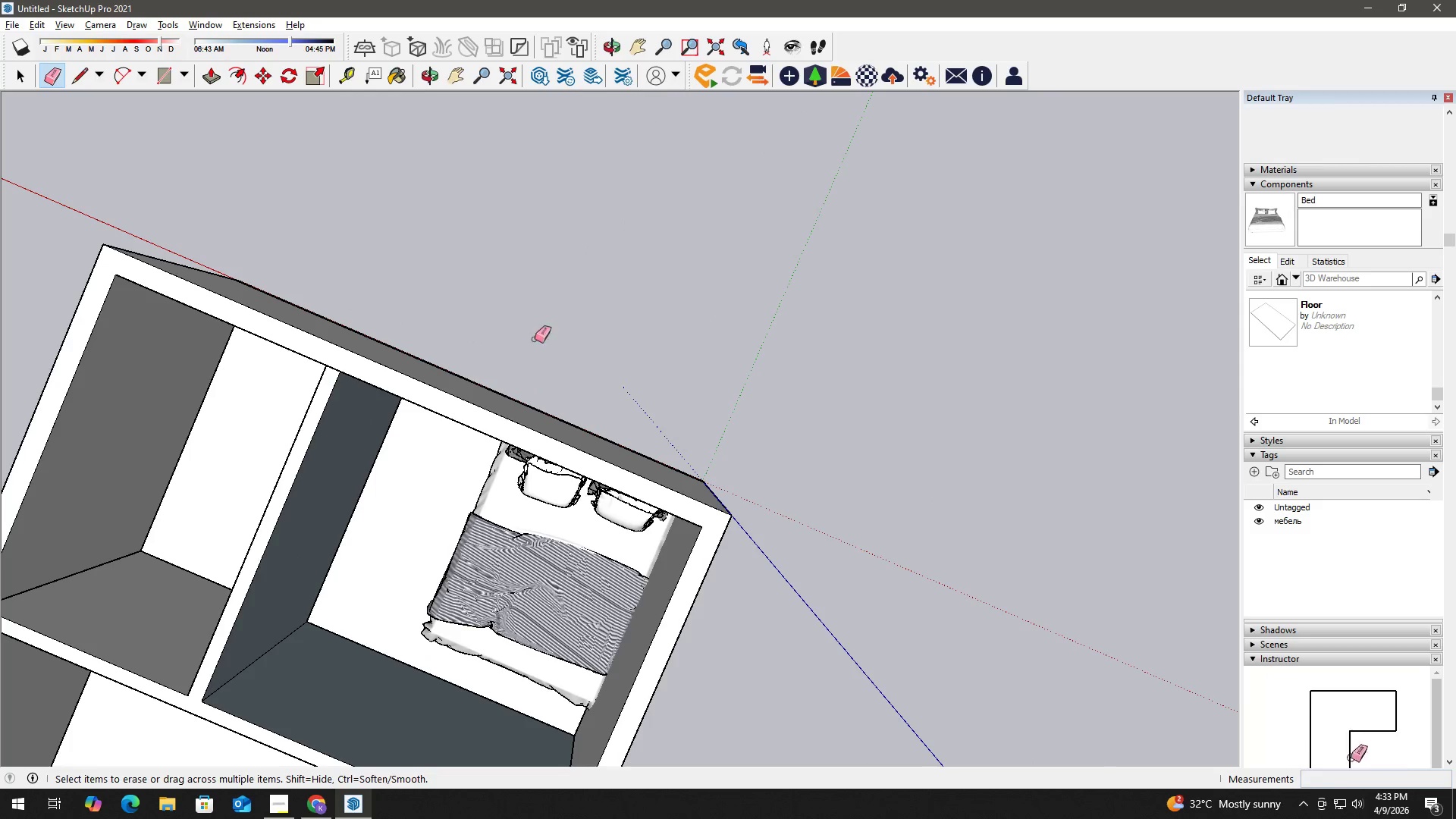 
scroll: coordinate [508, 485], scroll_direction: up, amount: 2.0
 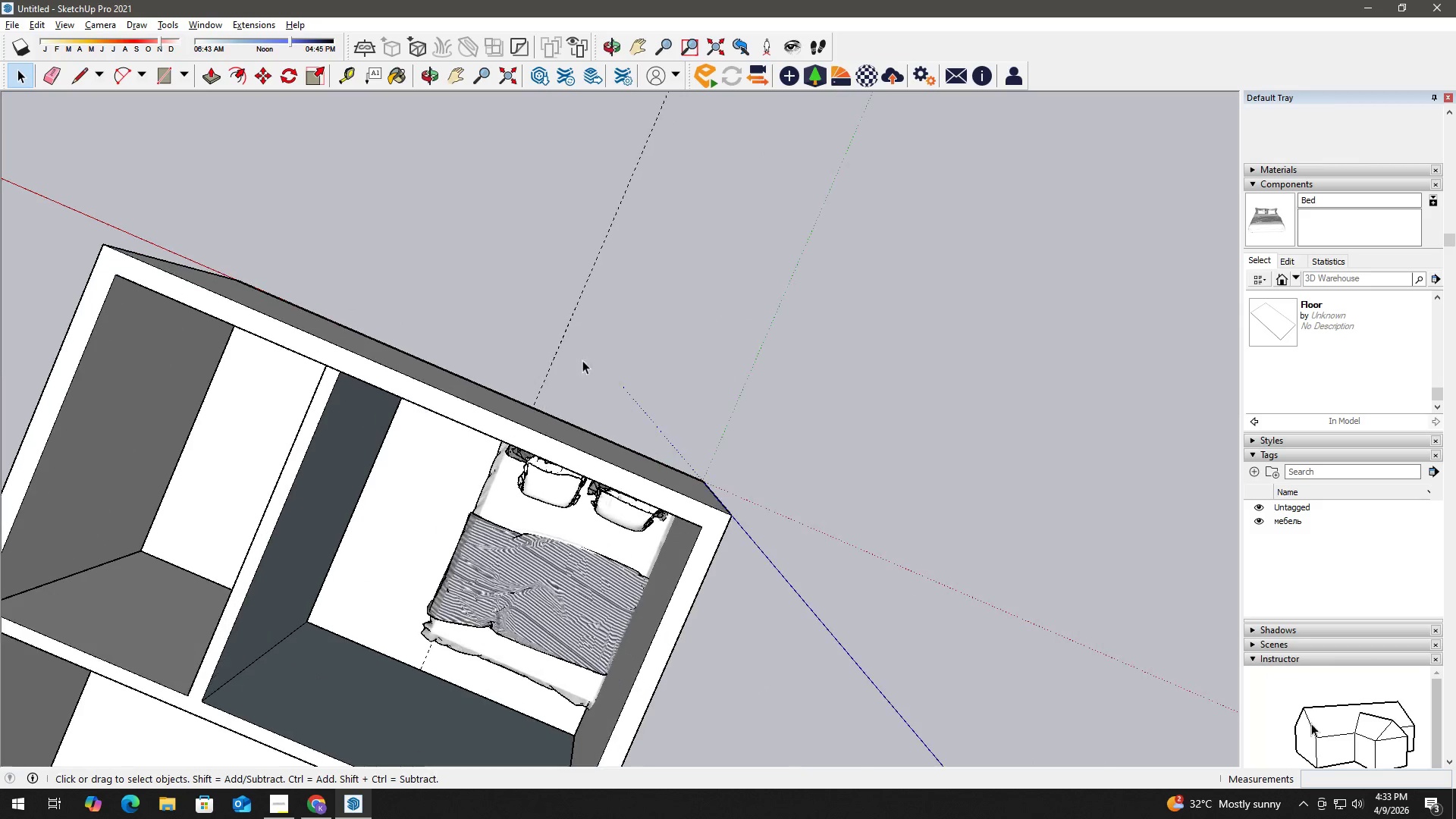 
key(Space)
 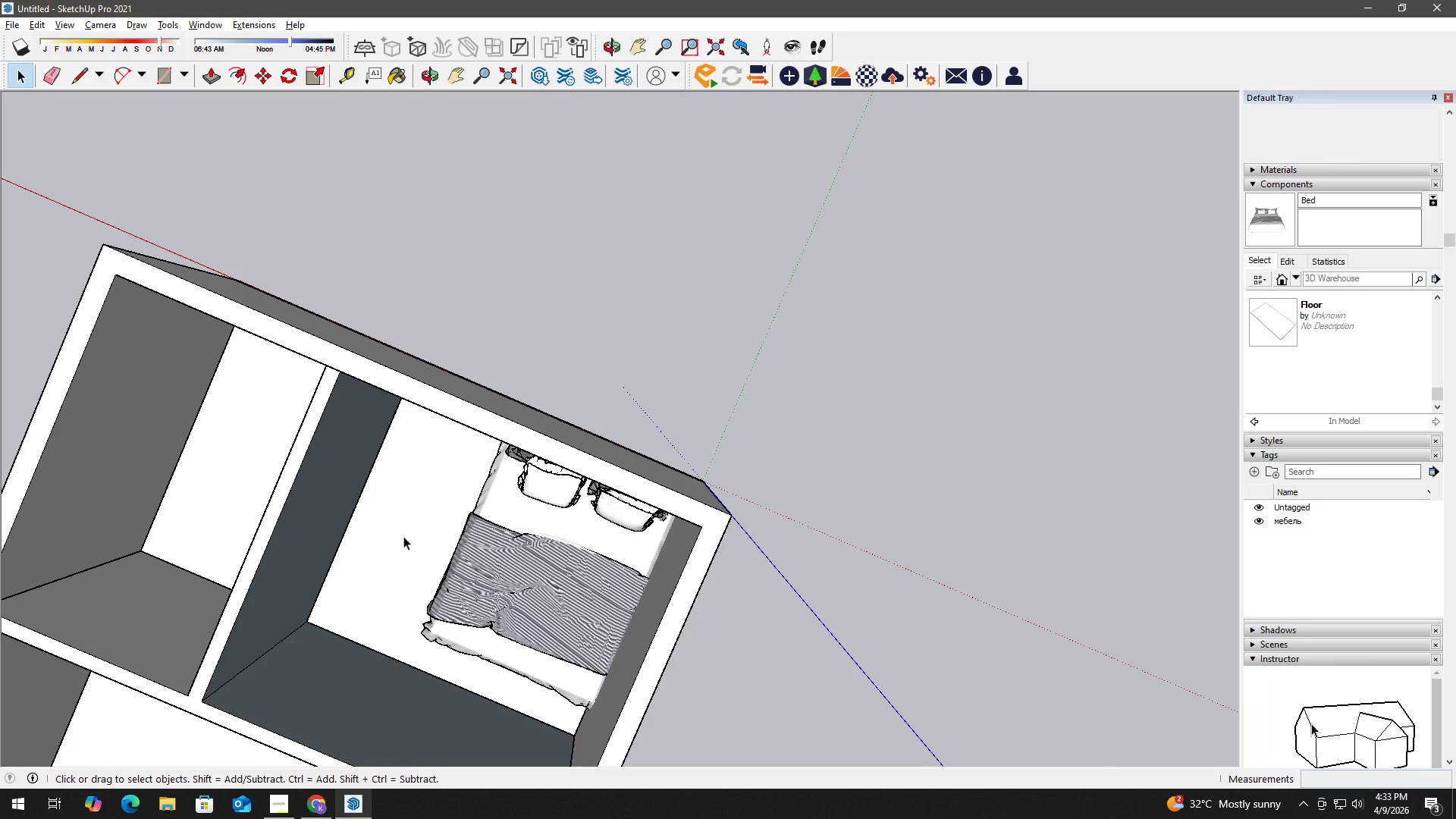 
left_click_drag(start_coordinate=[406, 534], to_coordinate=[570, 410])
 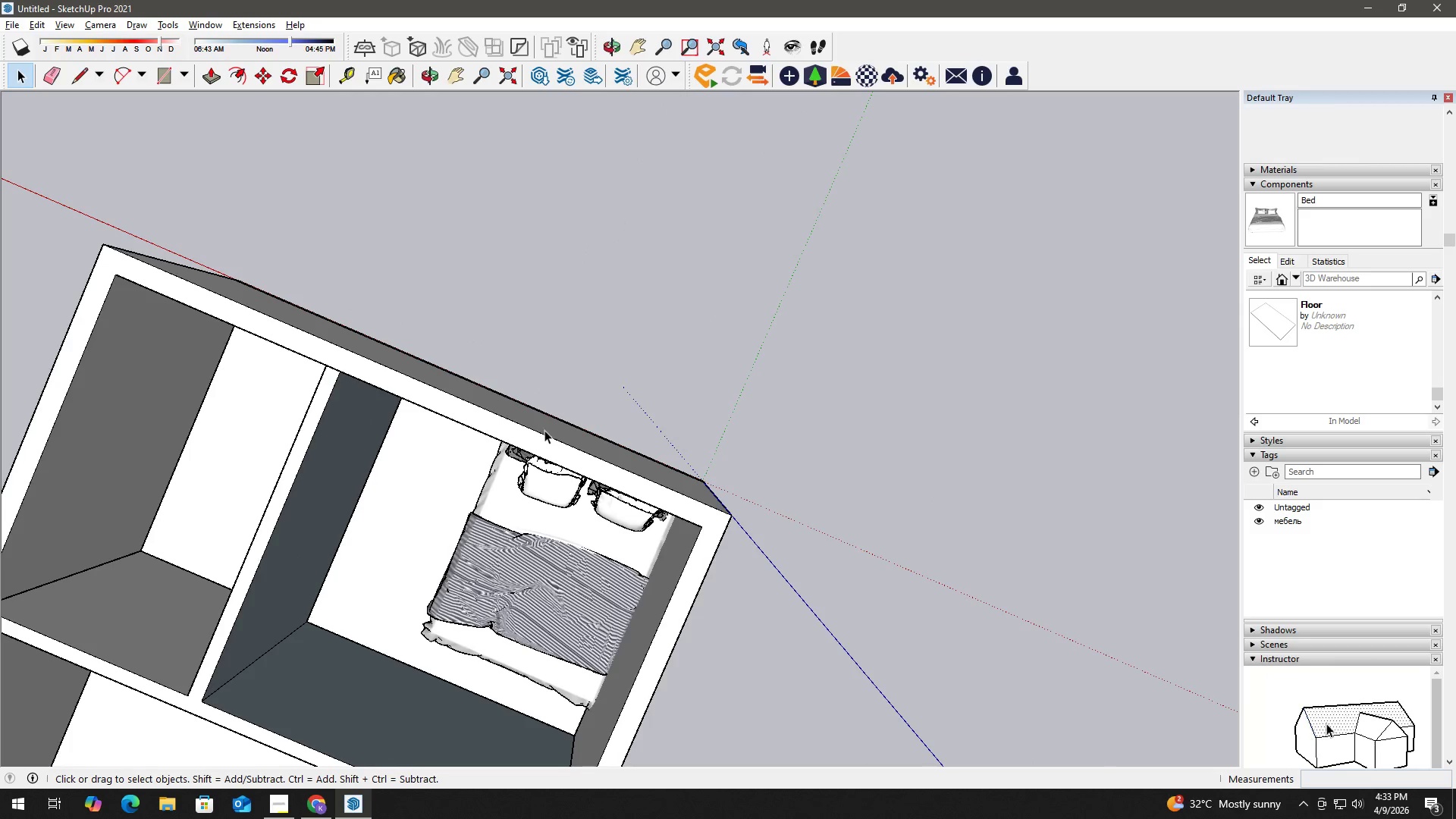 
left_click([736, 350])
 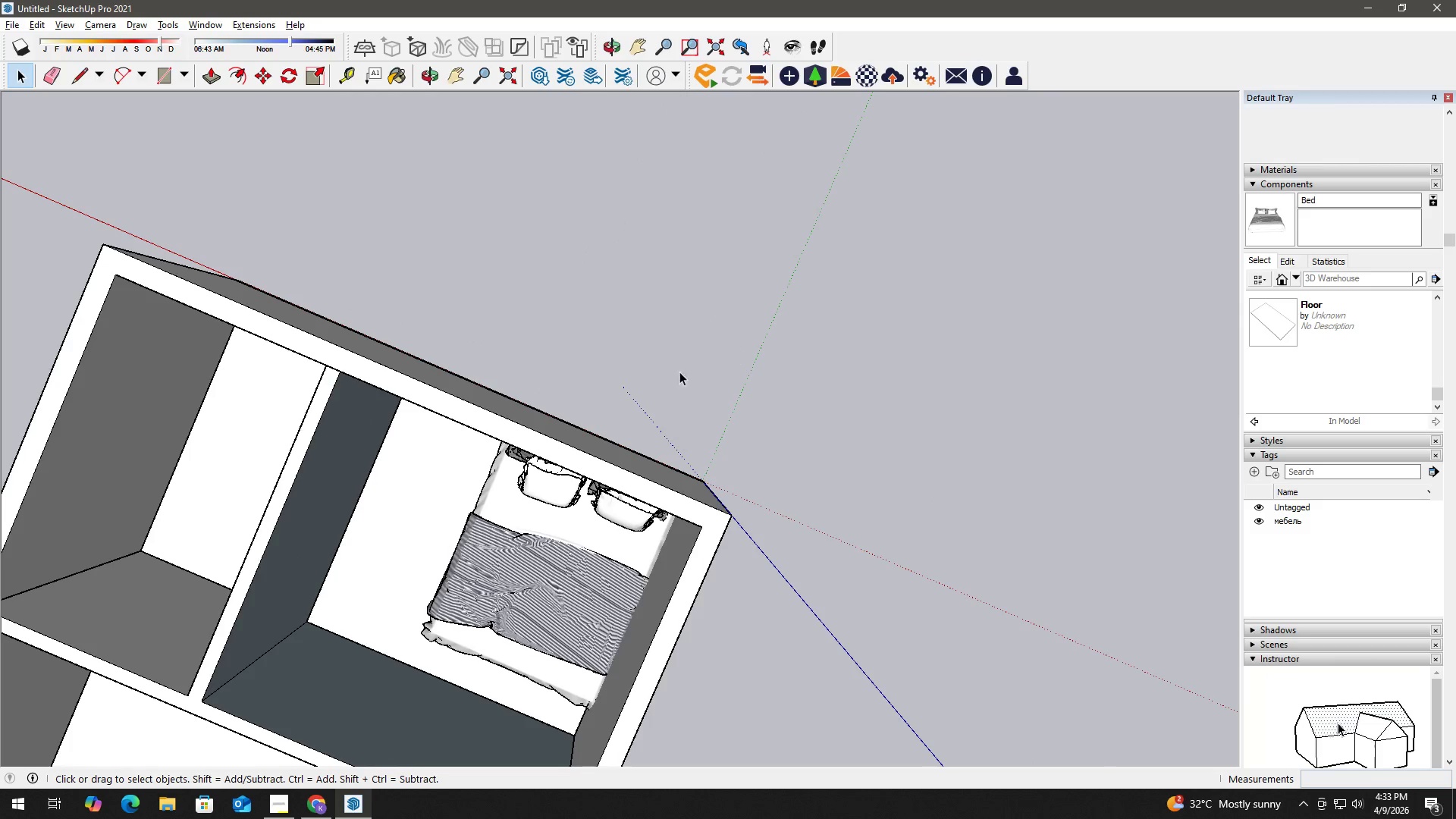 
type(ht)
 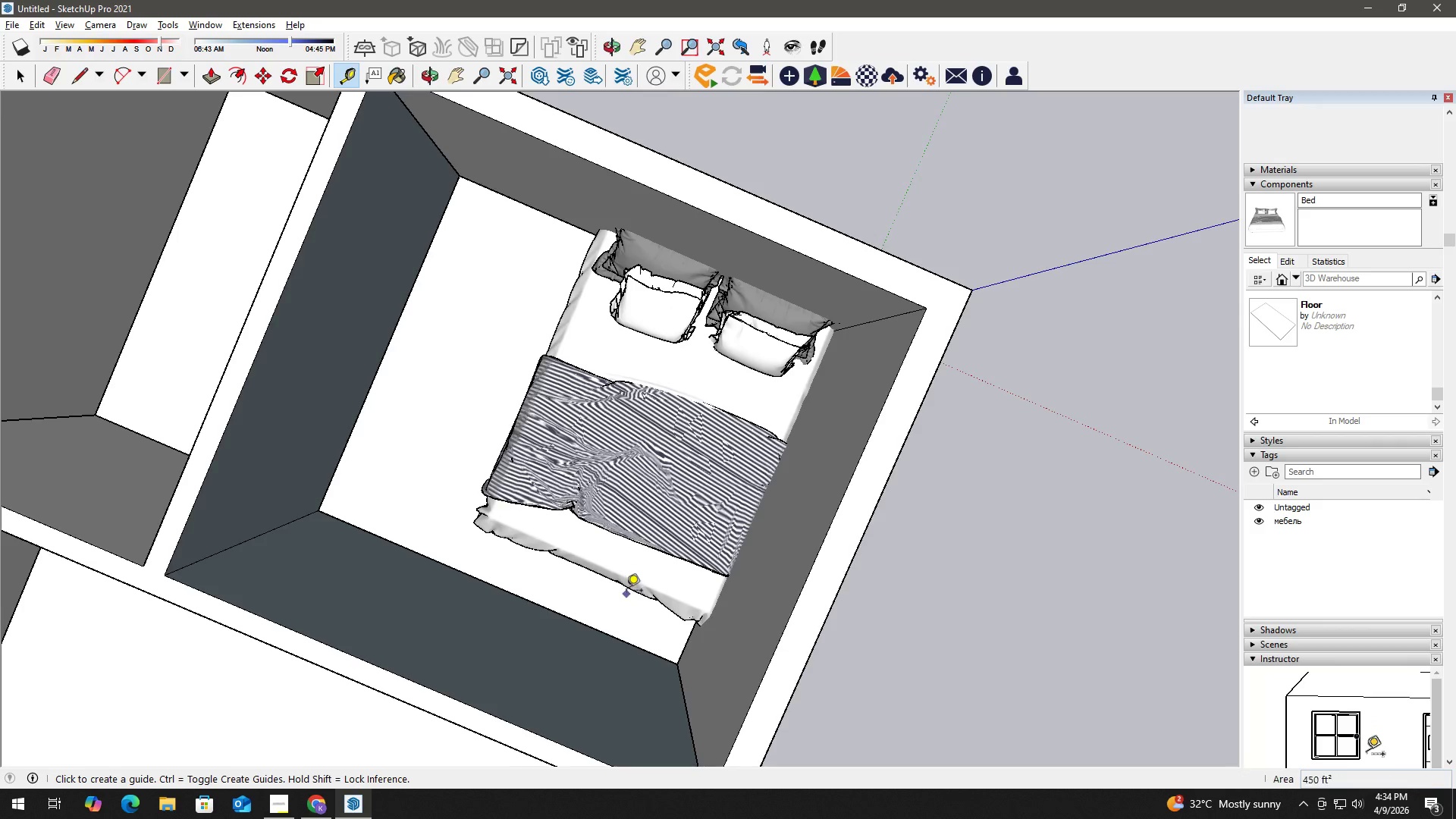 
left_click_drag(start_coordinate=[608, 445], to_coordinate=[701, 327])
 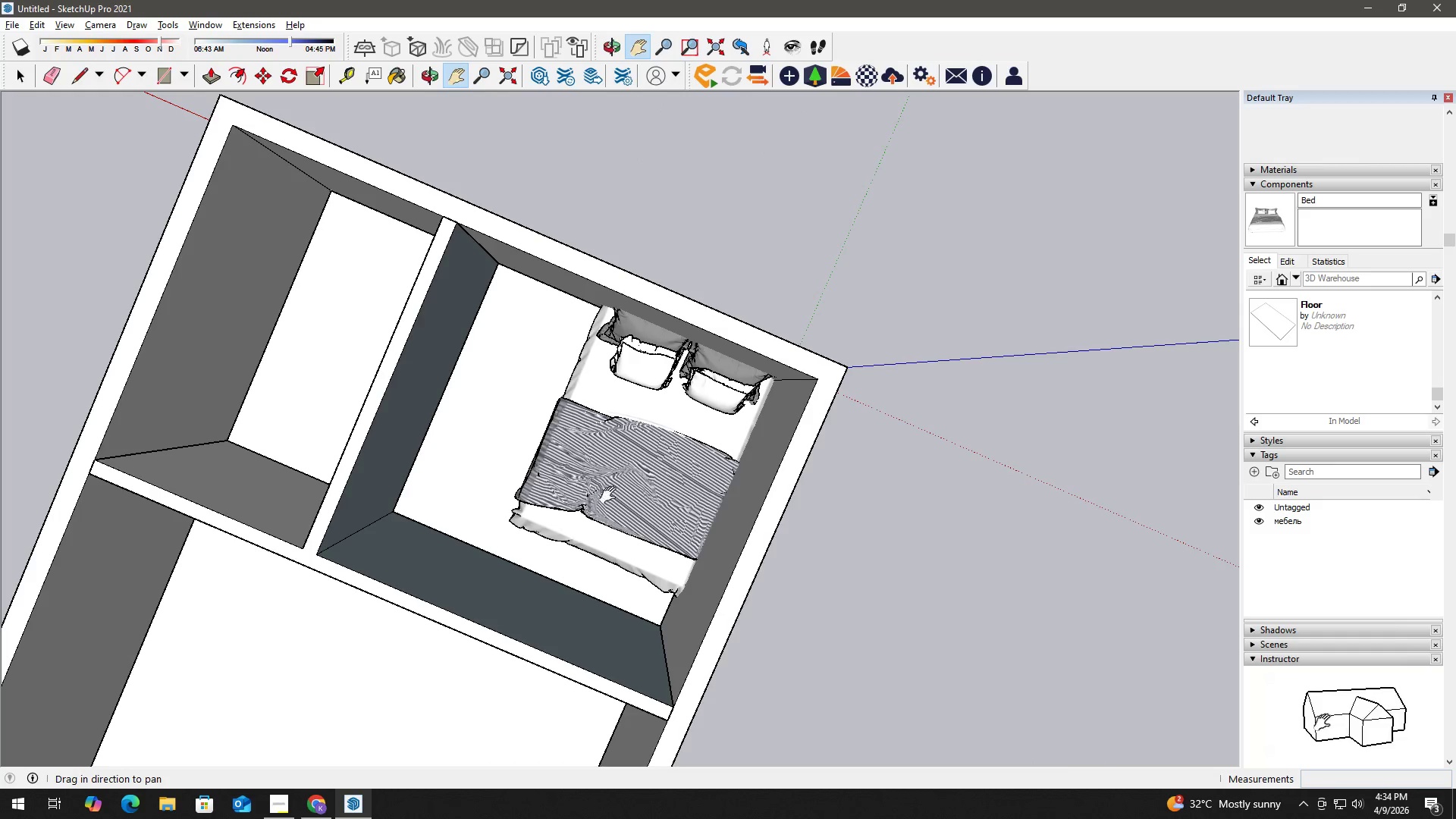 
scroll: coordinate [610, 531], scroll_direction: up, amount: 3.0
 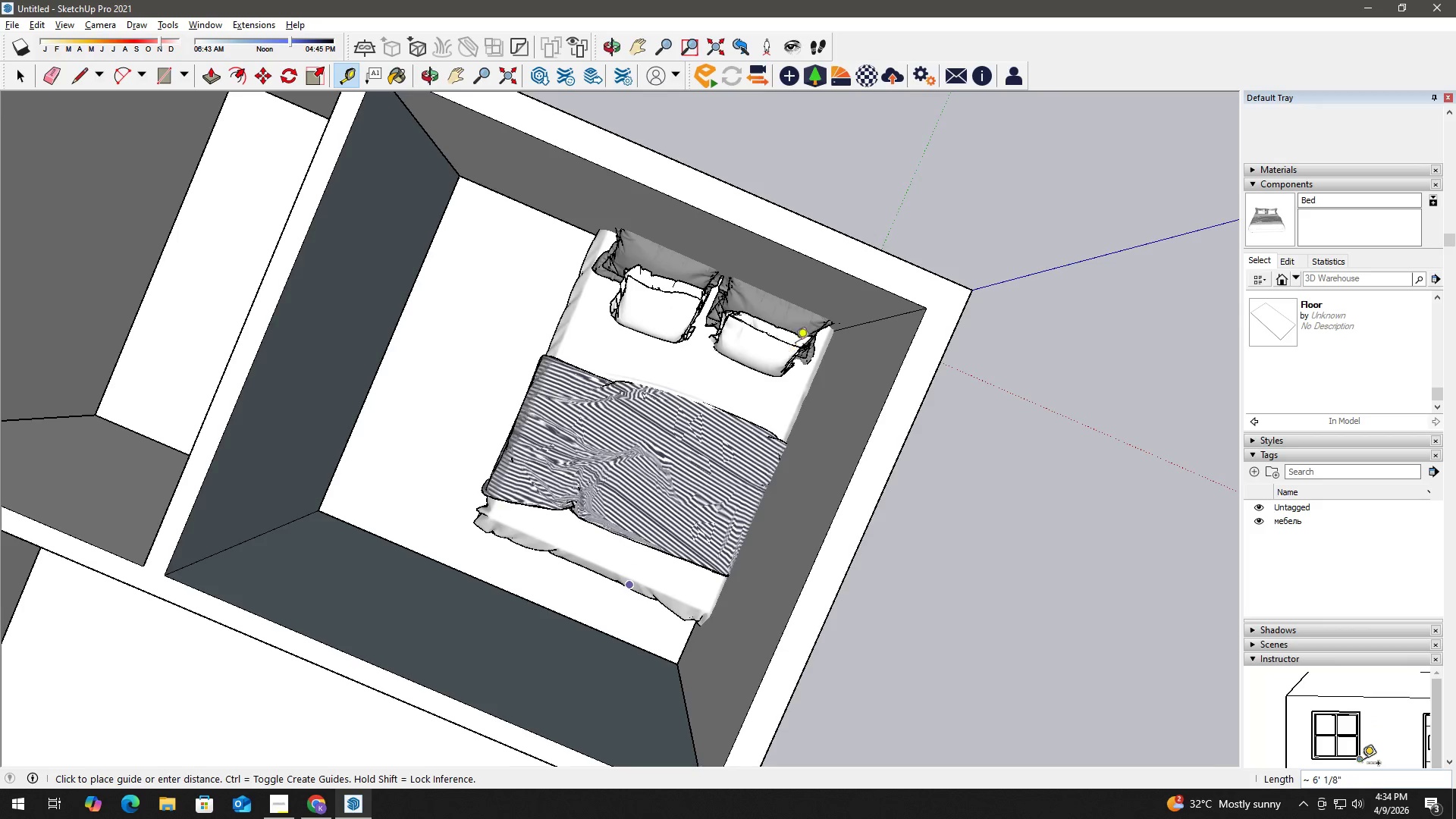 
key(Space)
 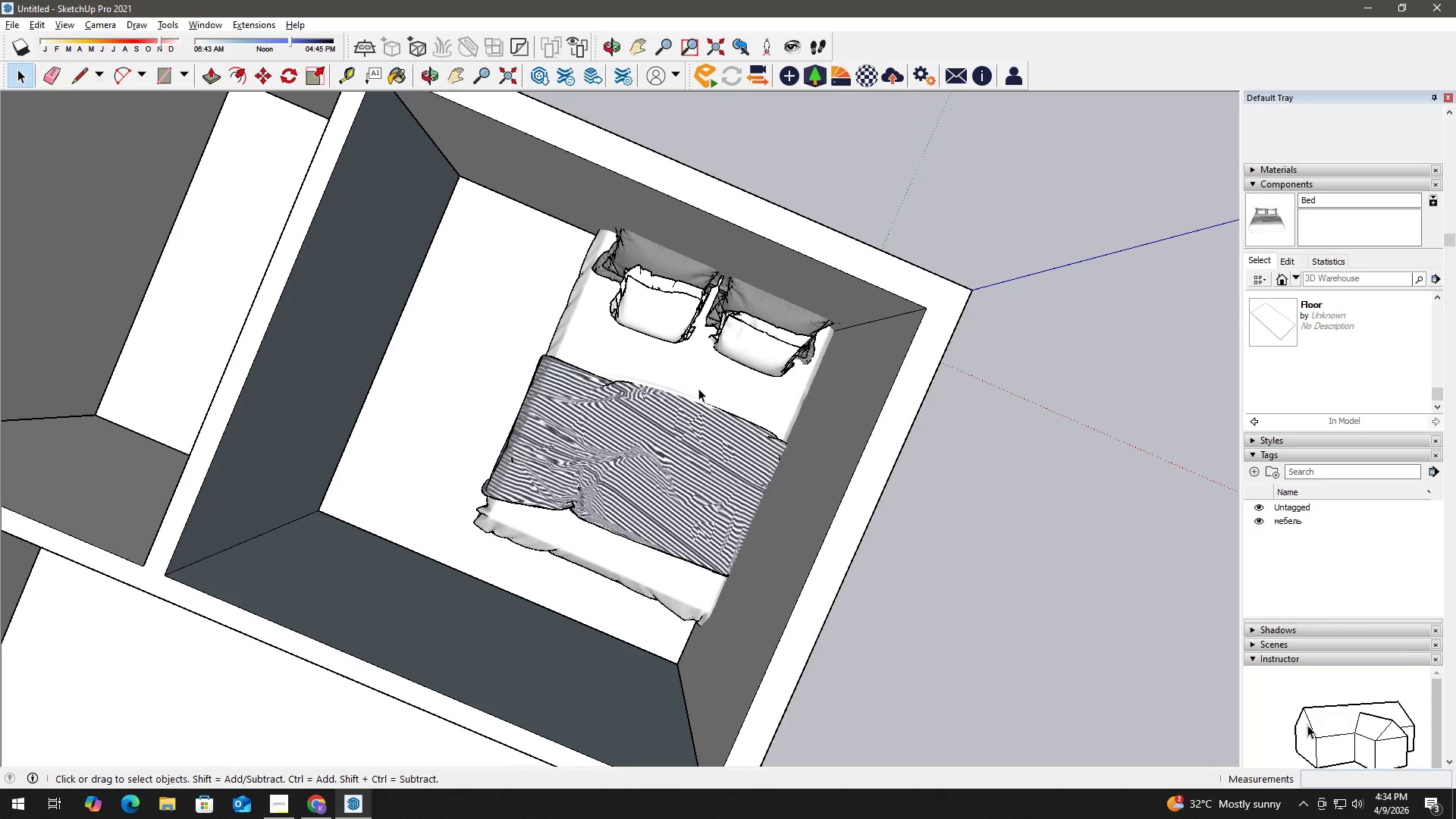 
left_click([698, 388])
 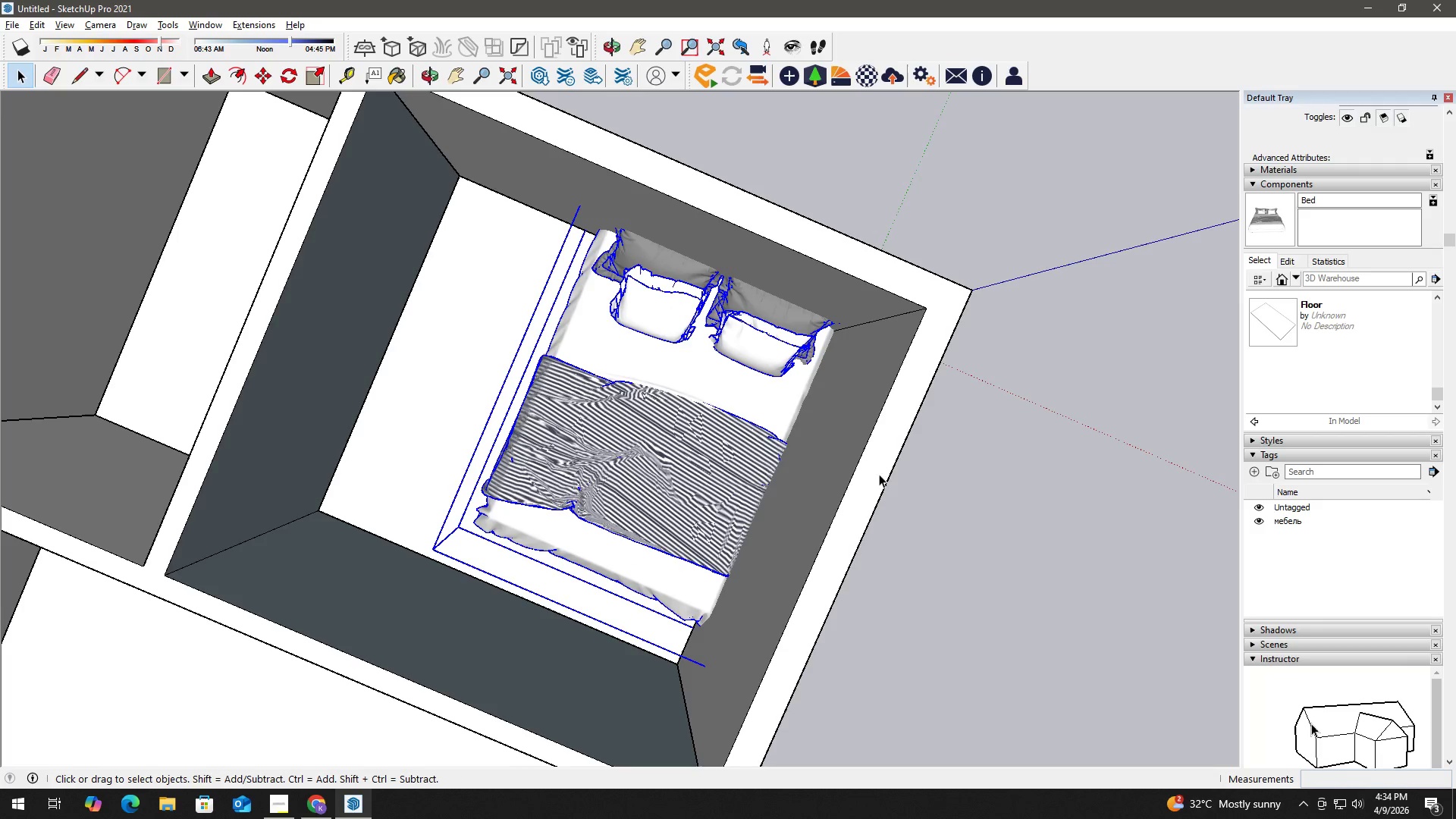 
key(M)
 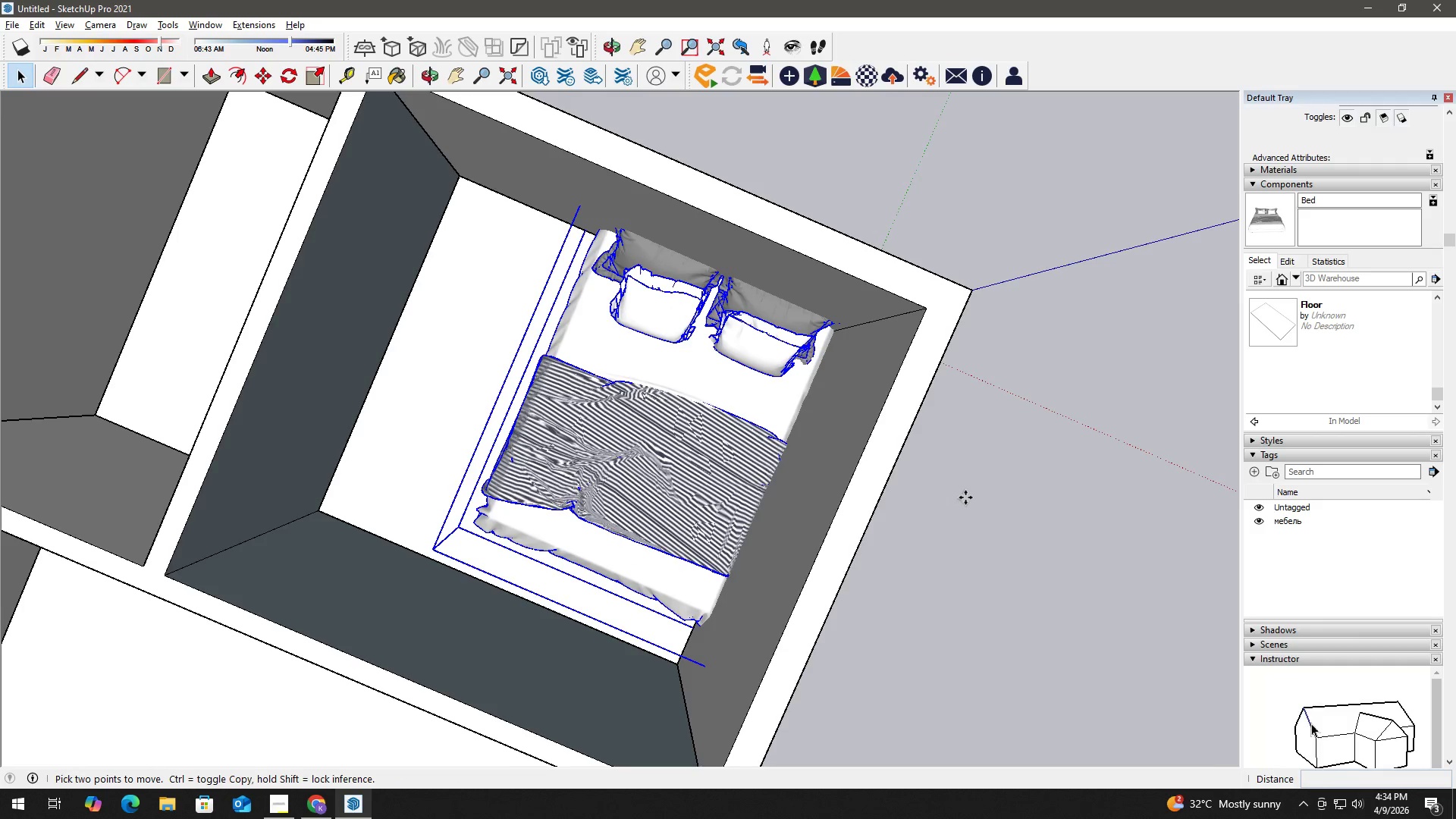 
left_click([965, 495])
 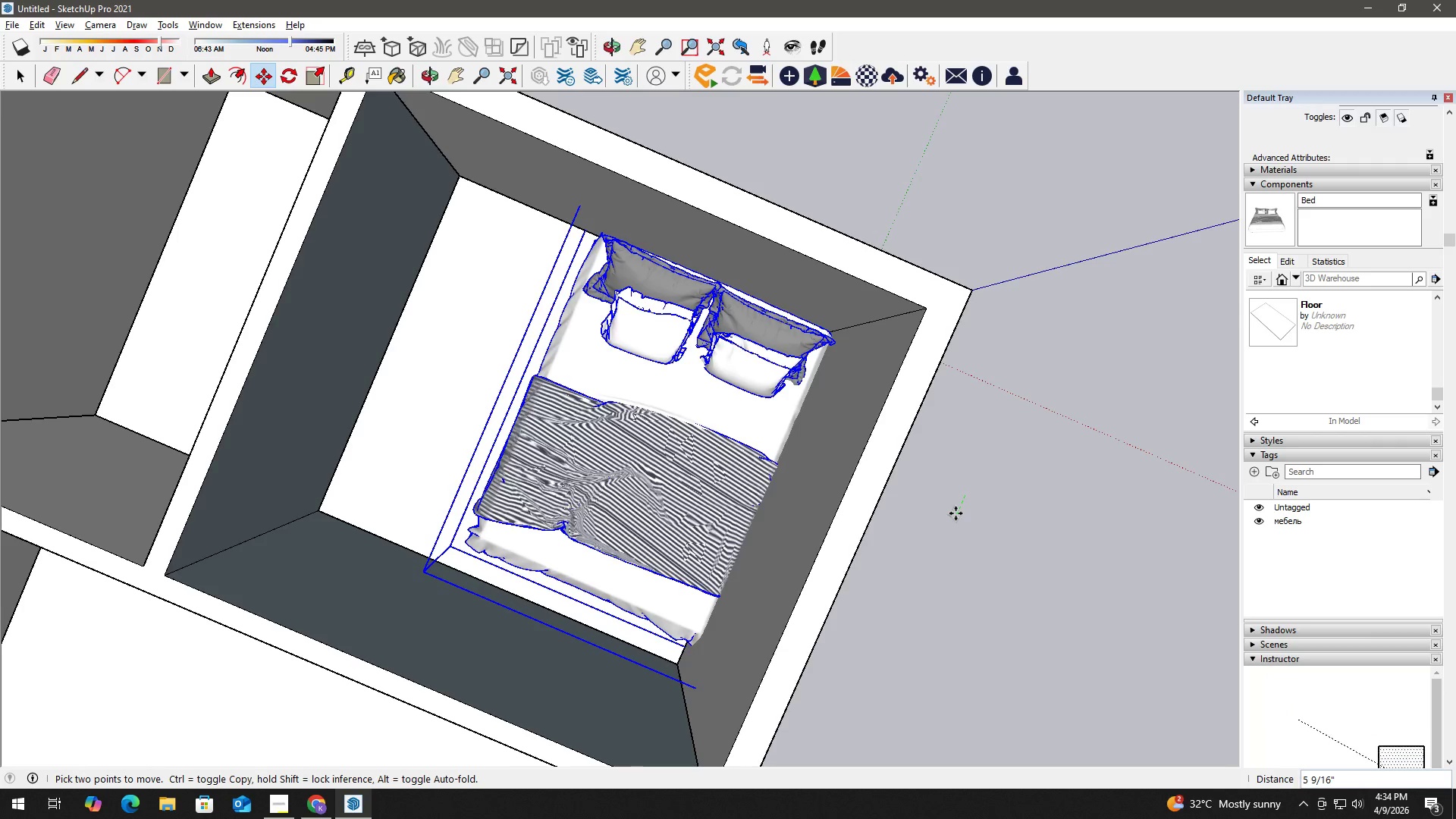 
left_click([959, 511])
 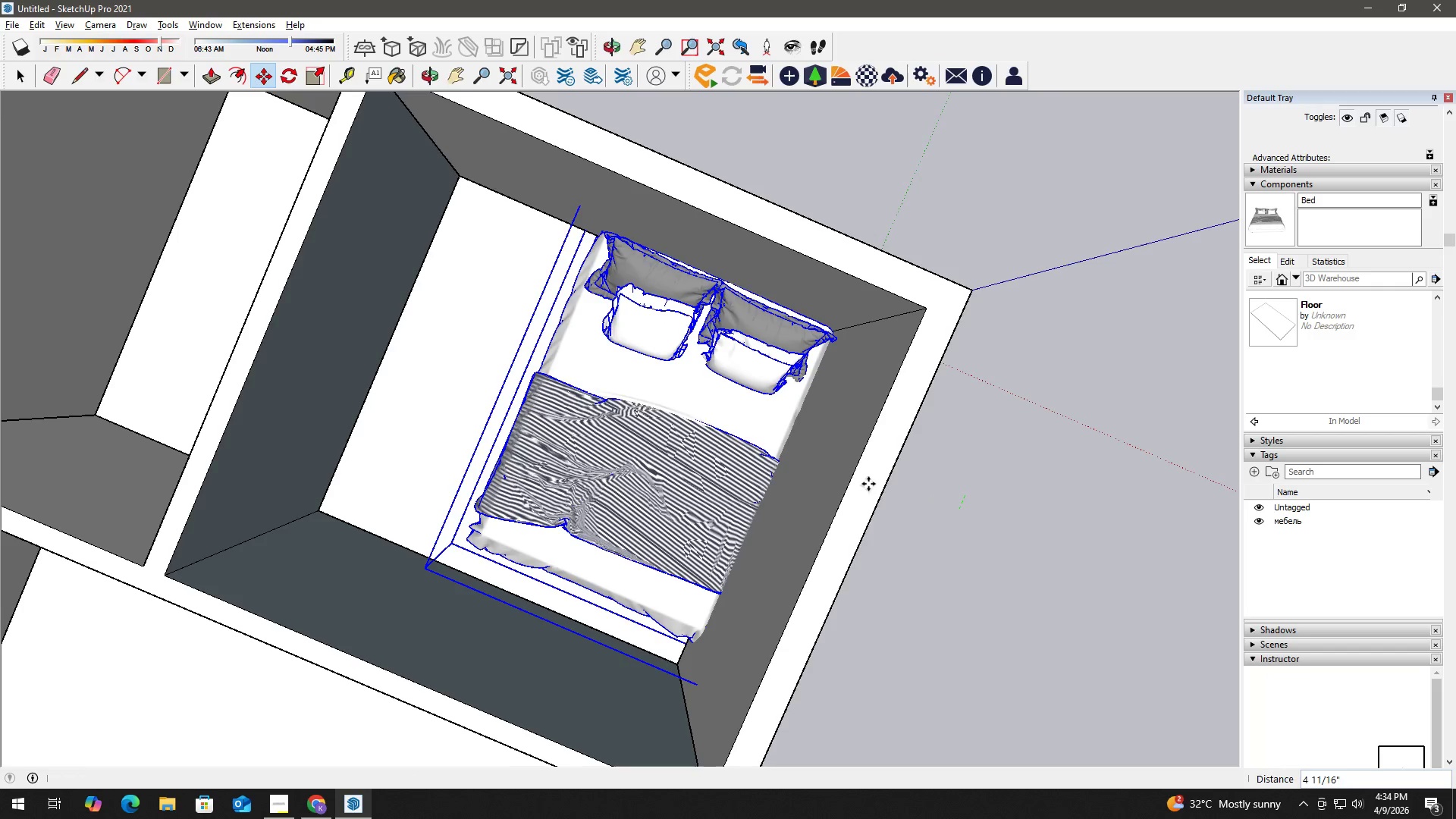 
hold_key(key=Space, duration=3.22)
 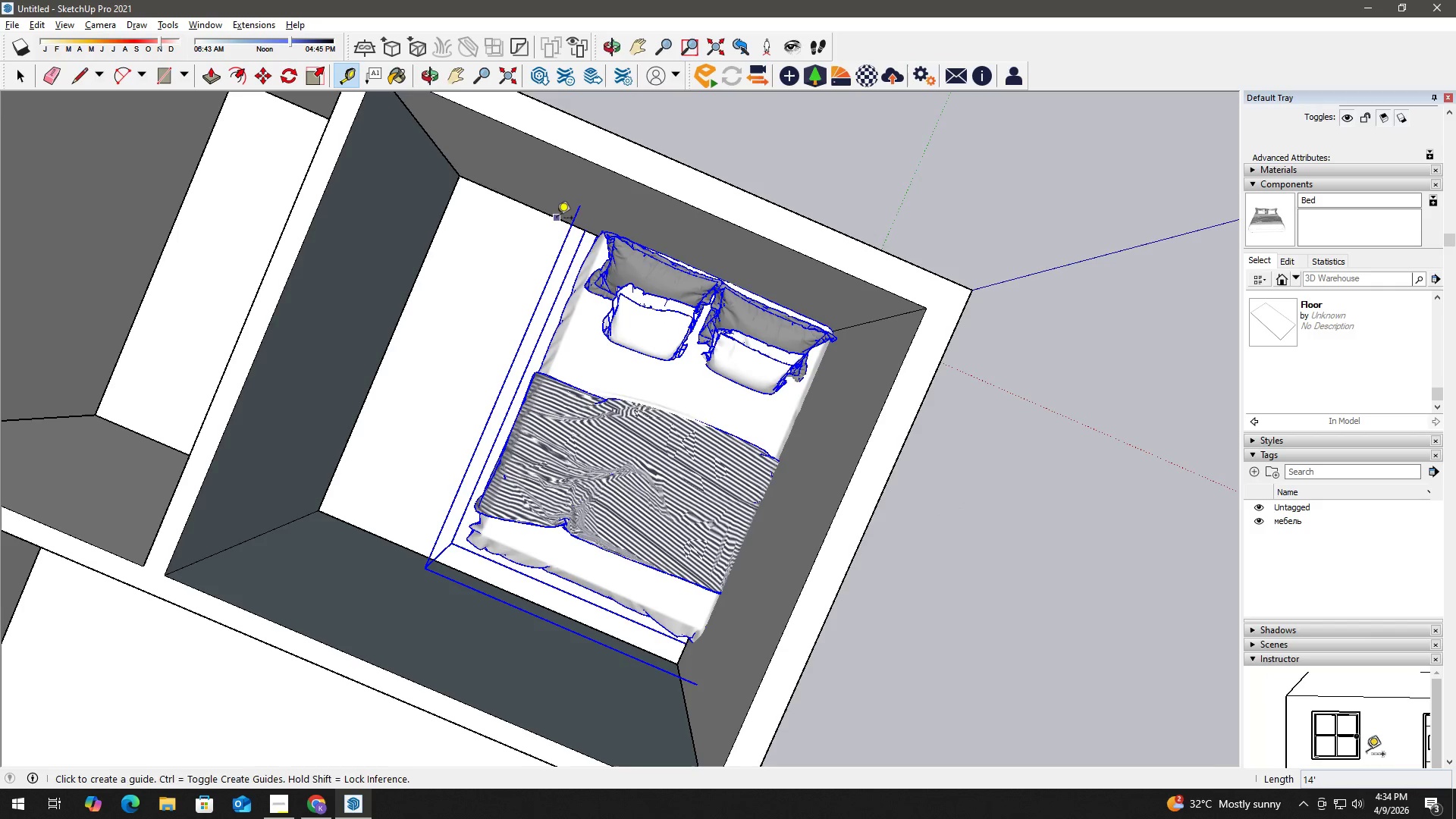 
key(T)
 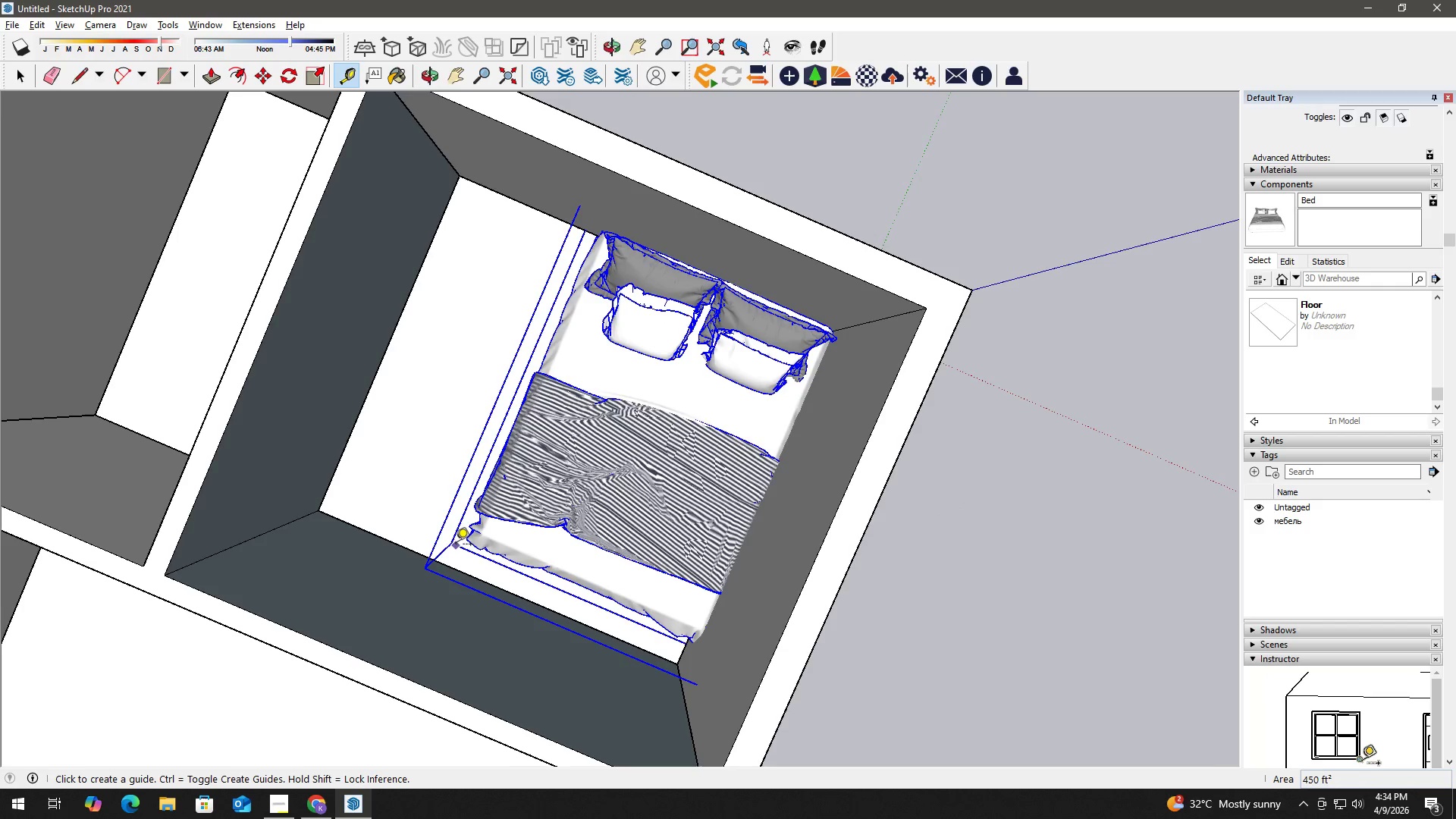 
left_click([457, 545])
 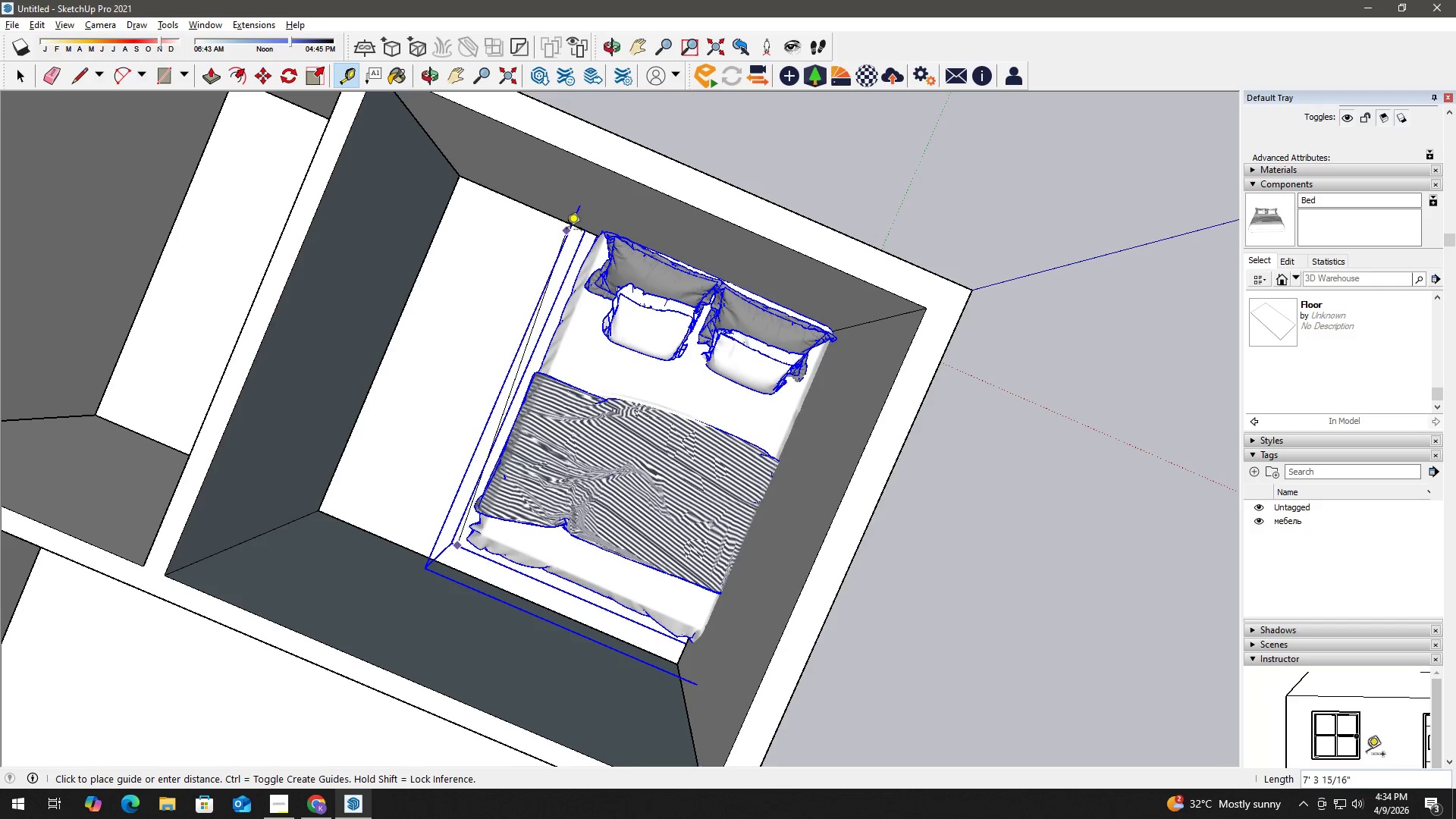 
key(T)
 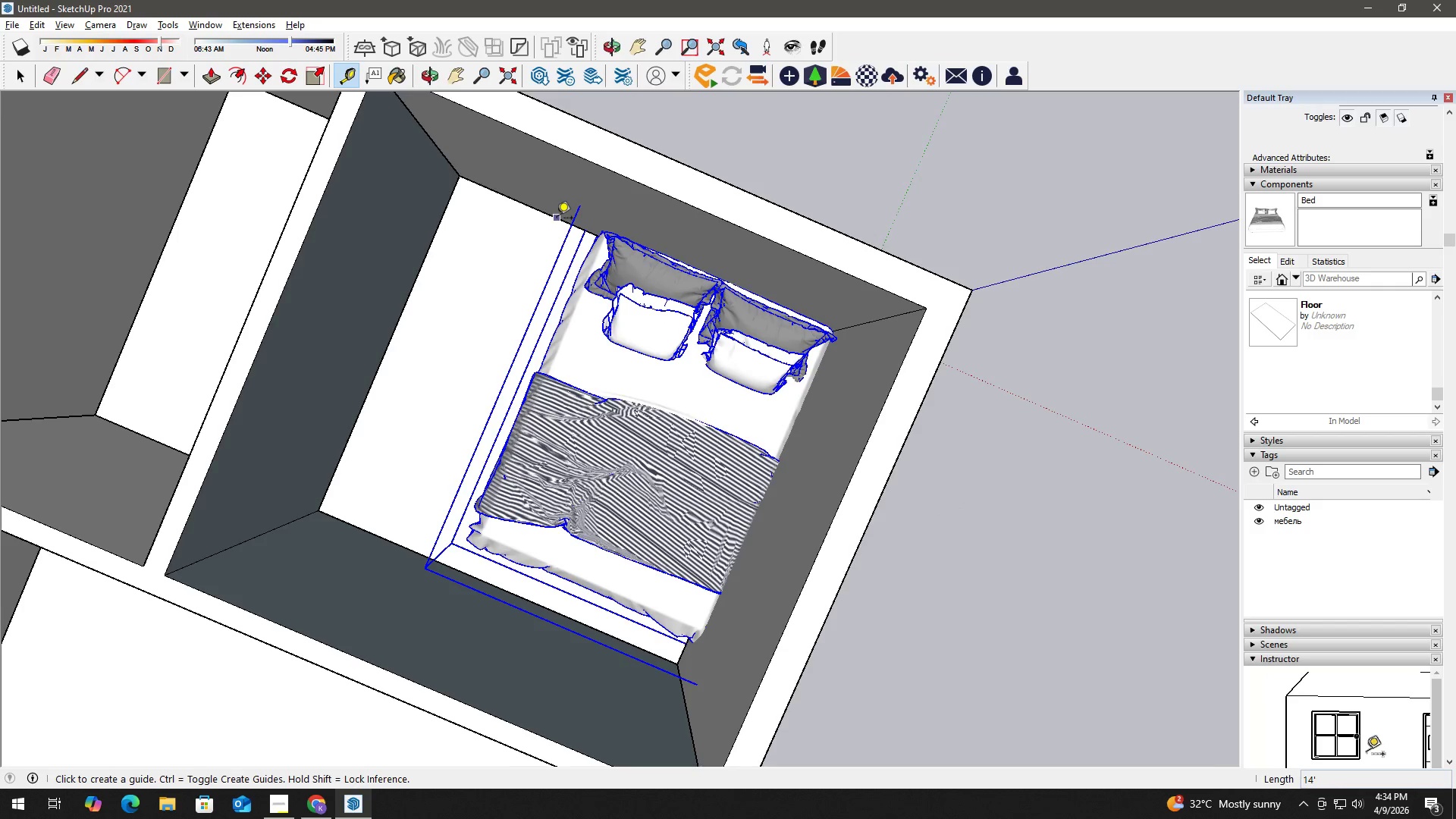 
left_click_drag(start_coordinate=[557, 219], to_coordinate=[555, 223])
 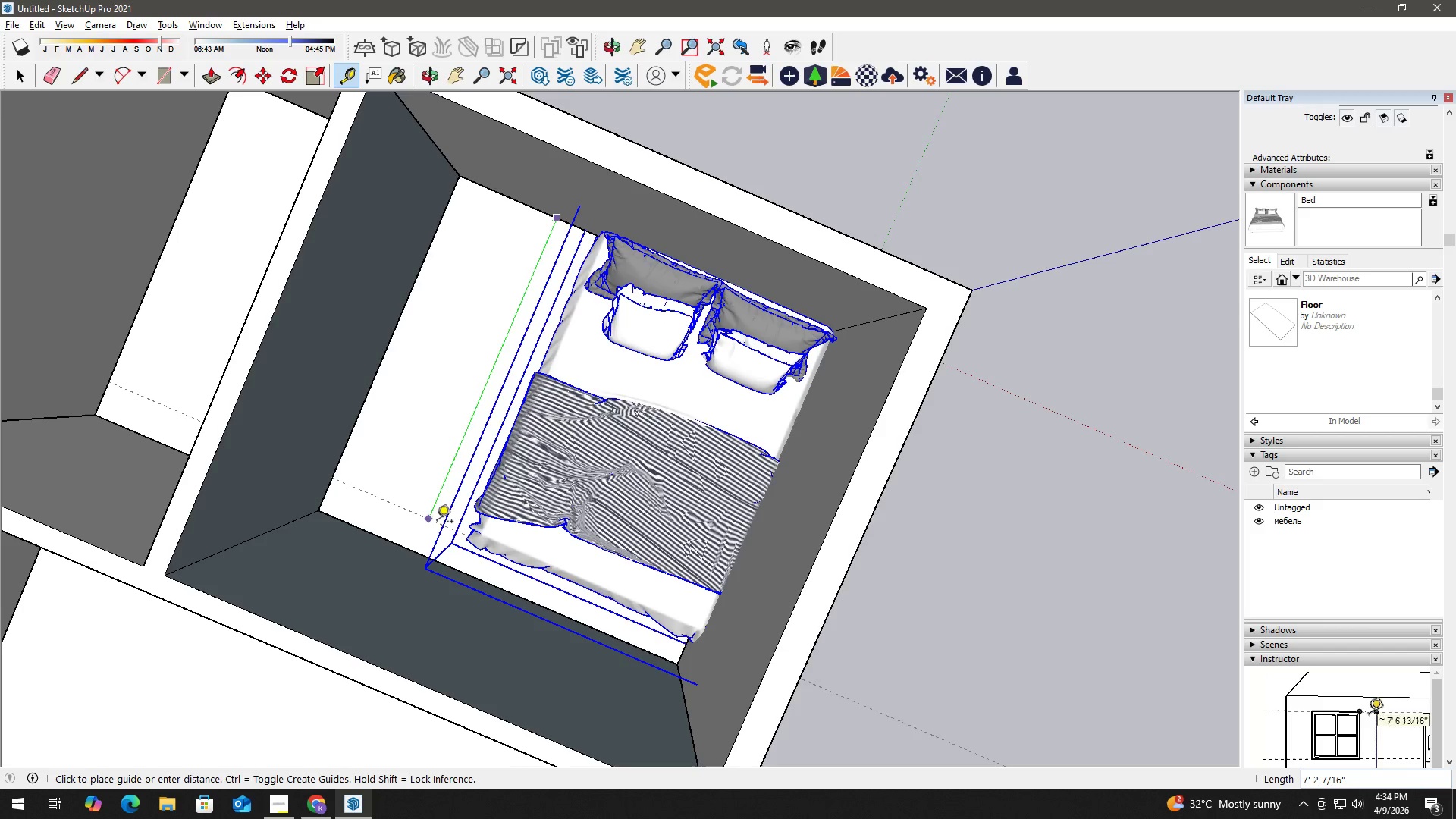 
wait(15.09)
 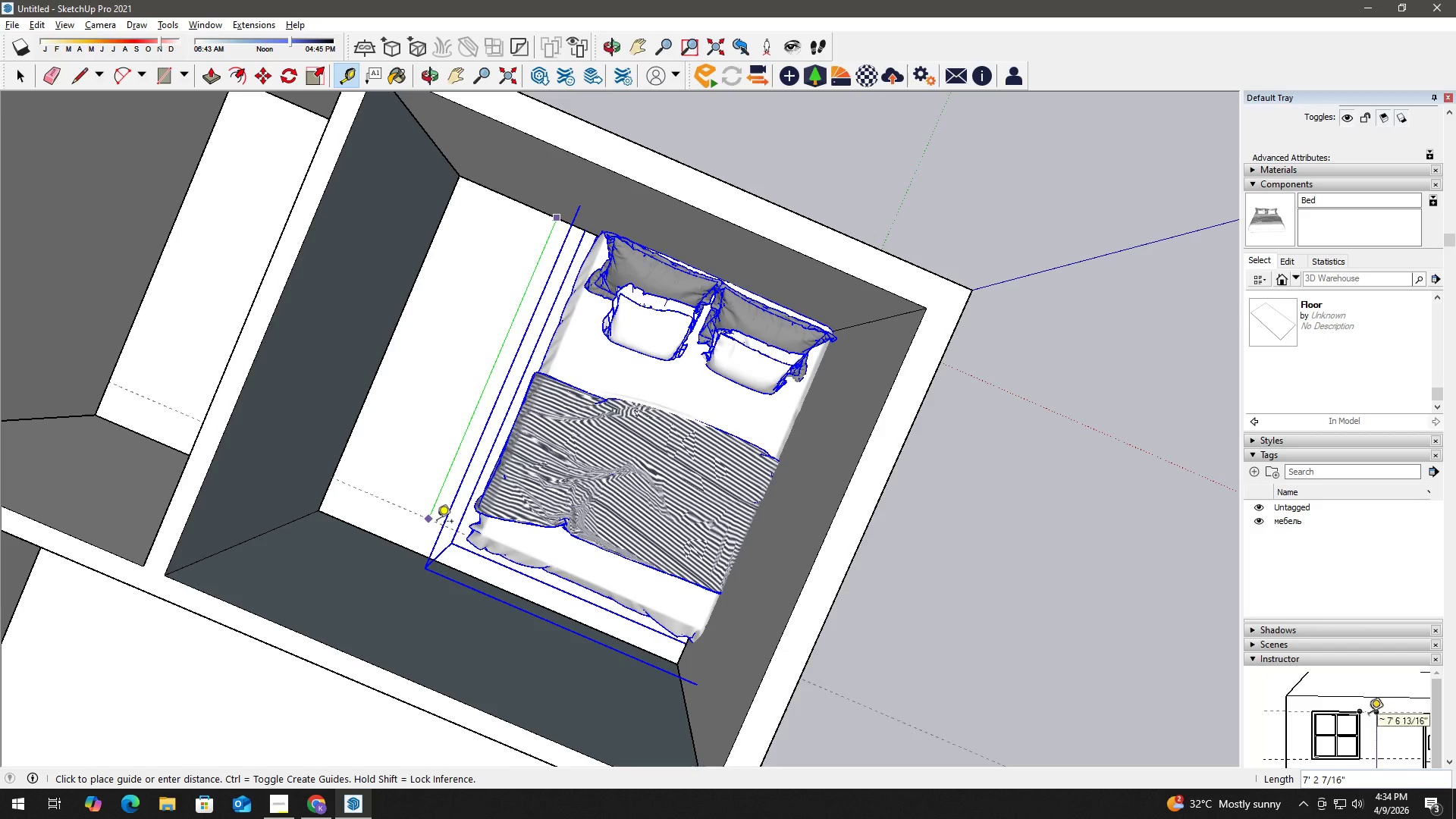 
key(Numpad7)
 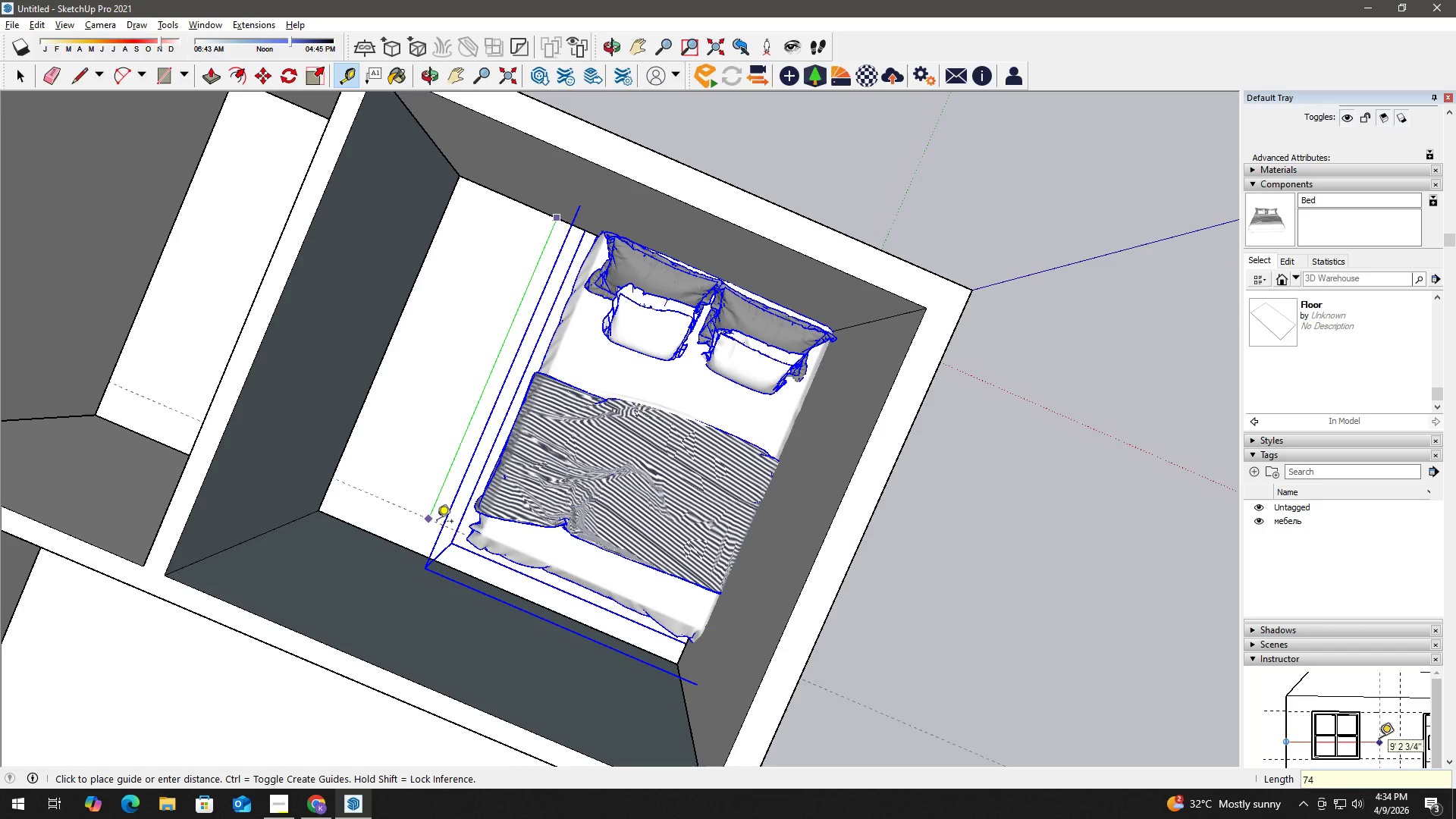 
key(Numpad4)
 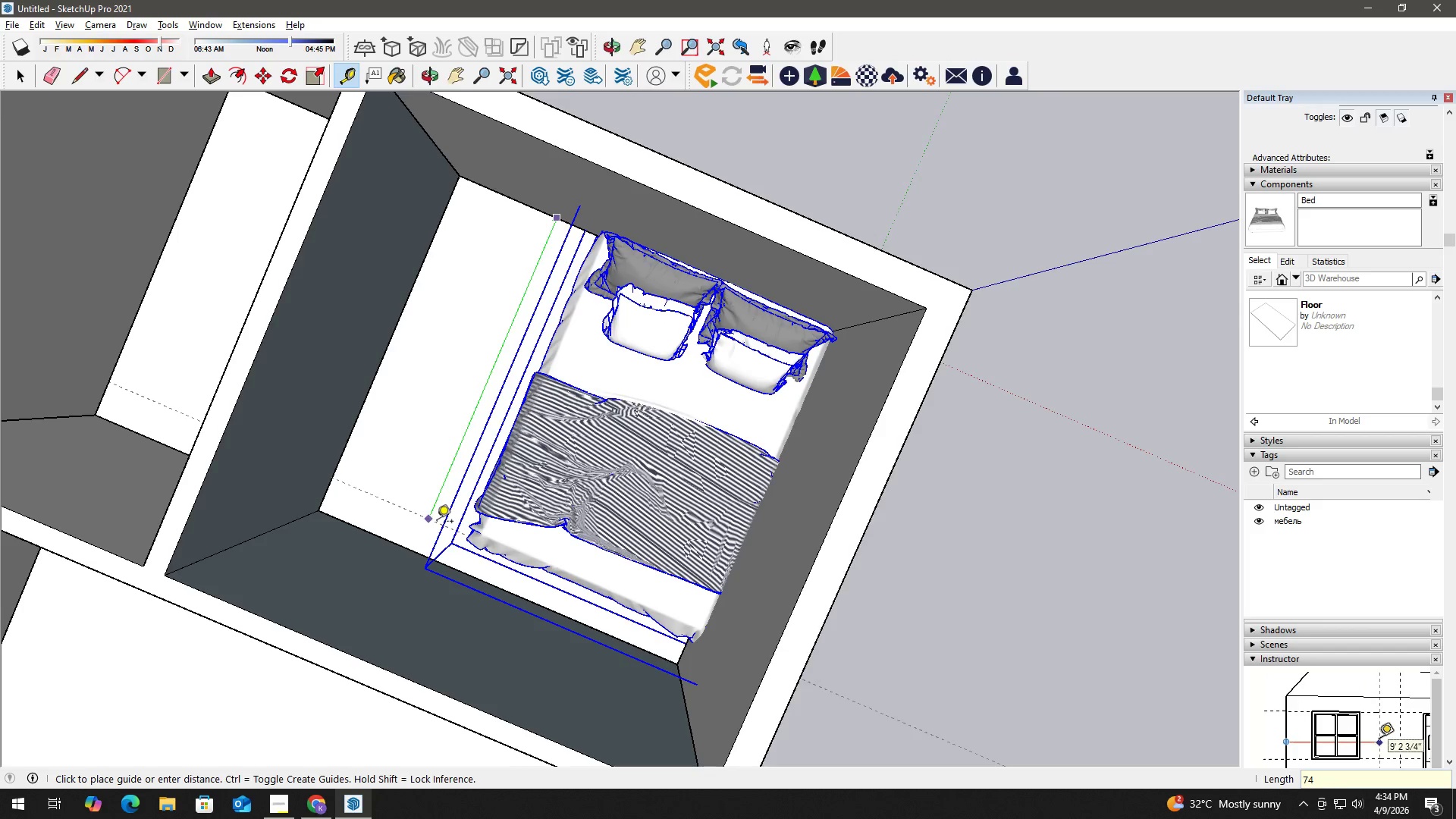 
key(NumpadDecimal)
 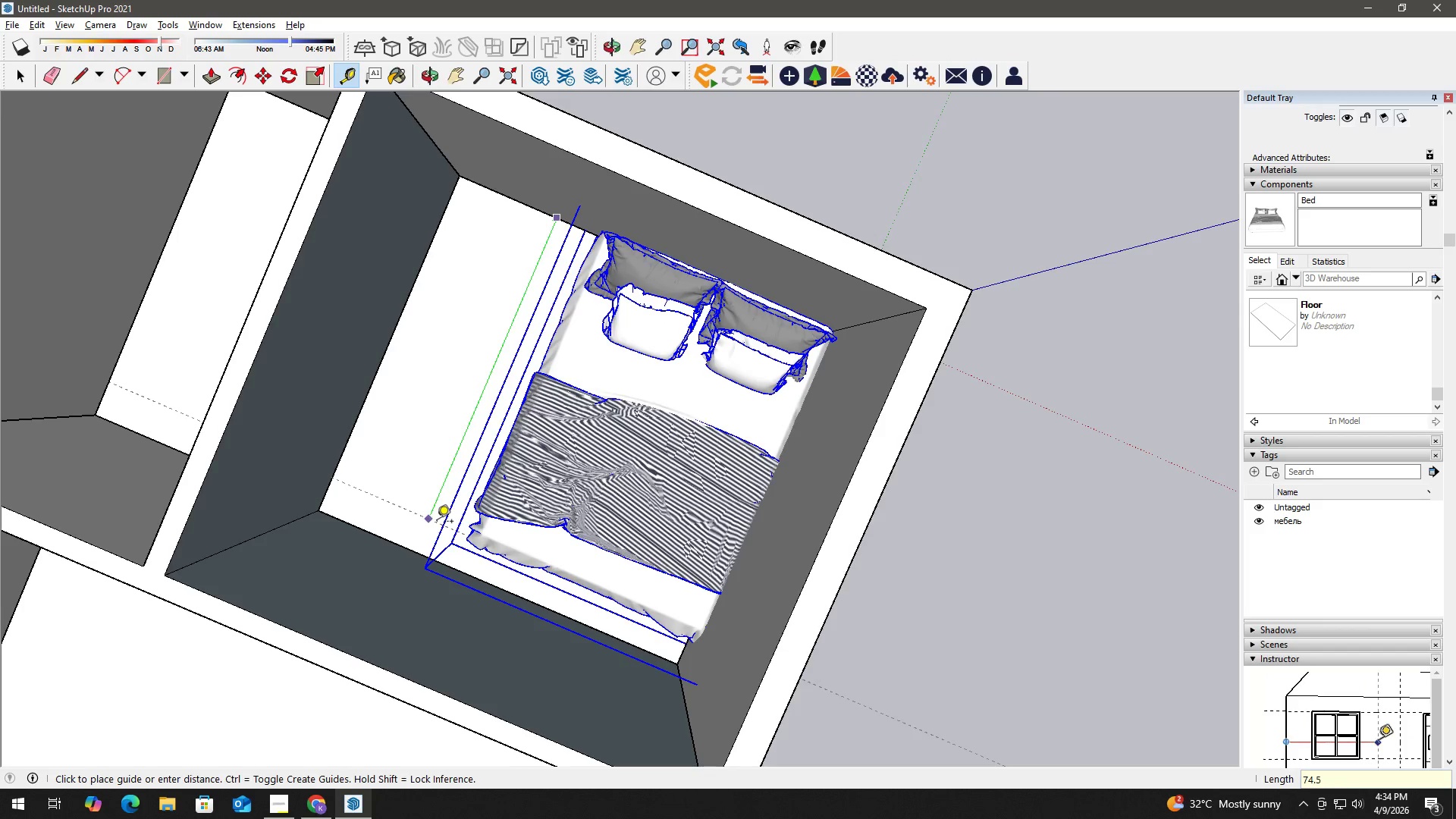 
key(Numpad5)
 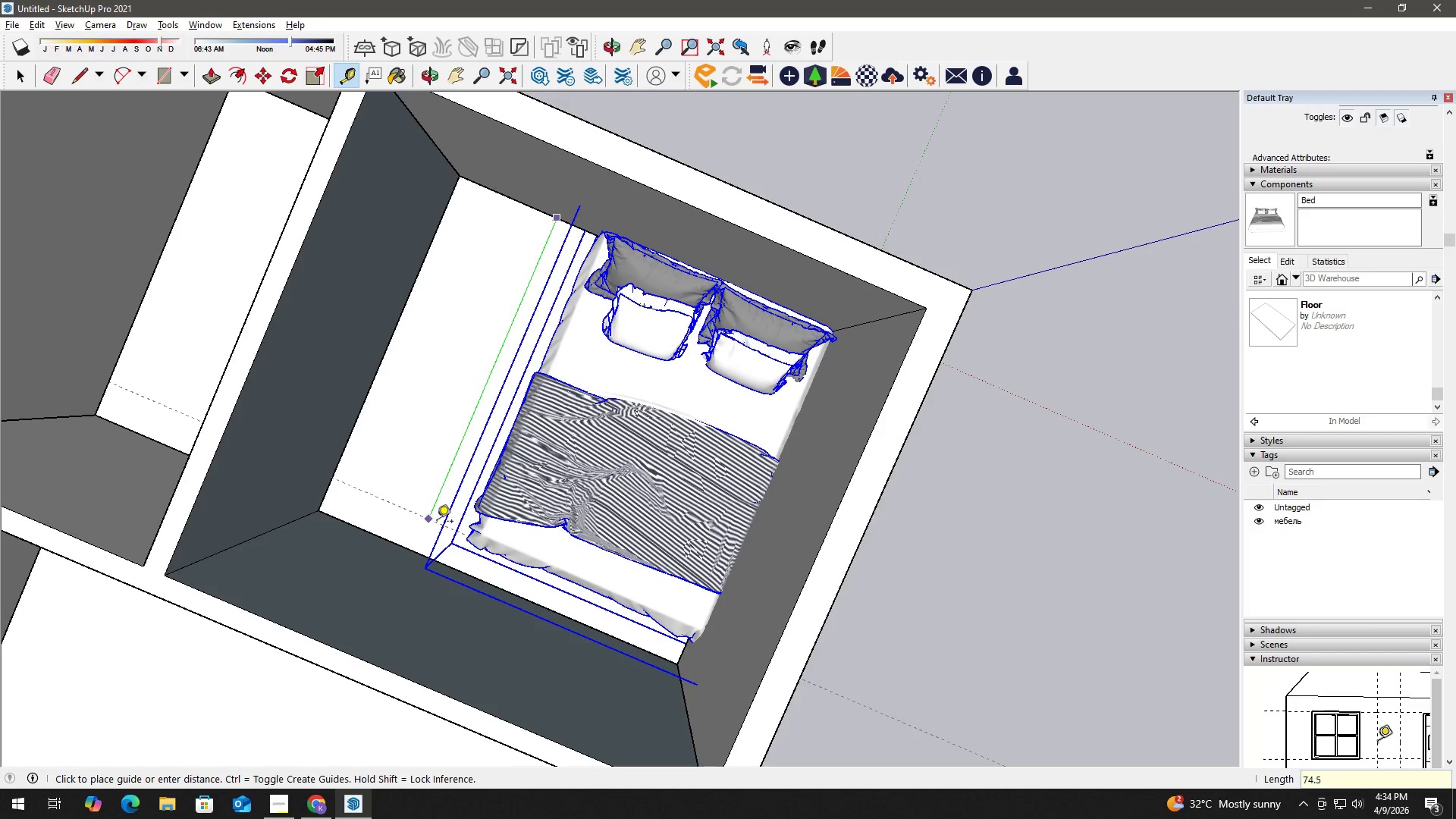 
key(Shift+Quote)
 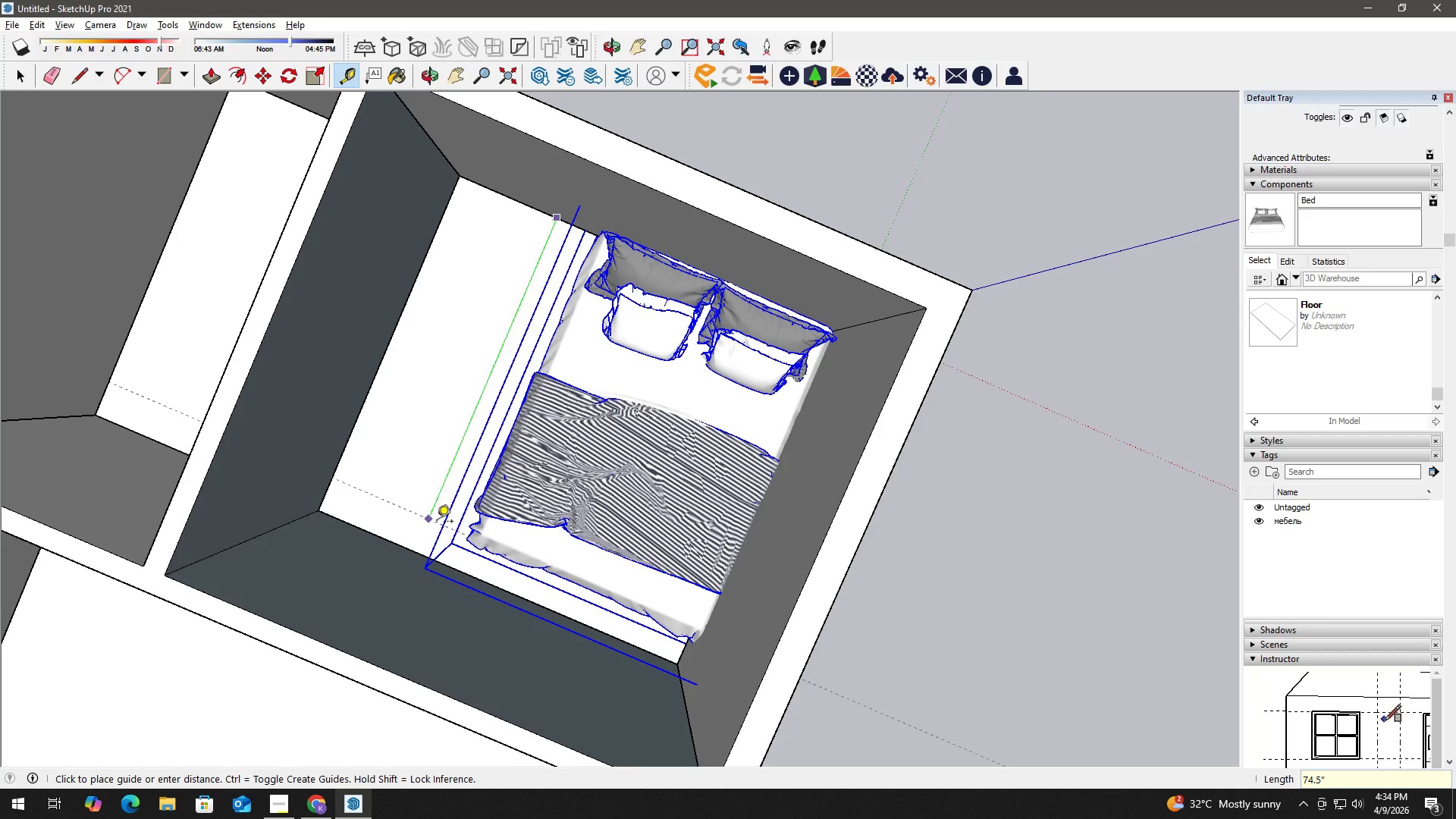 
key(Enter)
 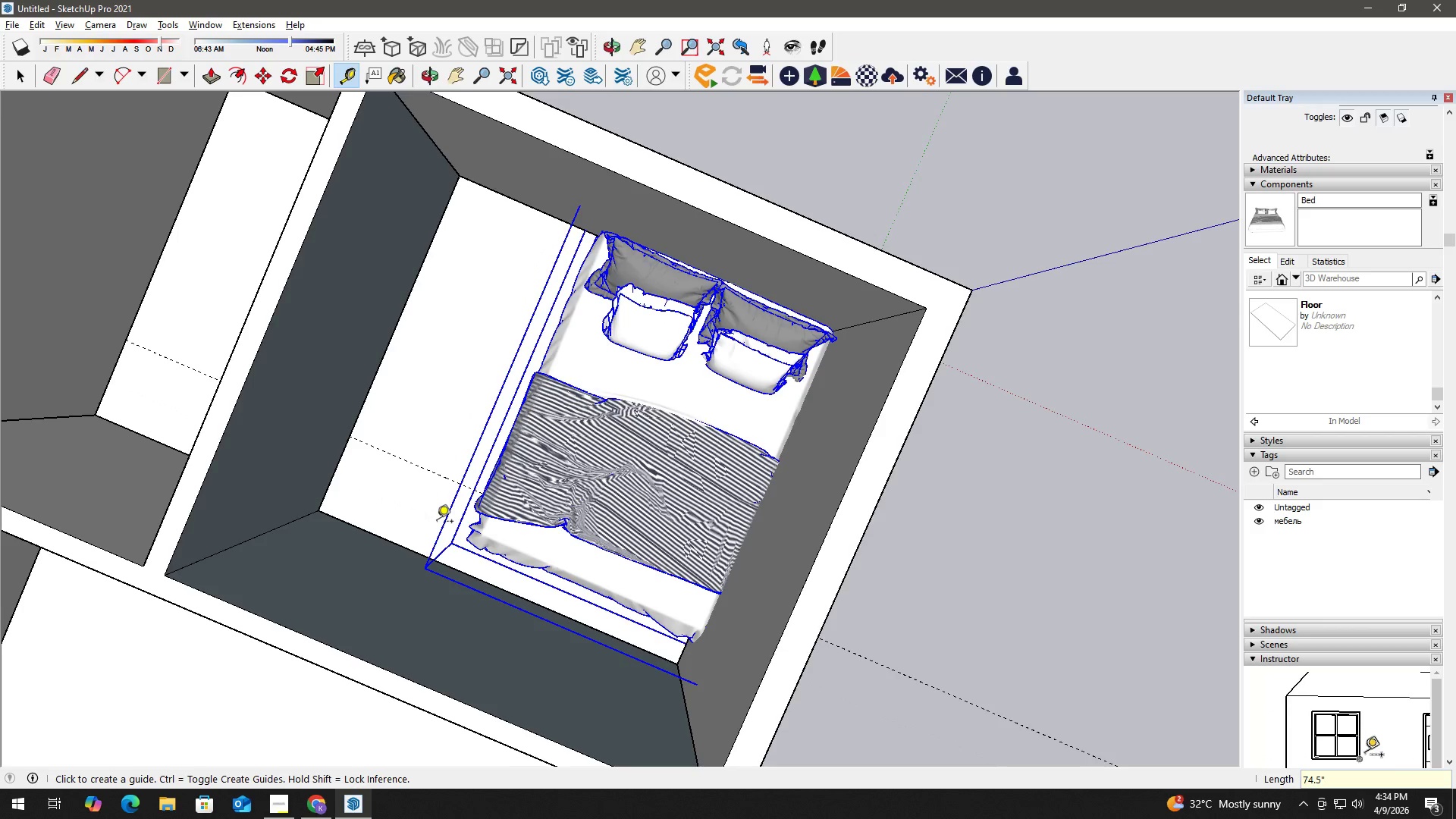 
key(Space)
 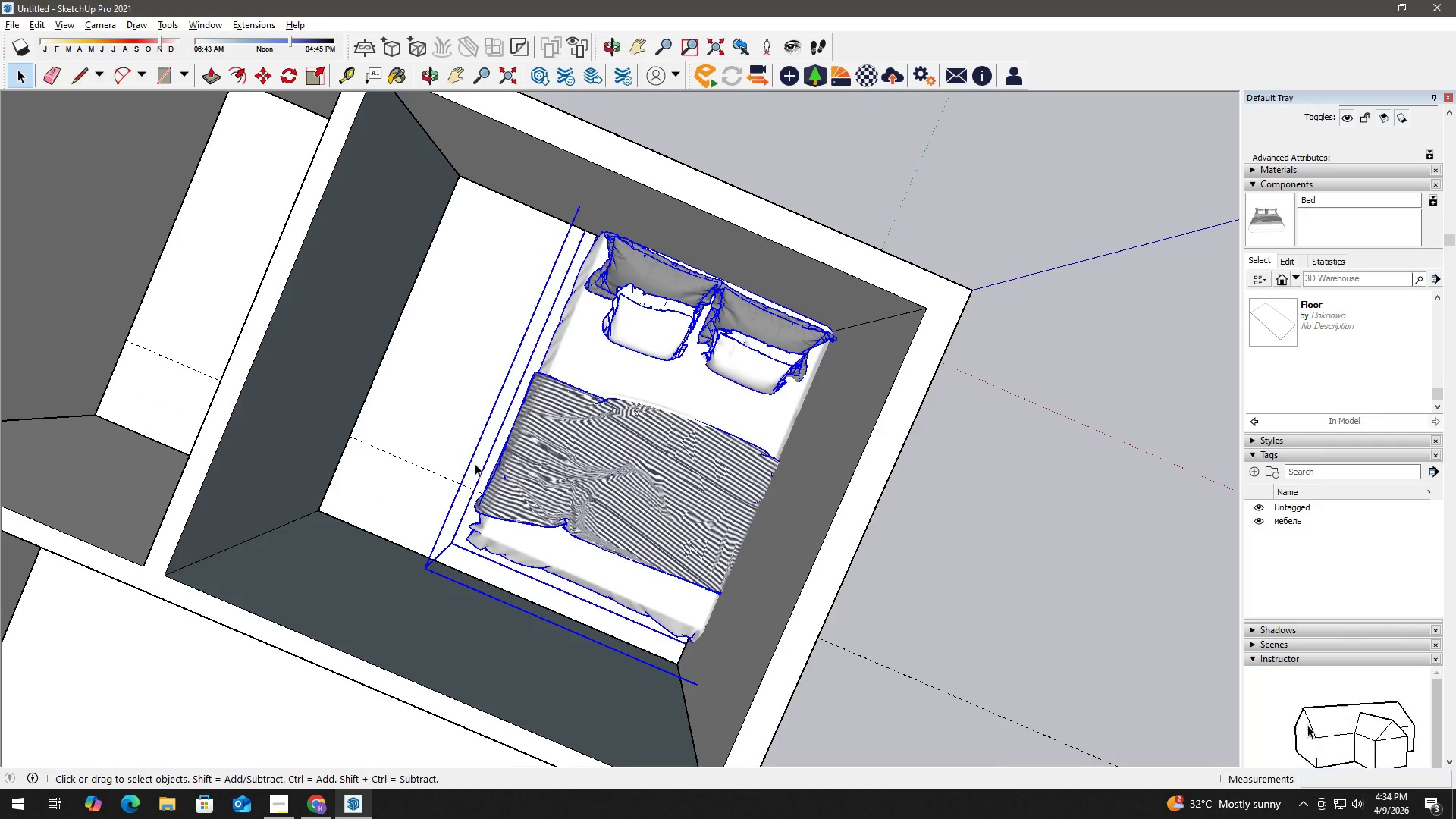 
scroll: coordinate [475, 468], scroll_direction: down, amount: 2.0
 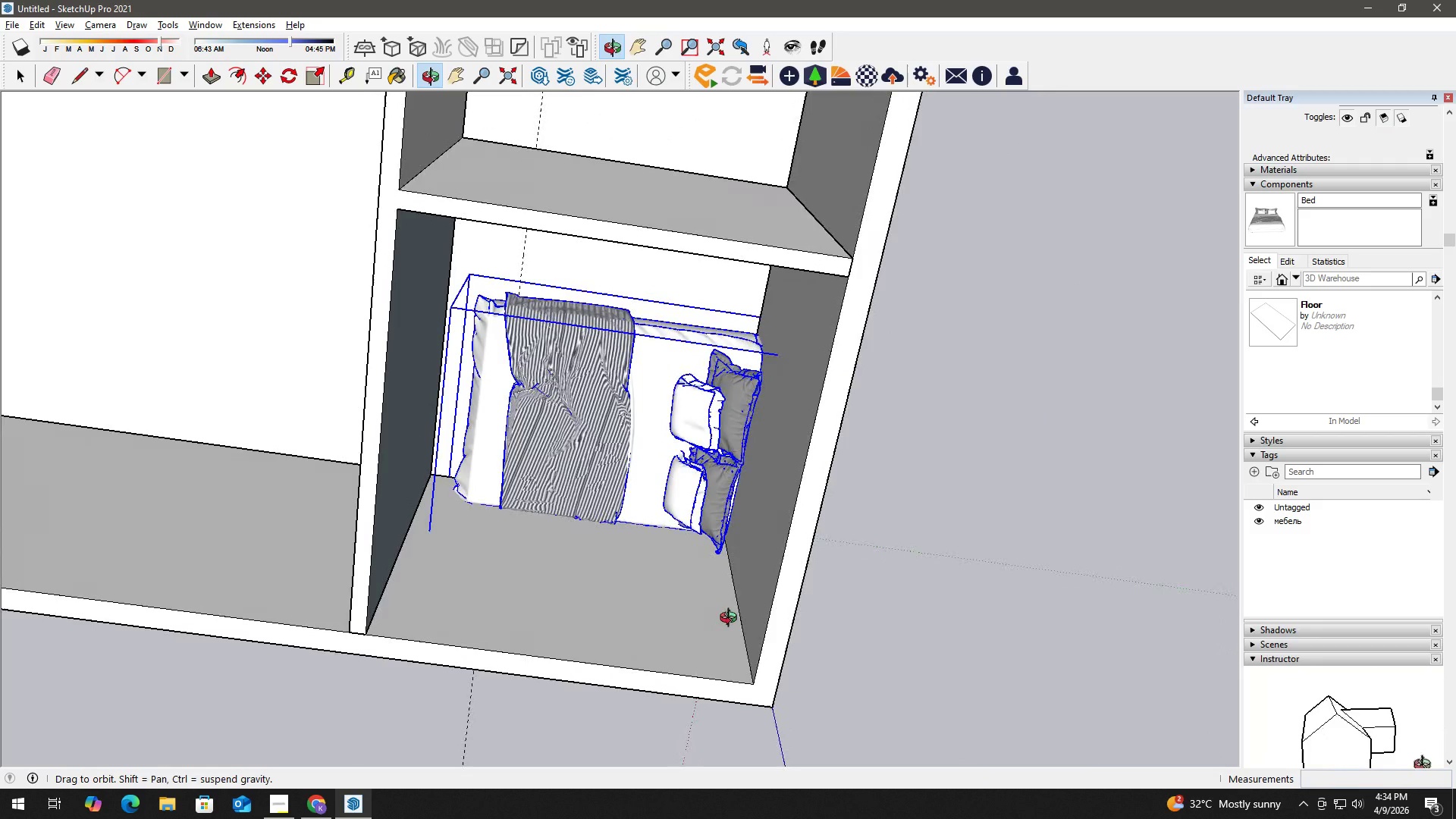 
wait(5.71)
 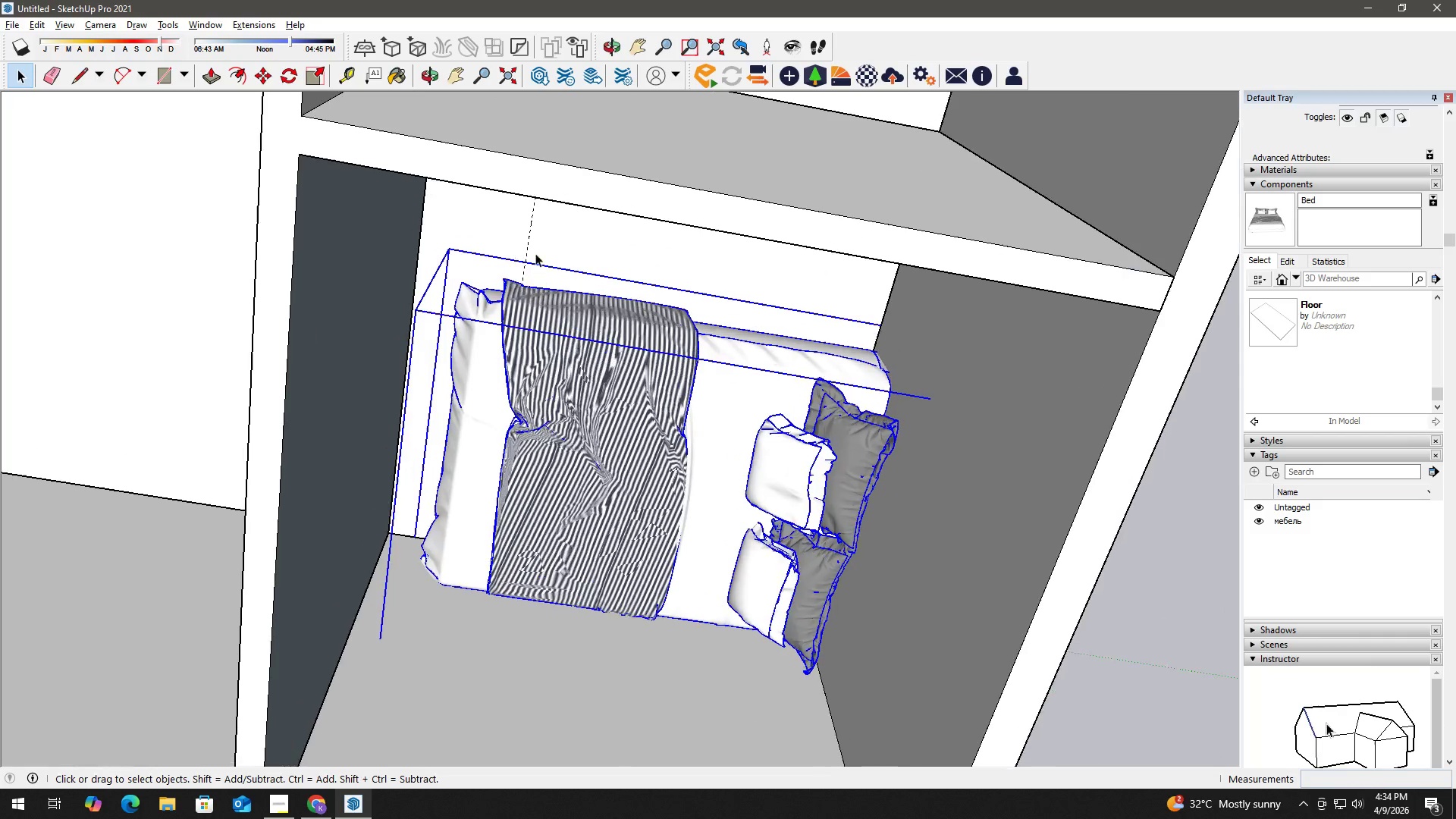 
key(E)
 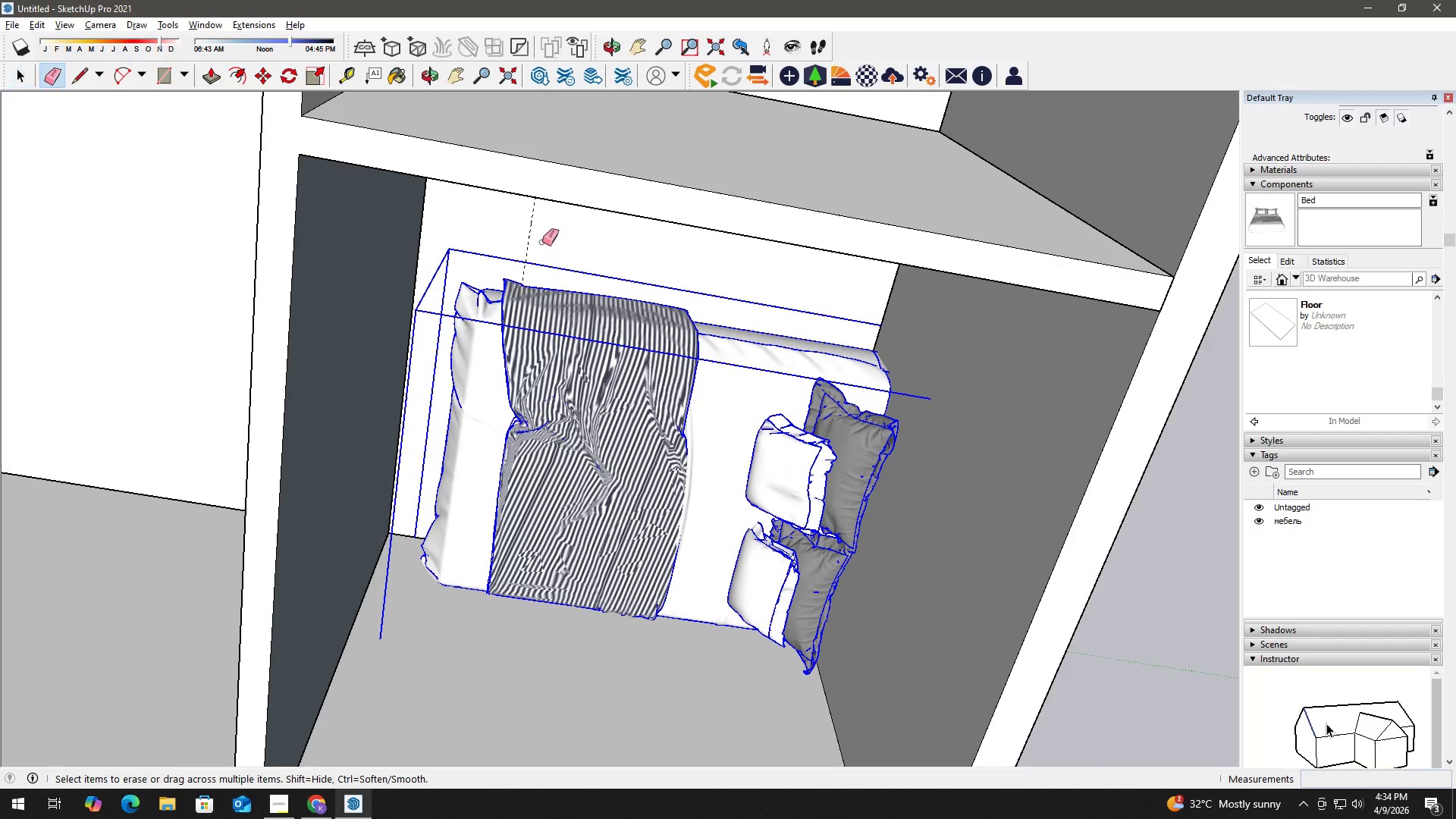 
left_click_drag(start_coordinate=[542, 239], to_coordinate=[516, 229])
 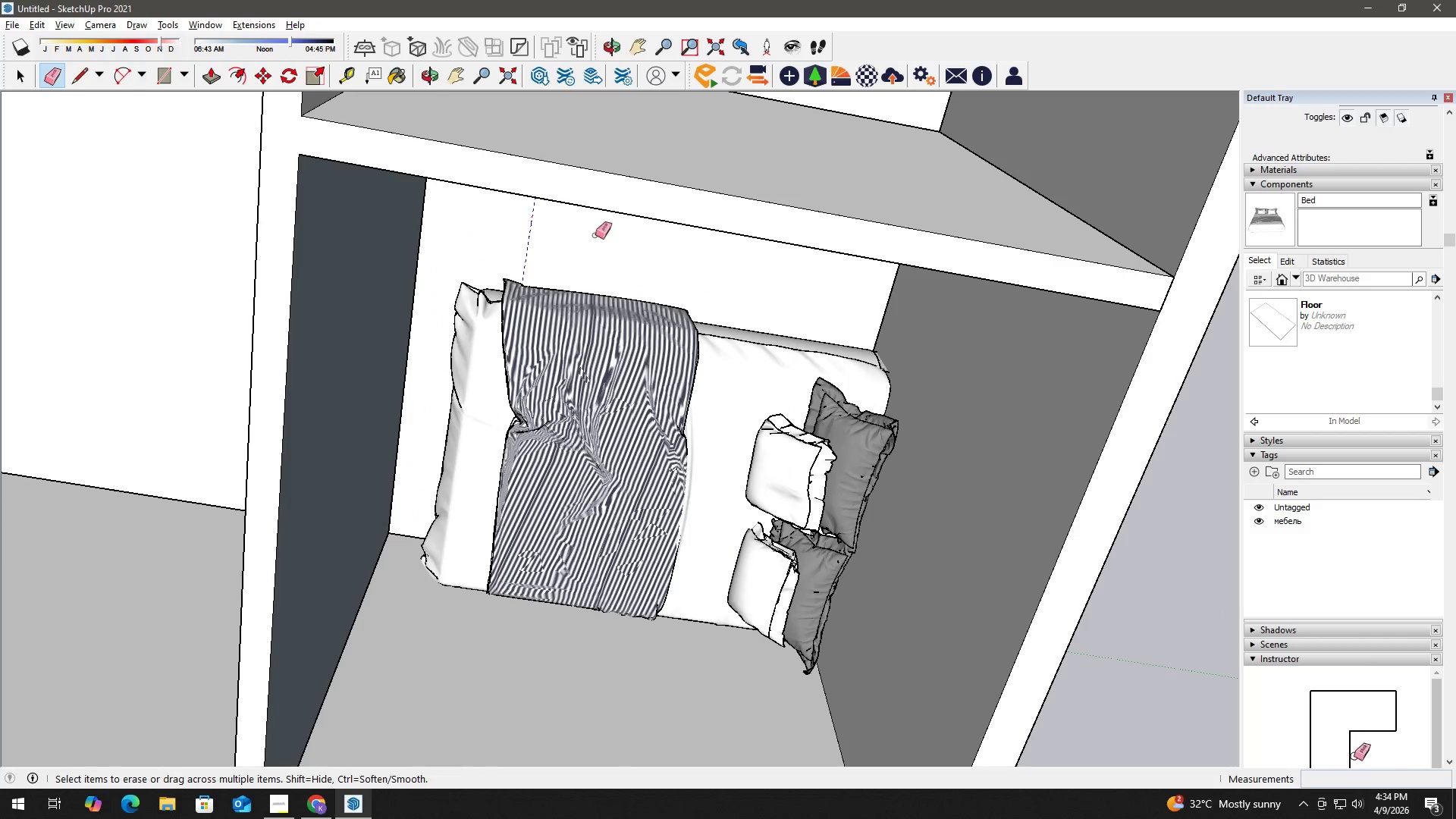 
scroll: coordinate [537, 259], scroll_direction: up, amount: 4.0
 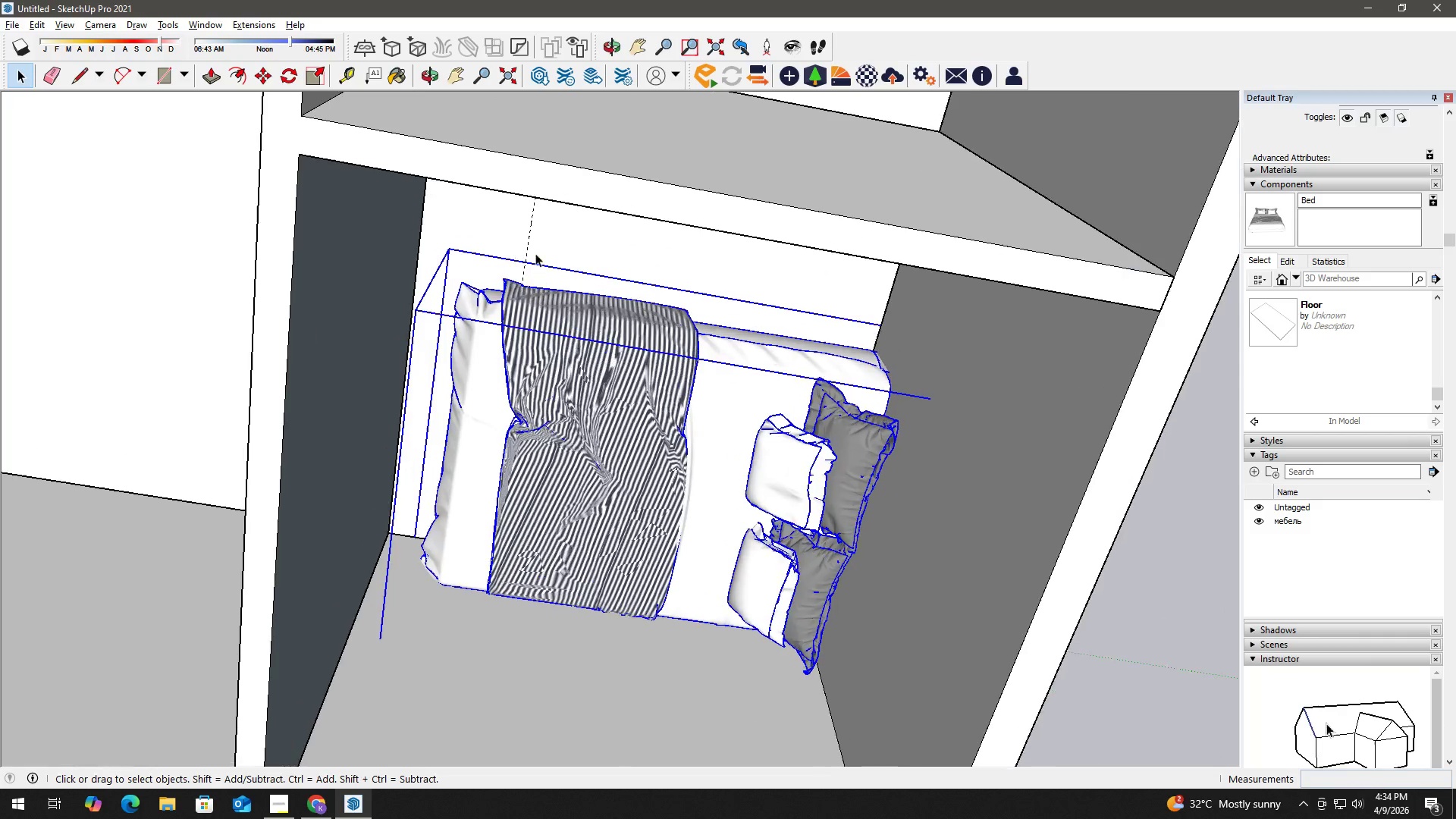 
key(Space)
 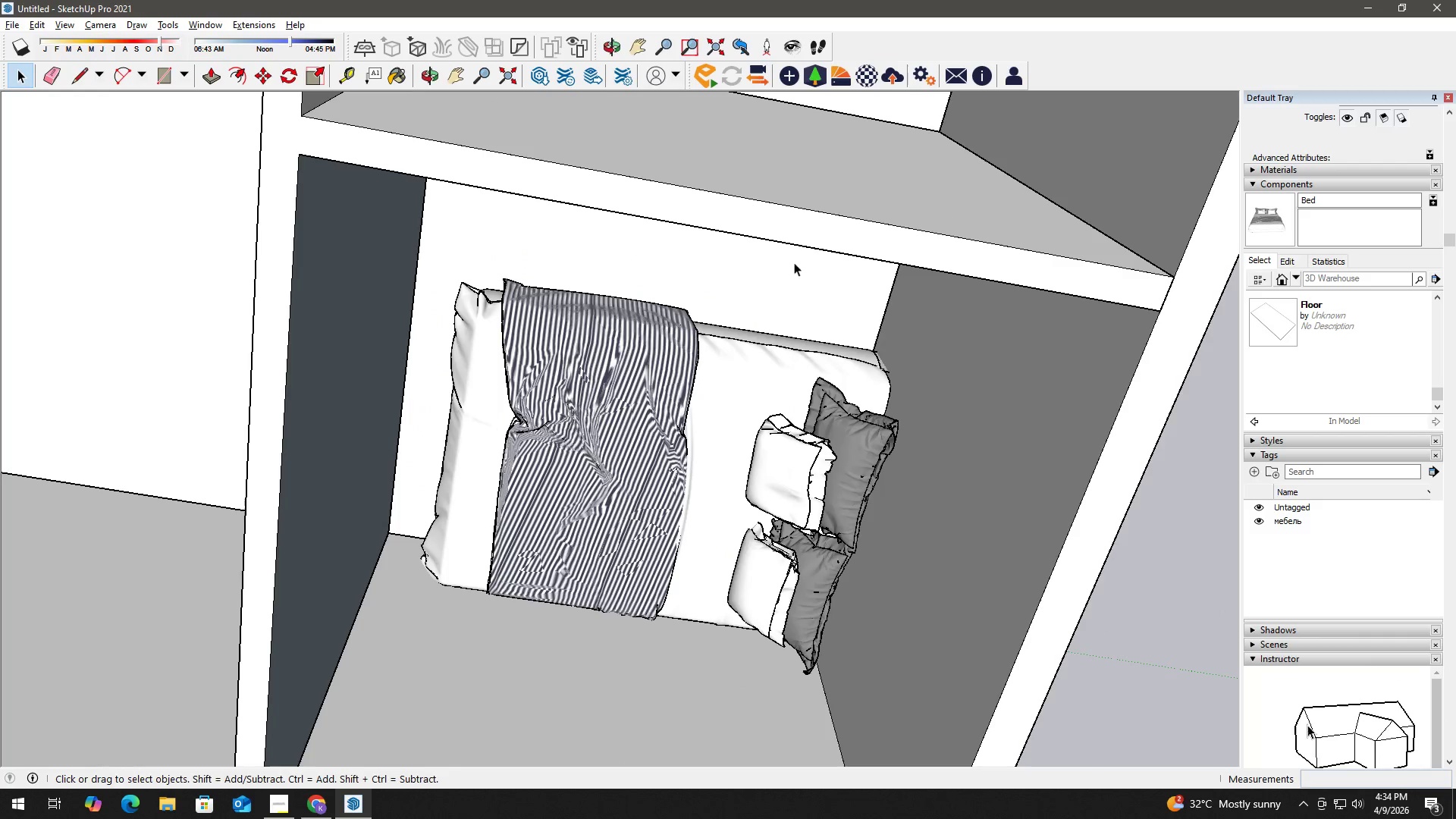 
key(T)
 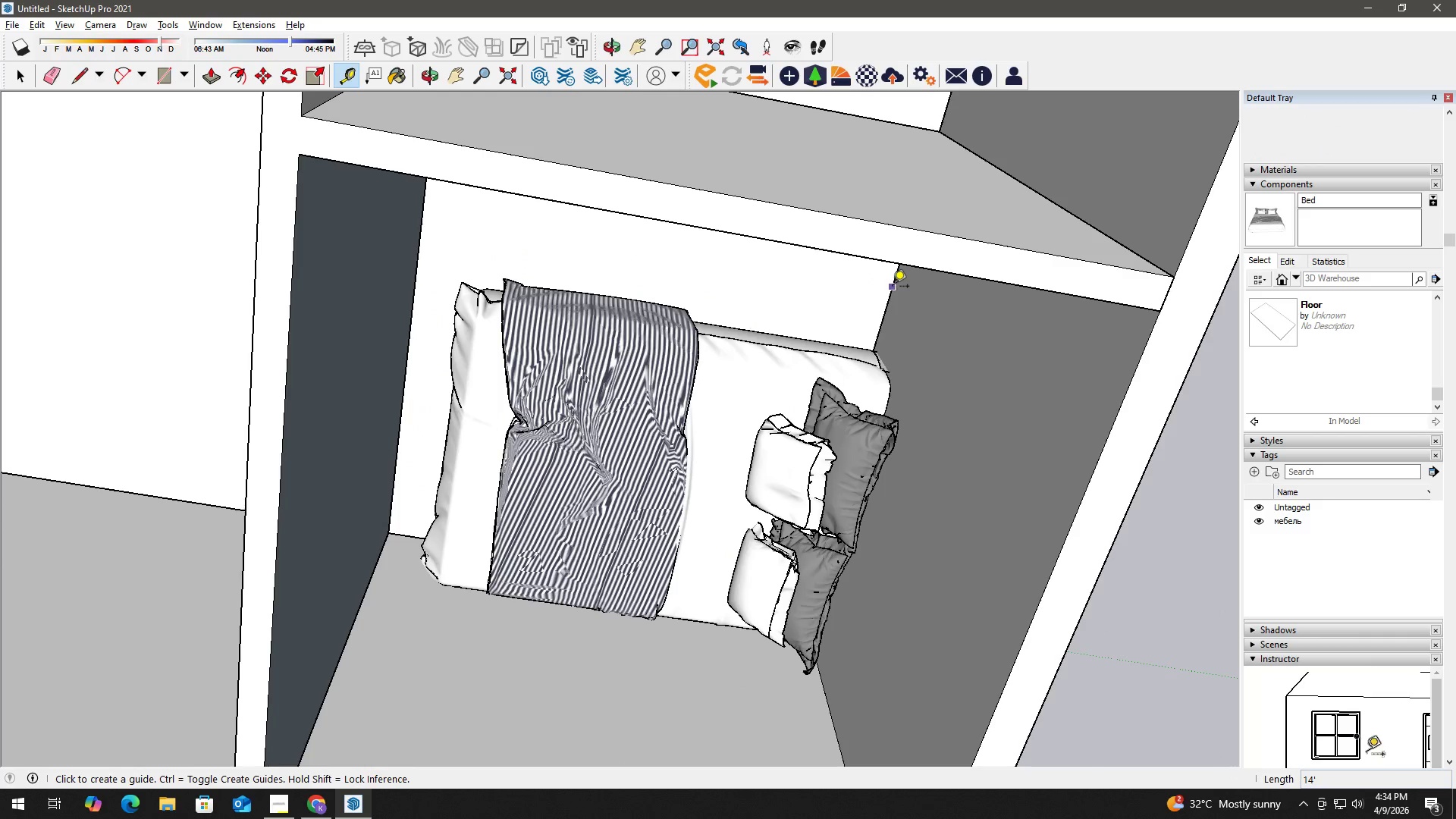 
left_click_drag(start_coordinate=[893, 287], to_coordinate=[882, 287])
 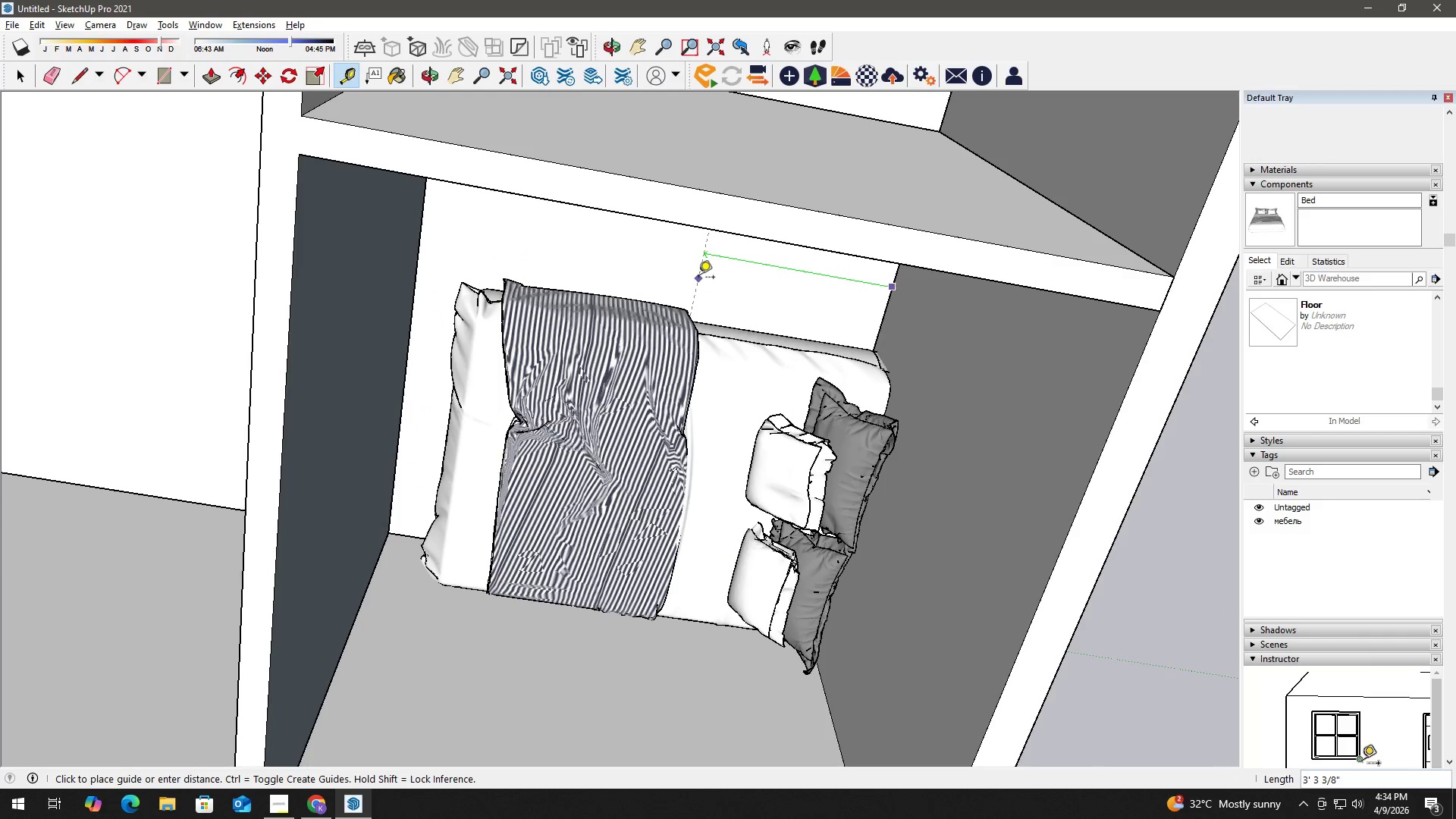 
key(Numpad7)
 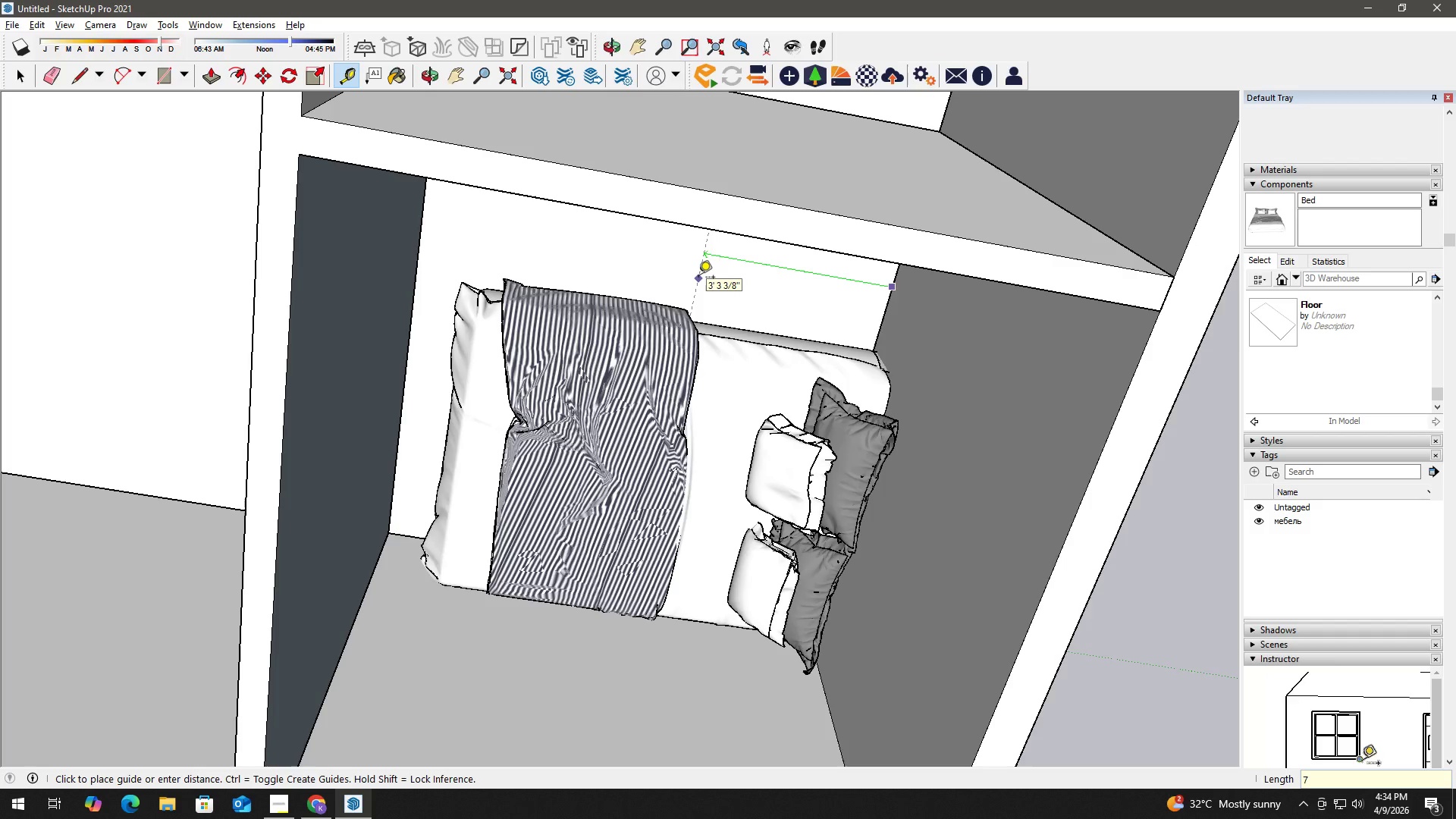 
key(Numpad9)
 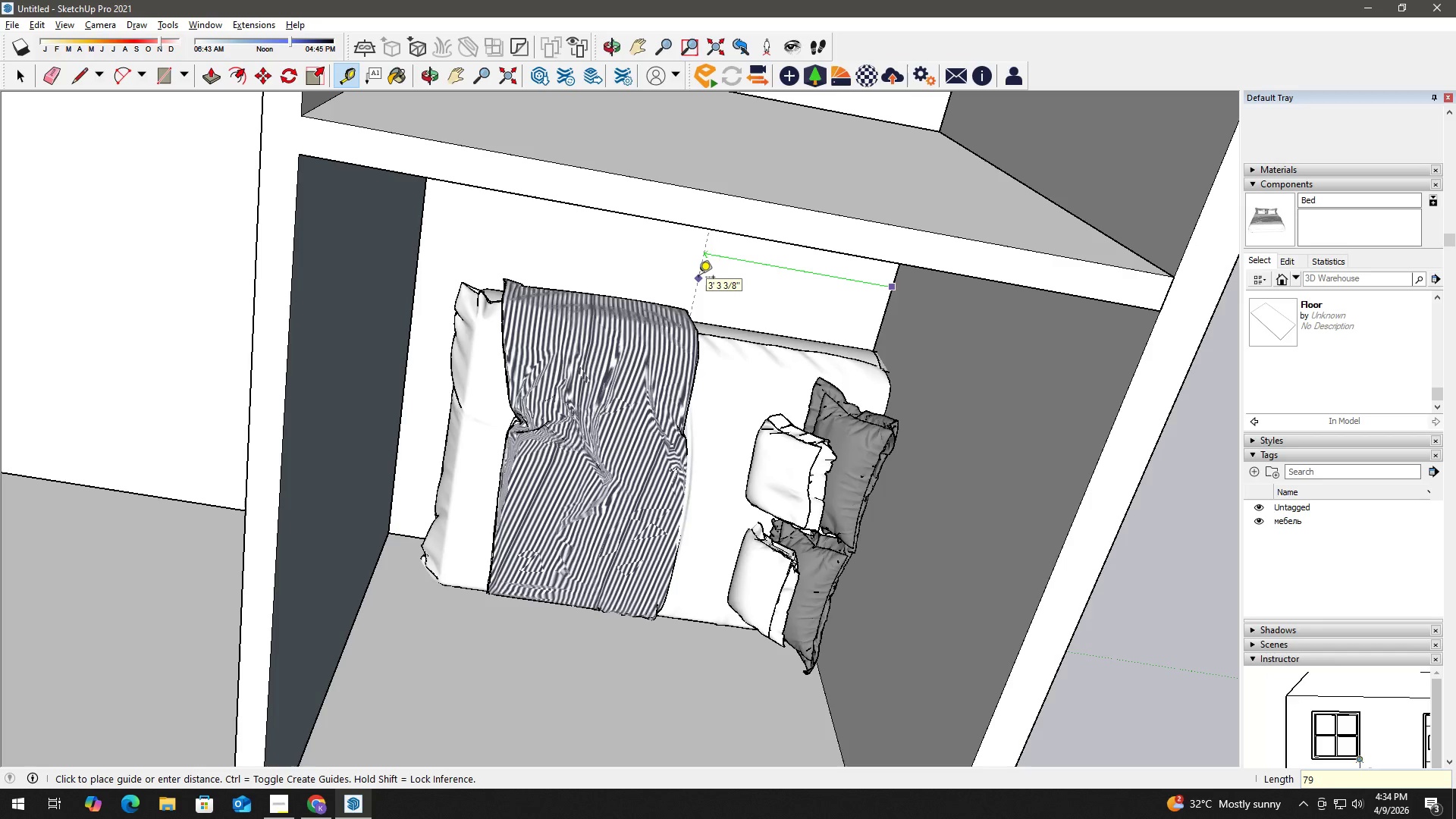 
key(NumpadDecimal)
 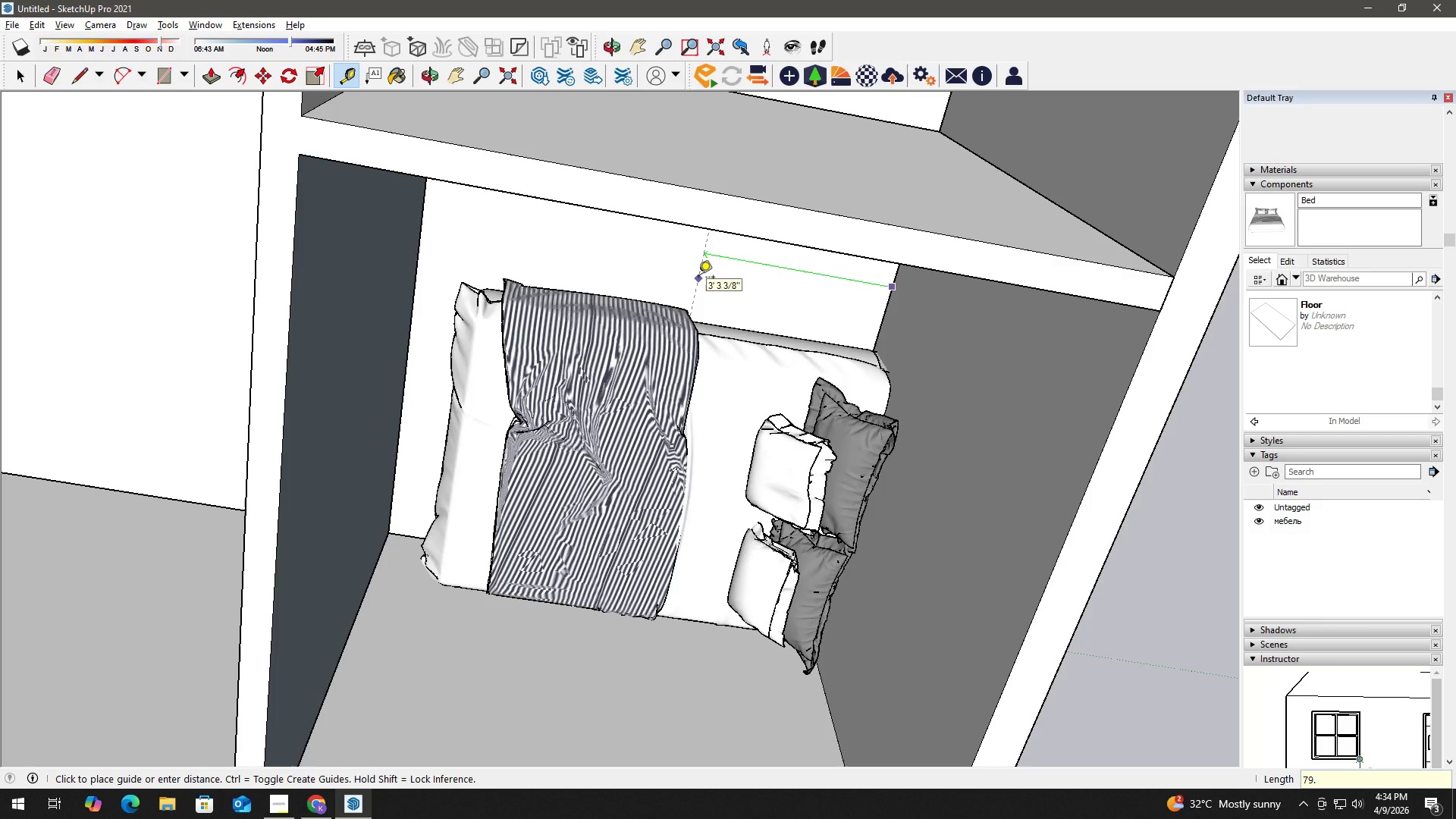 
key(Numpad5)
 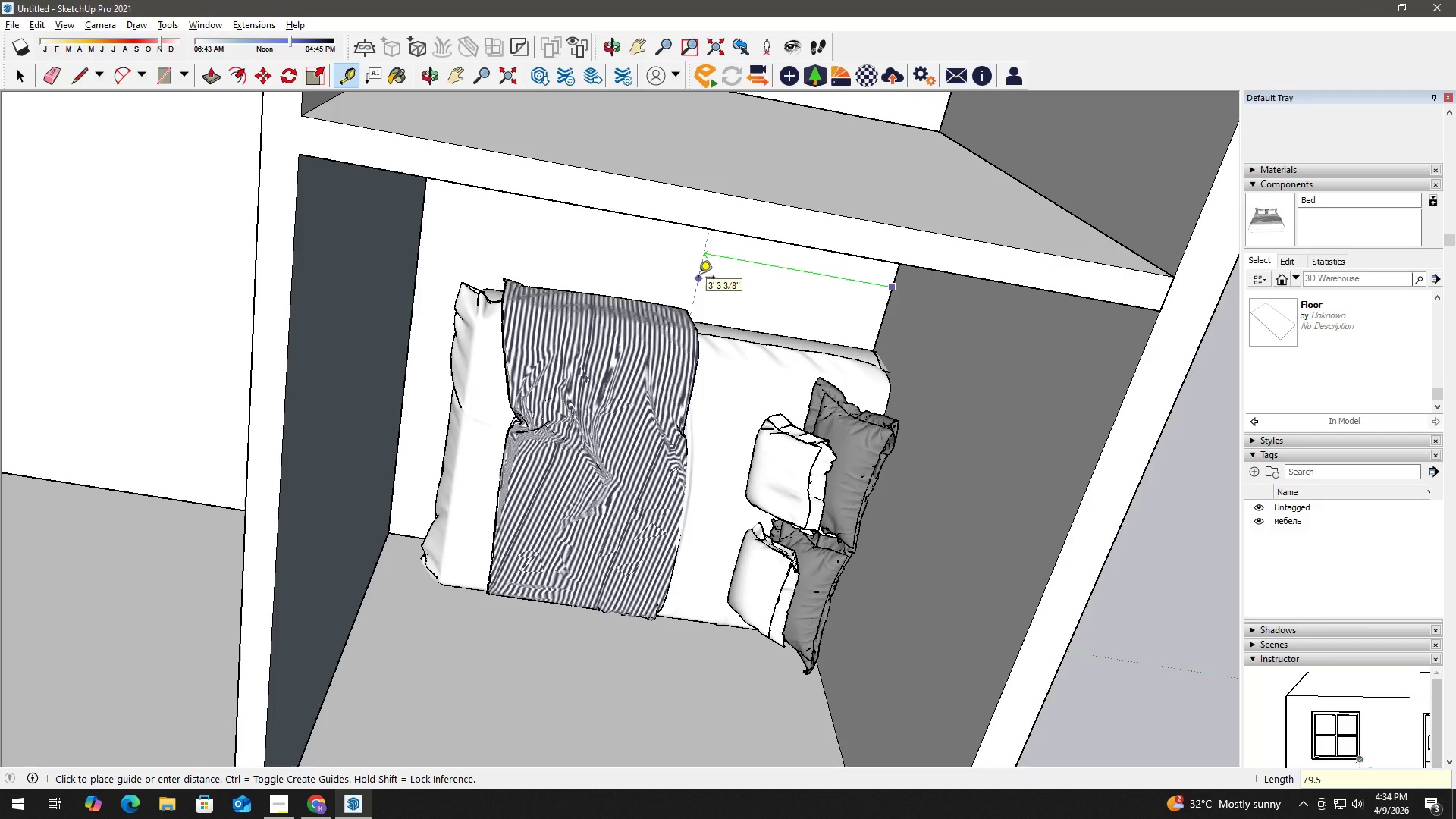 
key(Shift+Quote)
 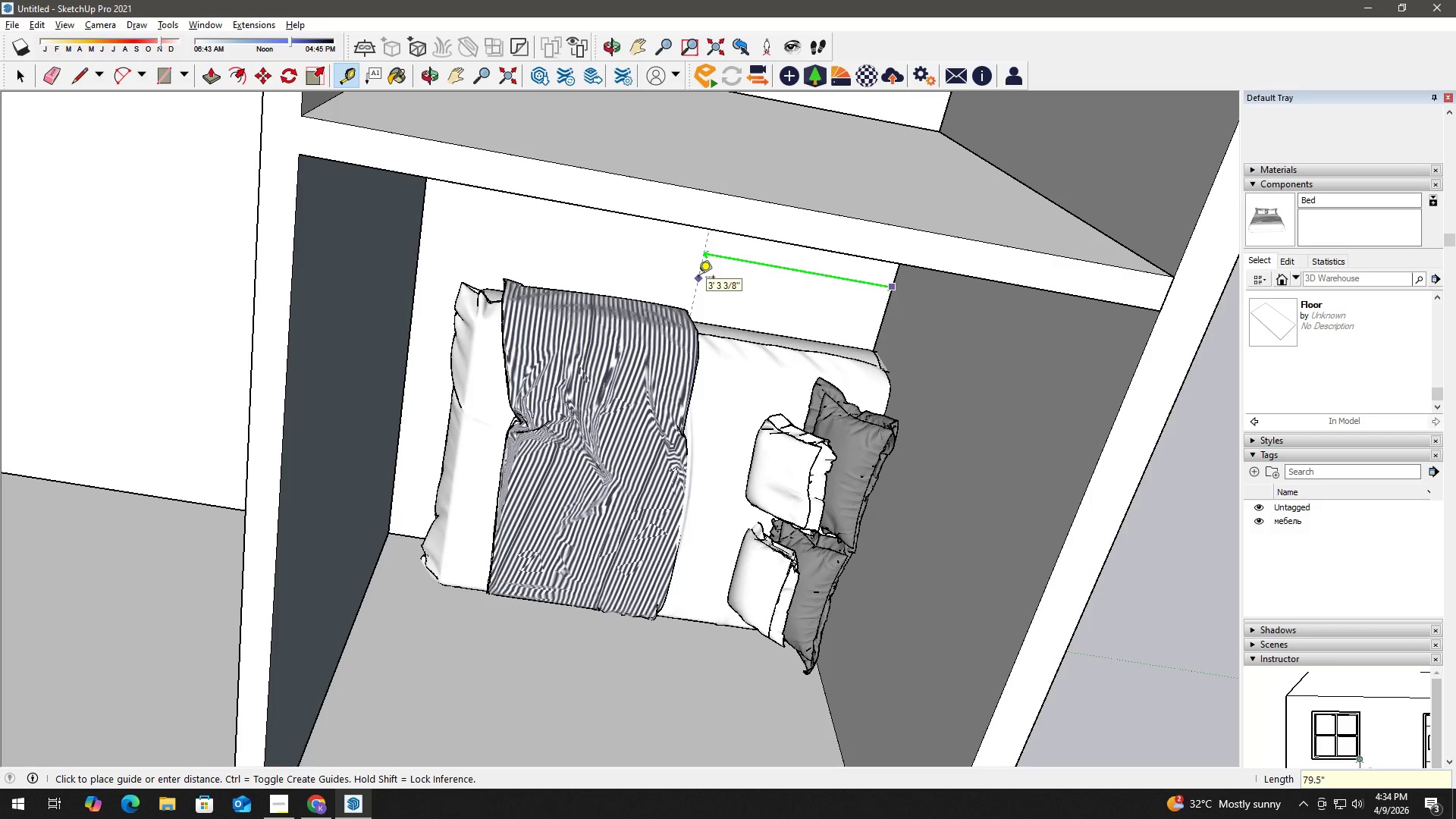 
key(Enter)
 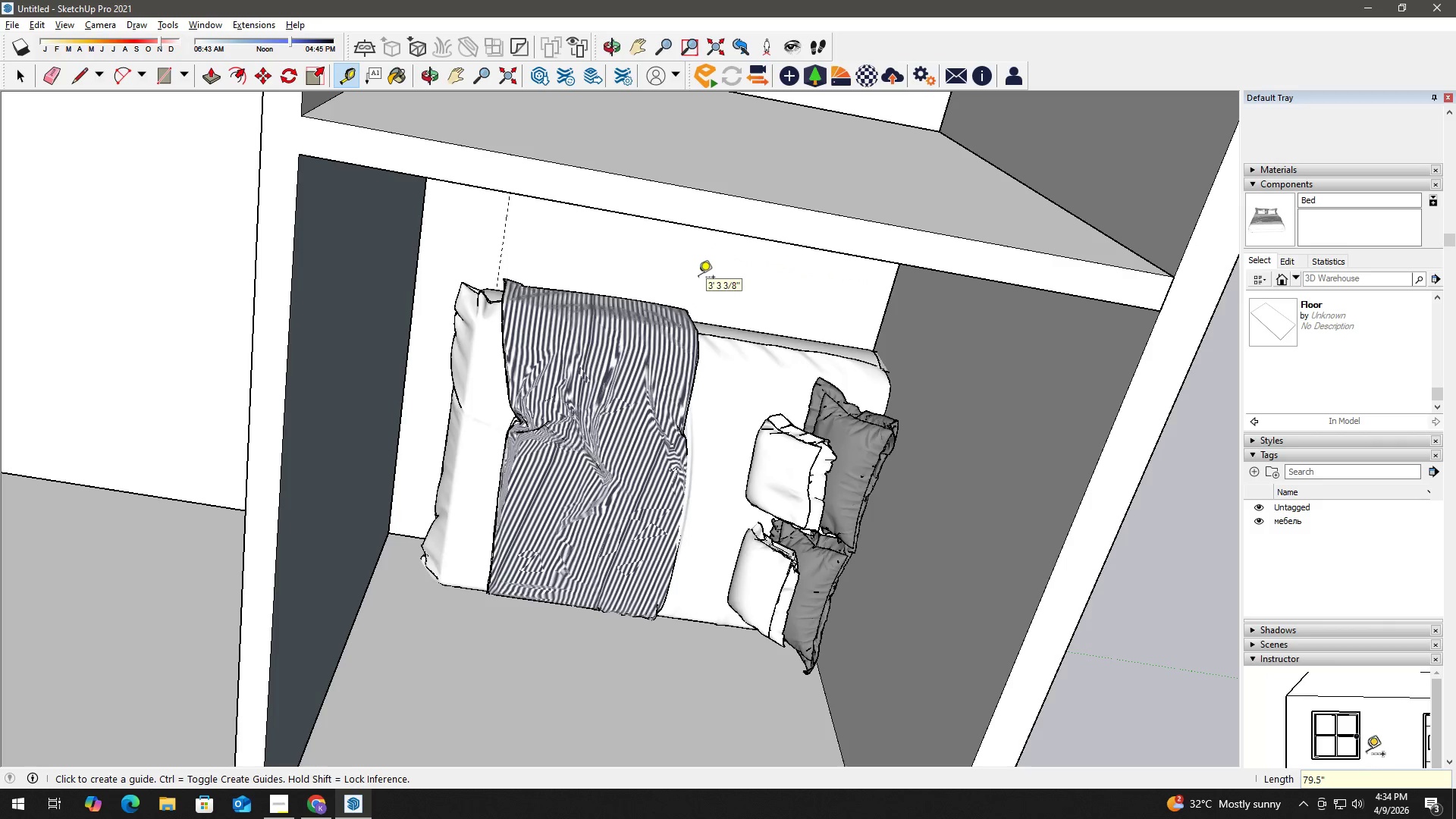 
key(Space)
 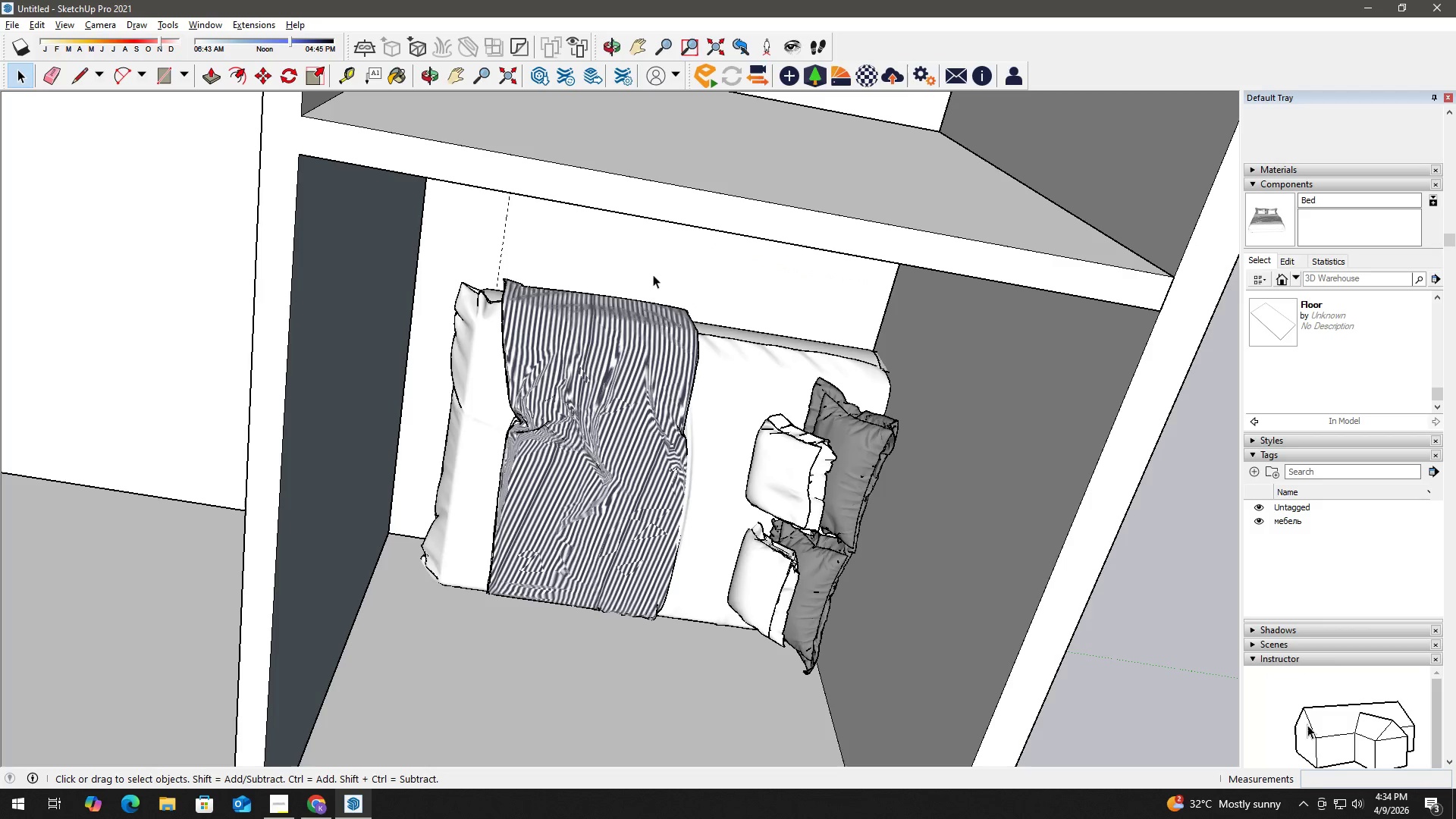 
scroll: coordinate [649, 289], scroll_direction: down, amount: 4.0
 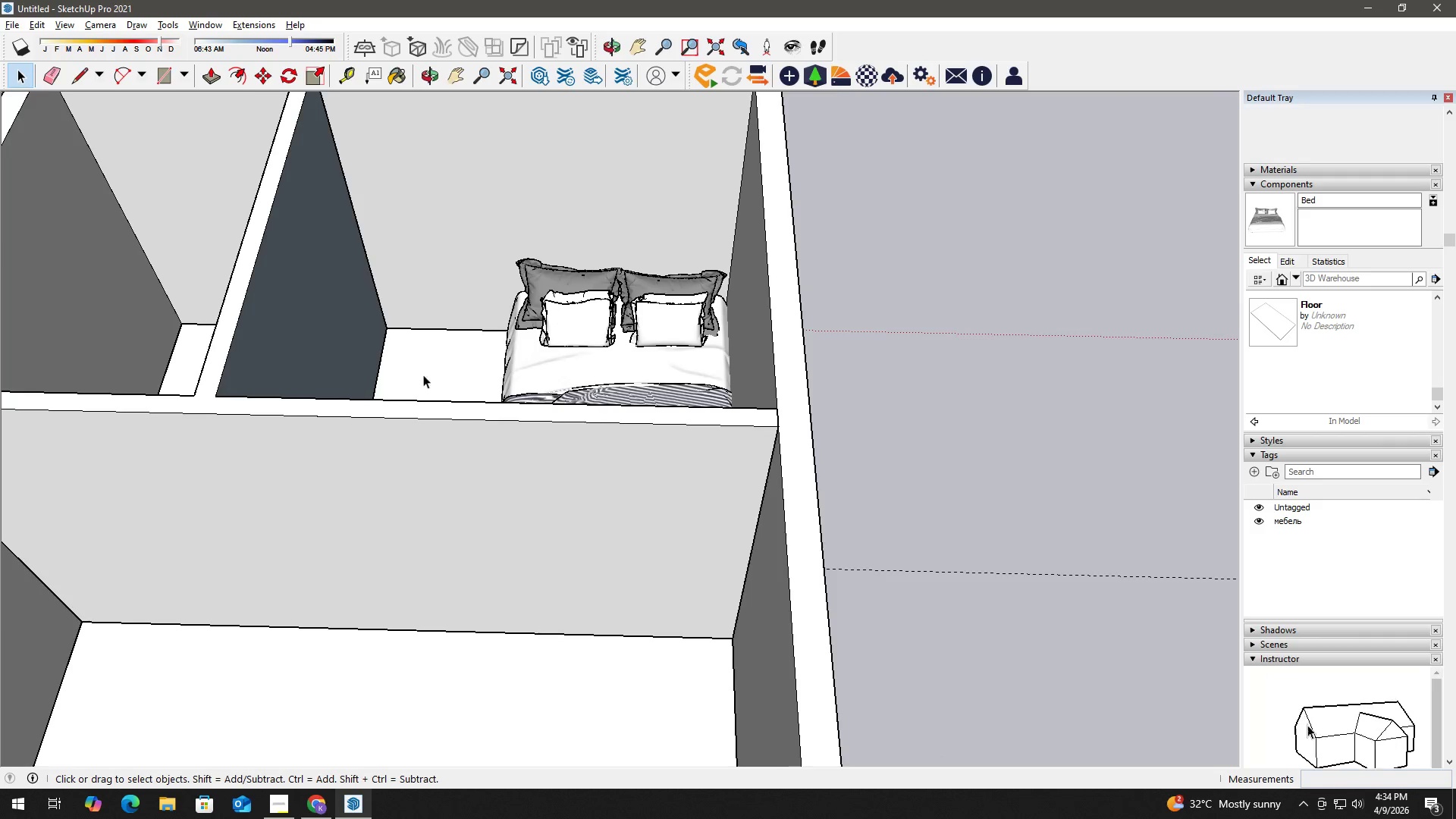 
key(E)
 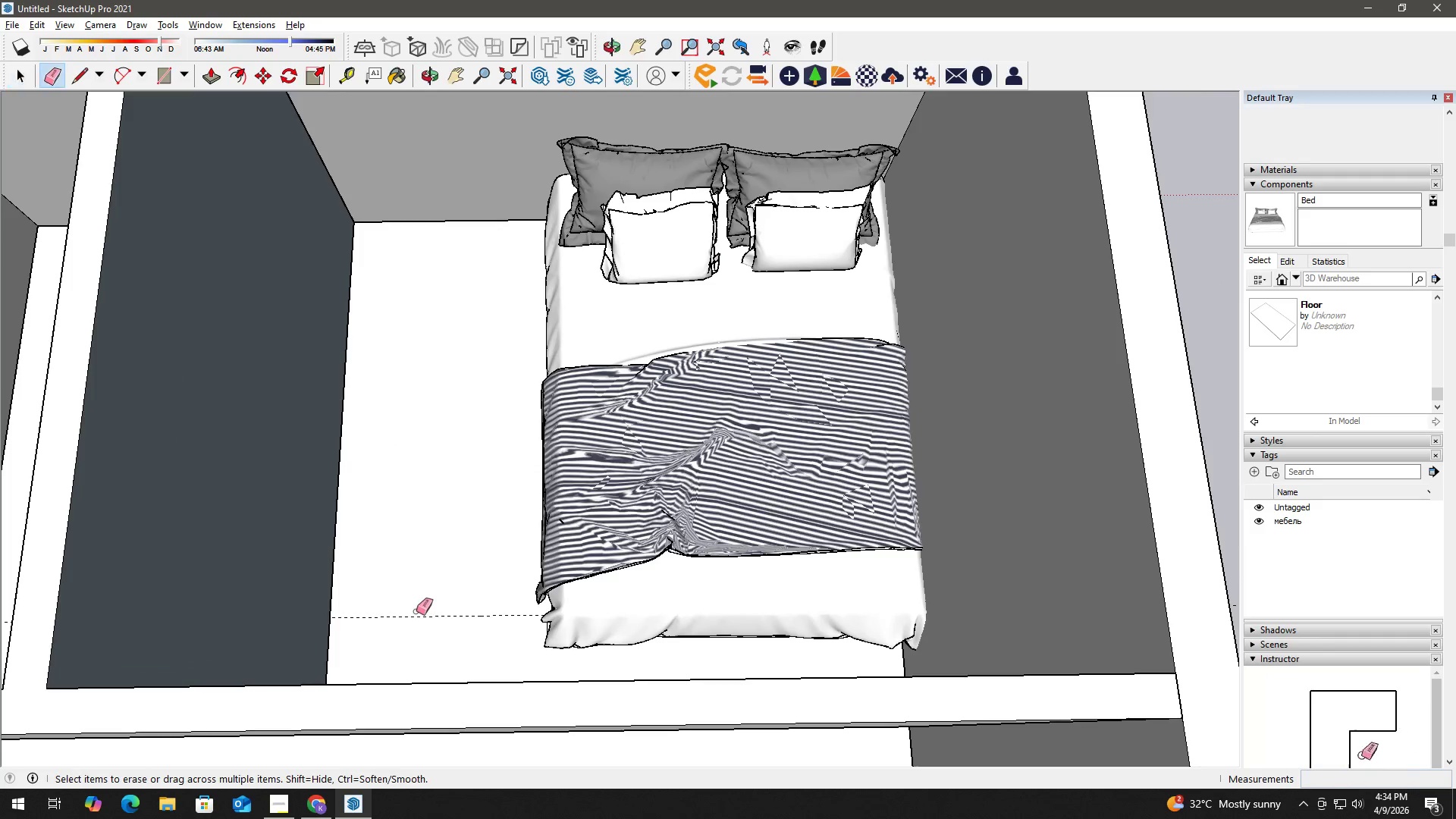 
left_click_drag(start_coordinate=[423, 618], to_coordinate=[425, 589])
 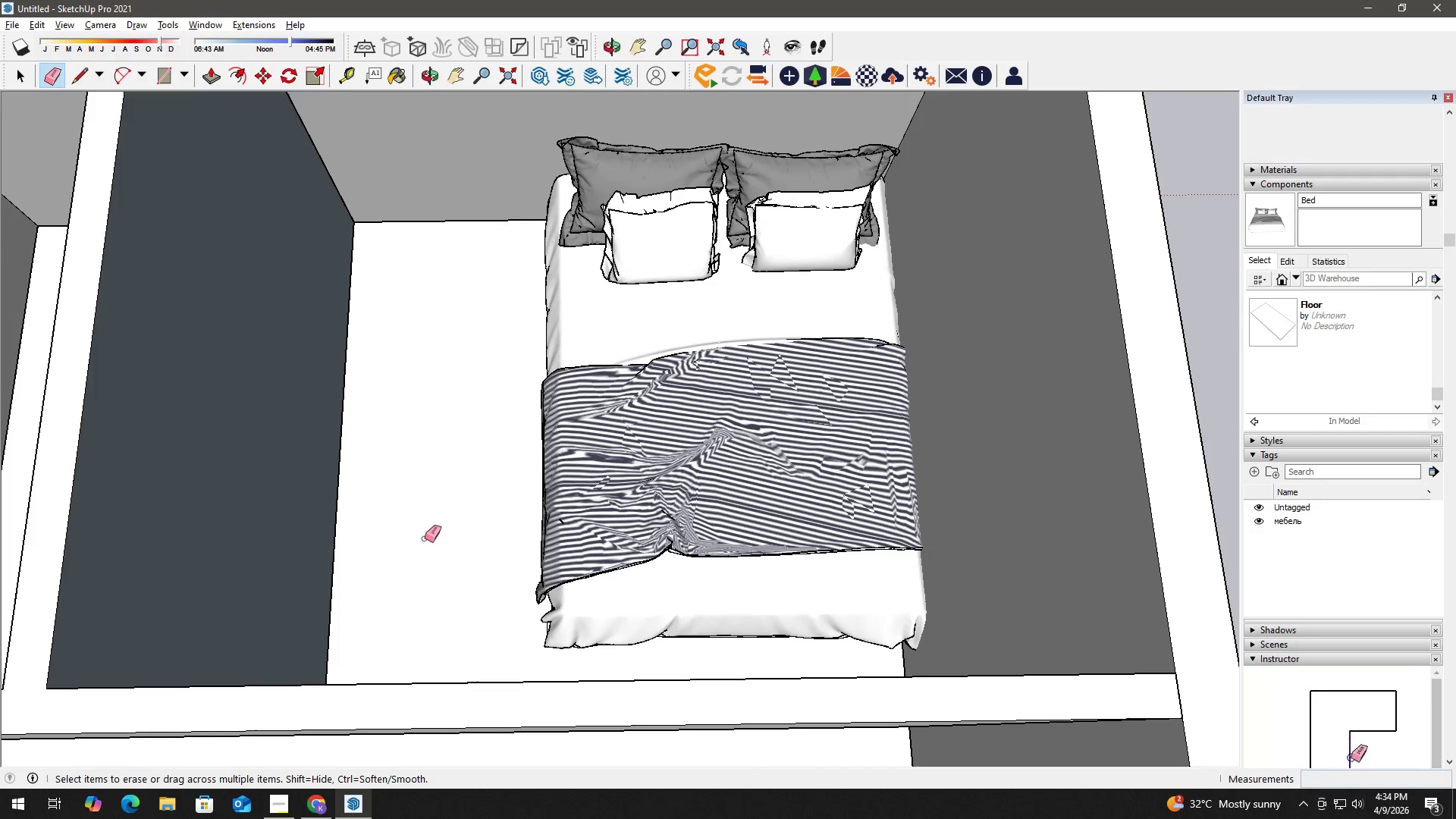 
scroll: coordinate [404, 551], scroll_direction: up, amount: 3.0
 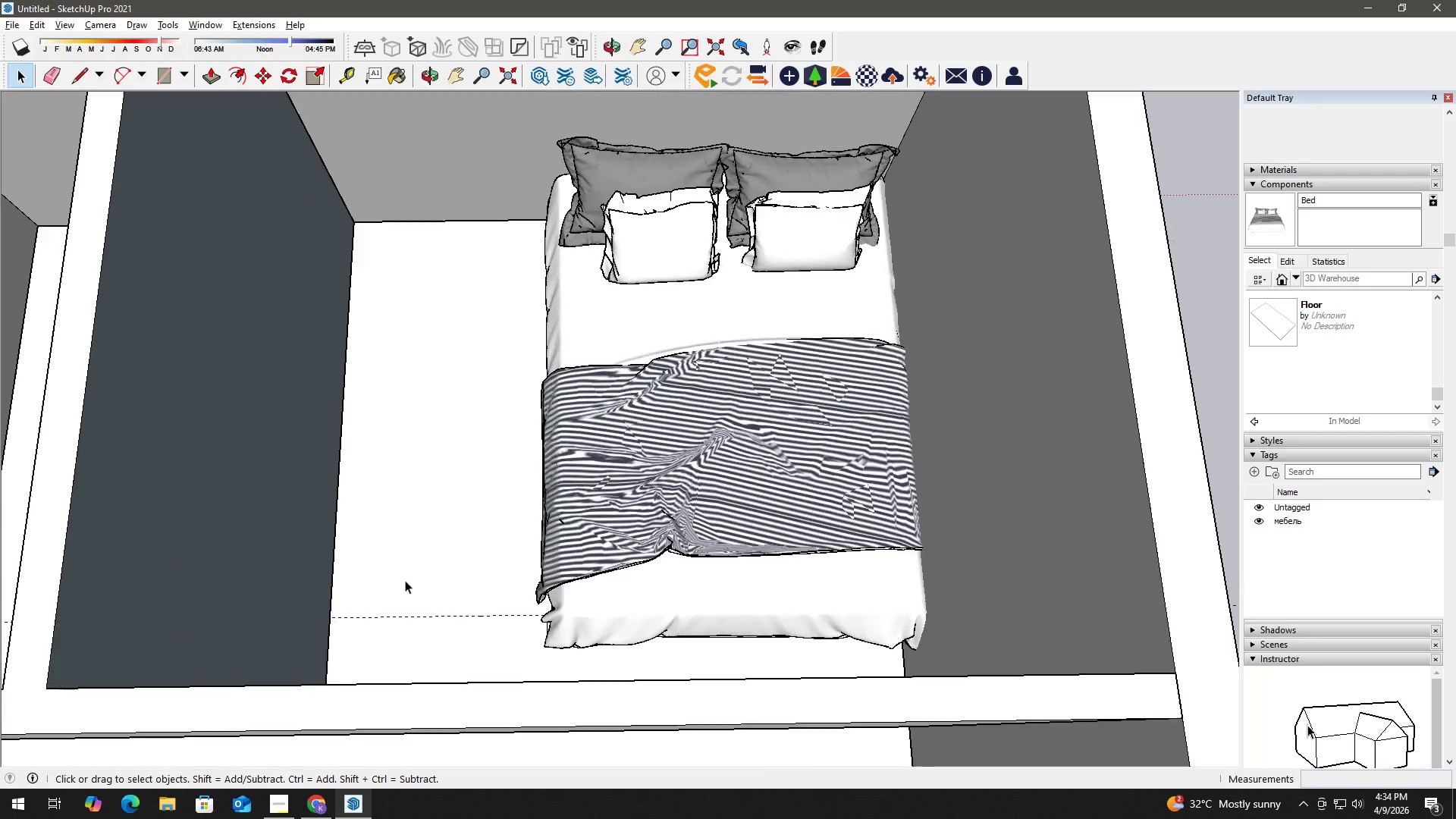 
key(Space)
 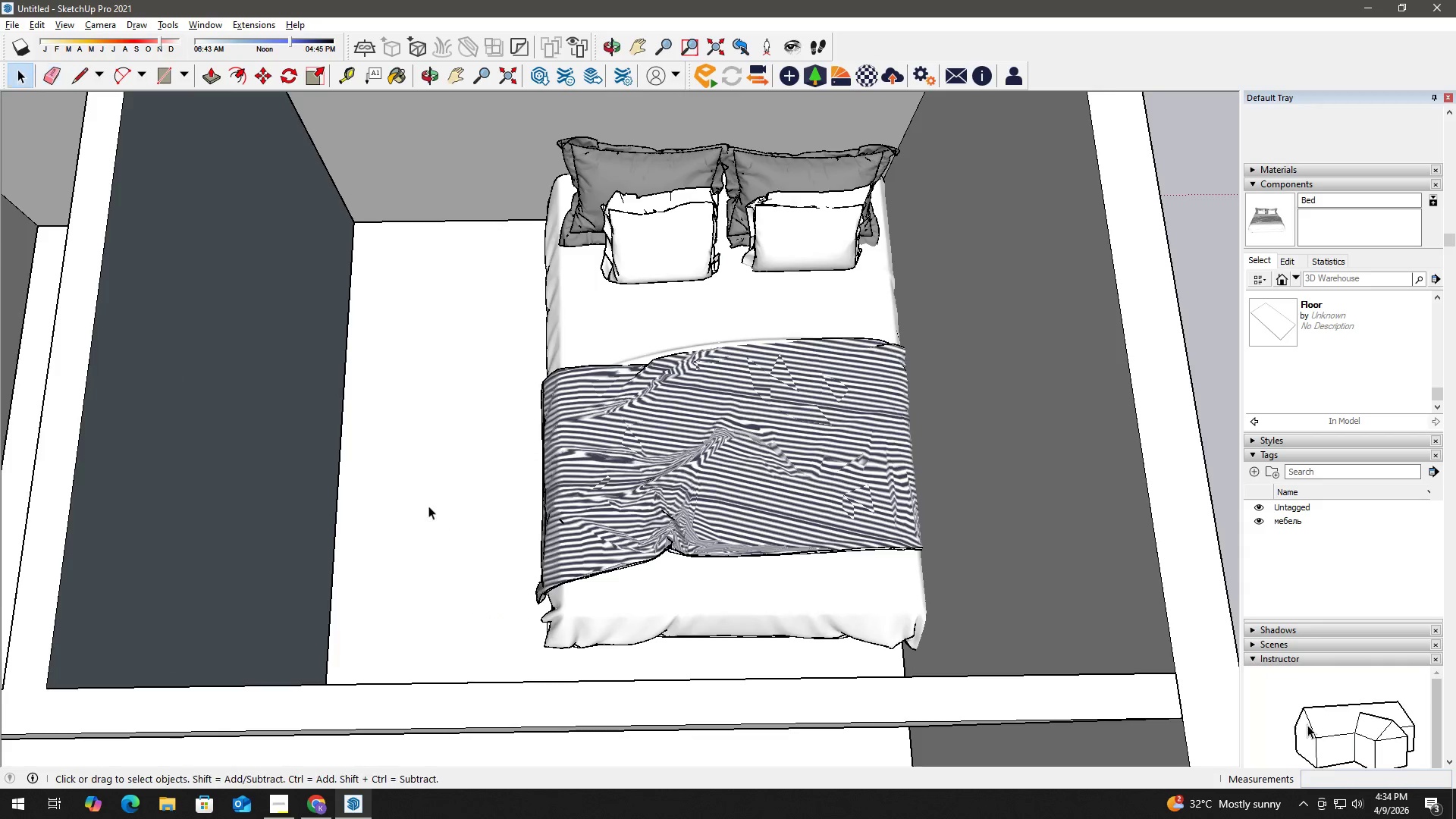 
scroll: coordinate [425, 495], scroll_direction: down, amount: 10.0
 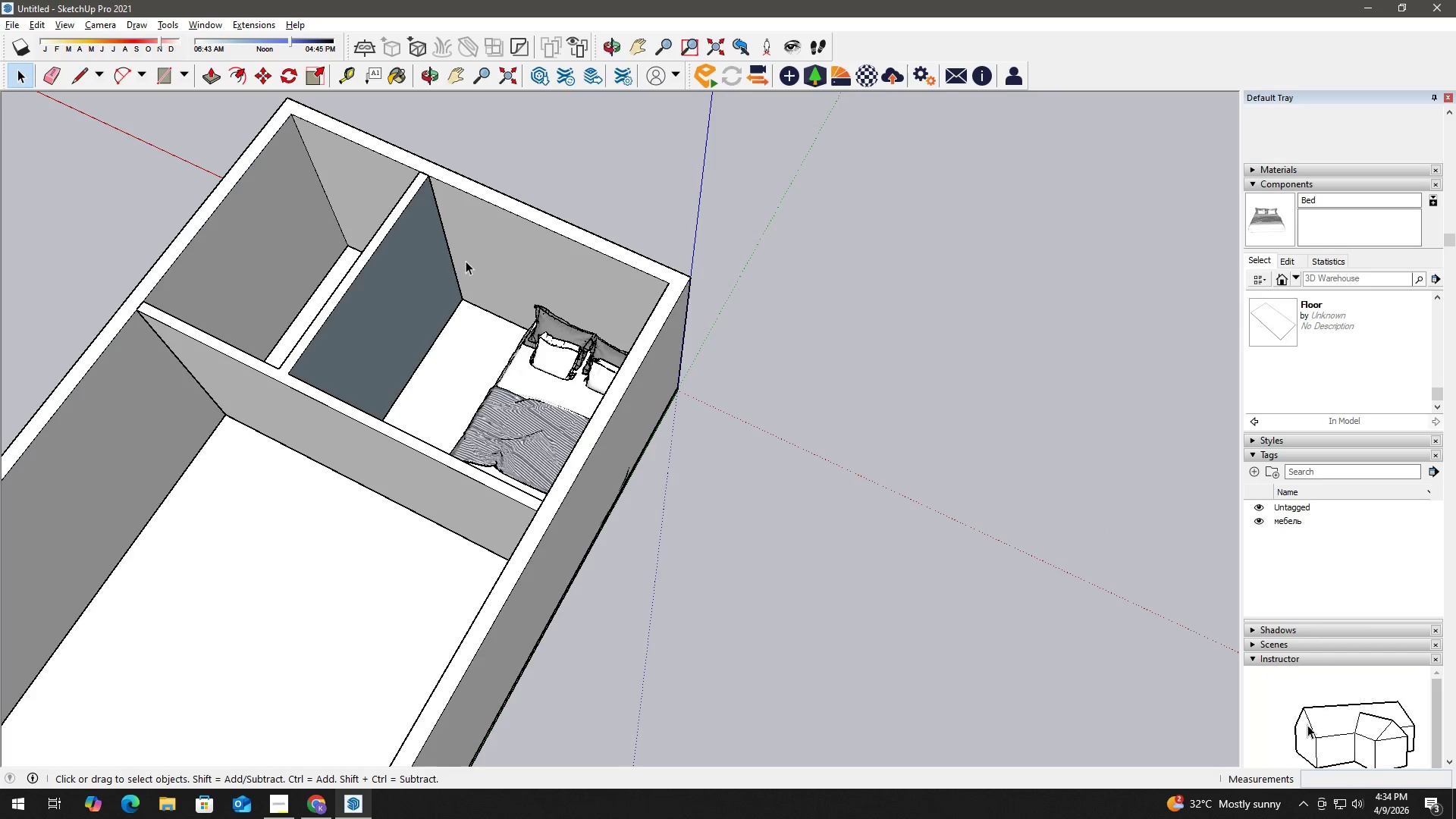 
key(H)
 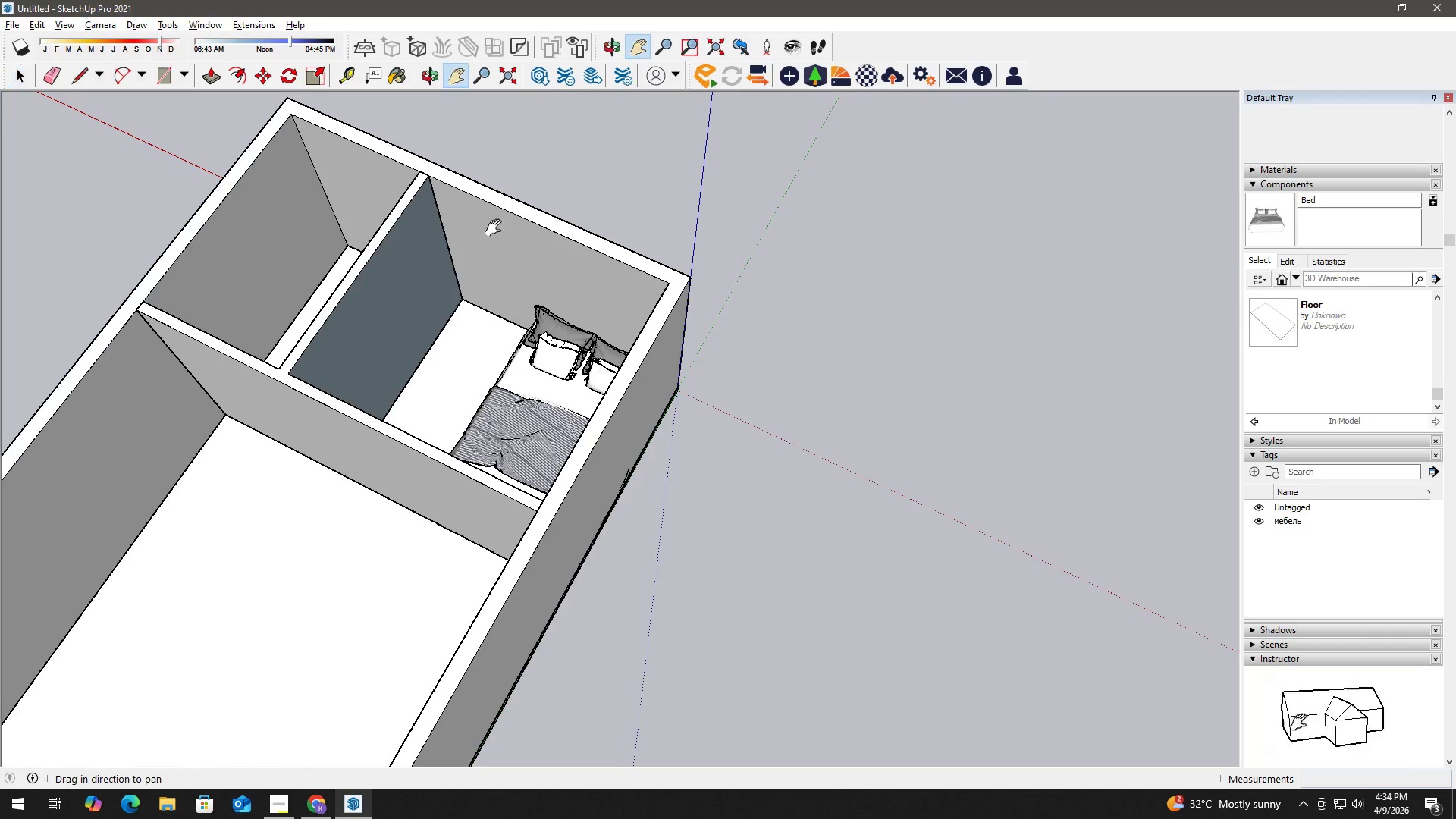 
left_click_drag(start_coordinate=[497, 228], to_coordinate=[505, 334])
 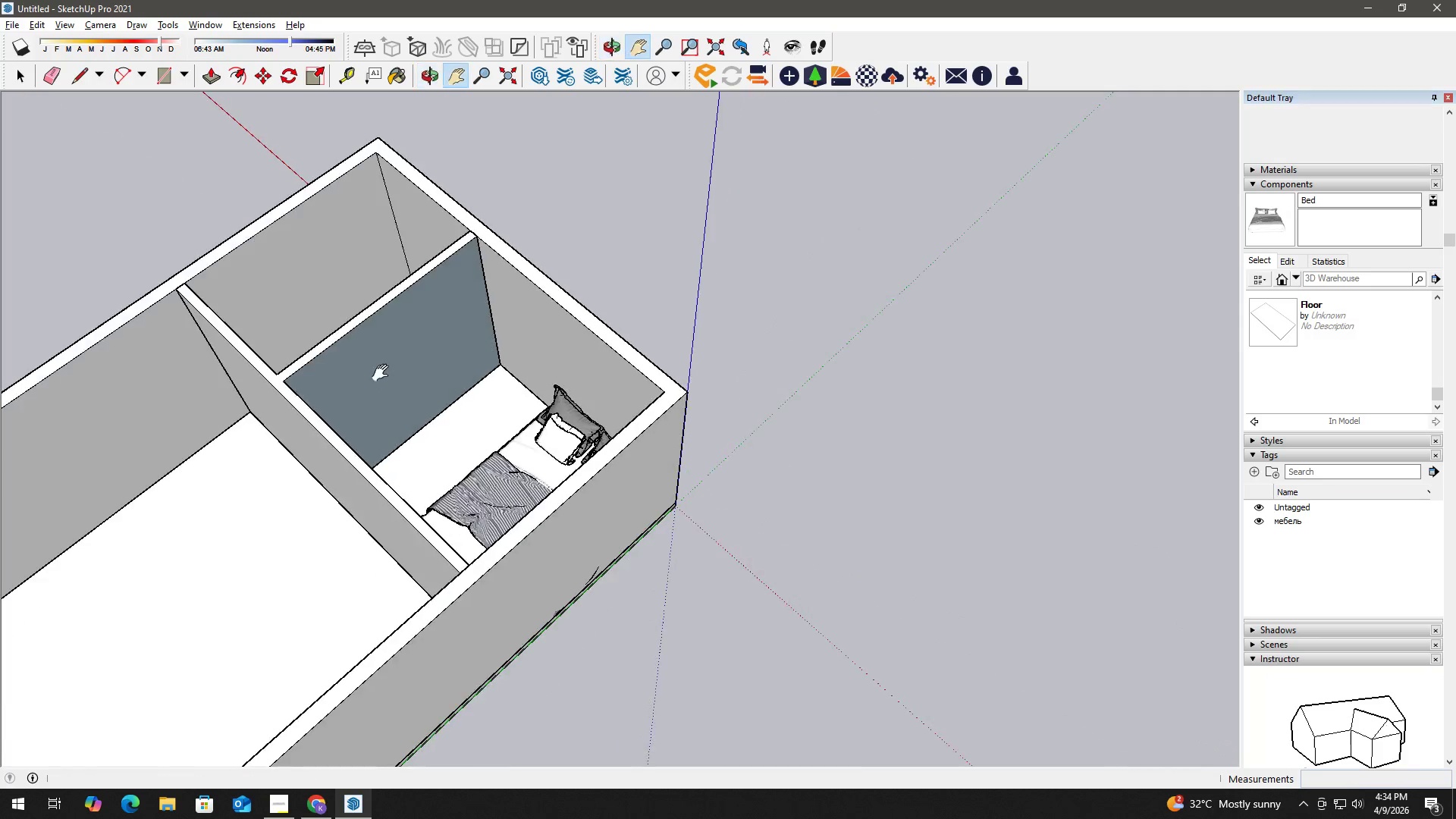 
scroll: coordinate [388, 372], scroll_direction: down, amount: 2.0
 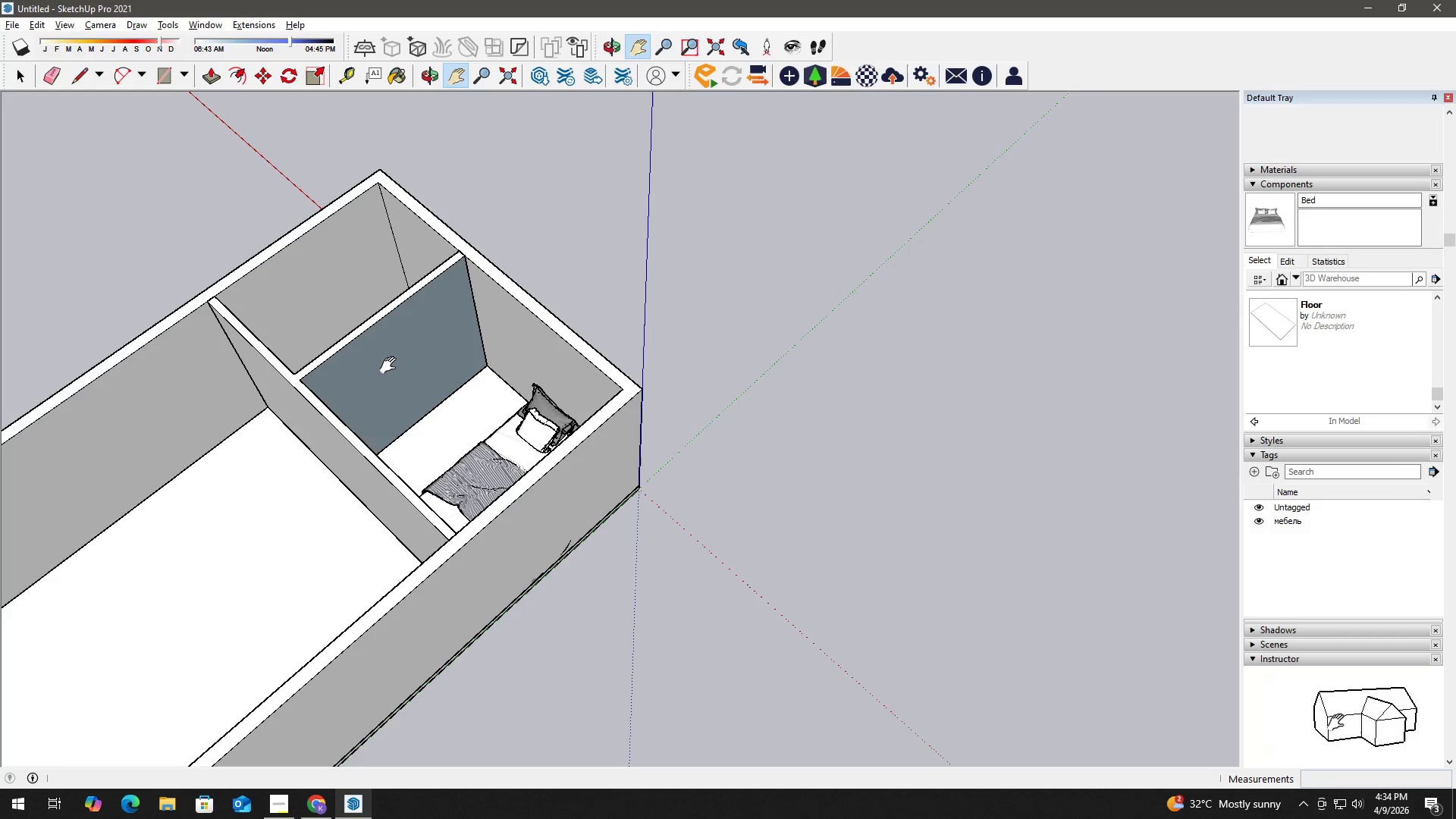 
wait(5.23)
 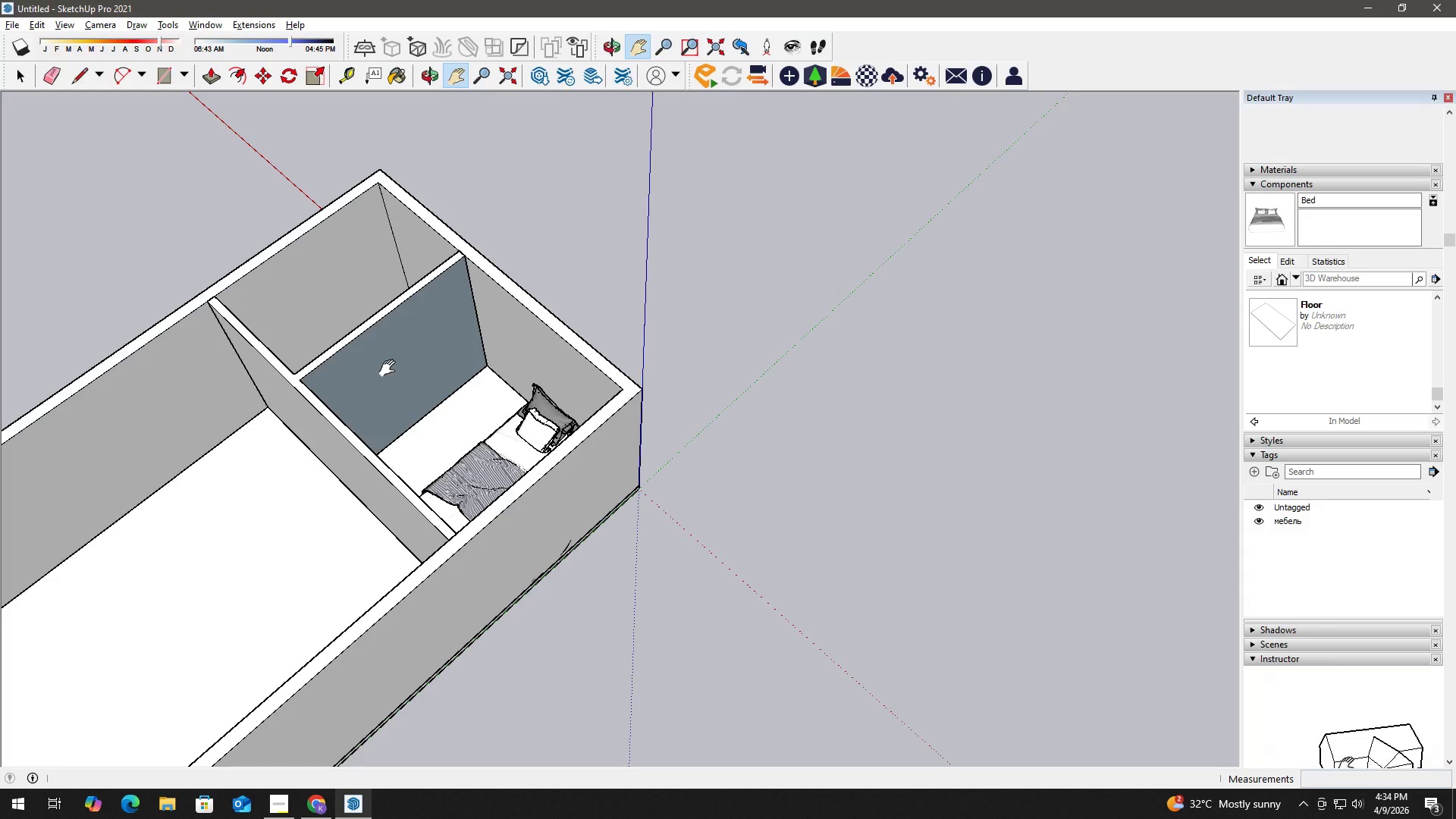 
scroll: coordinate [447, 344], scroll_direction: down, amount: 3.0
 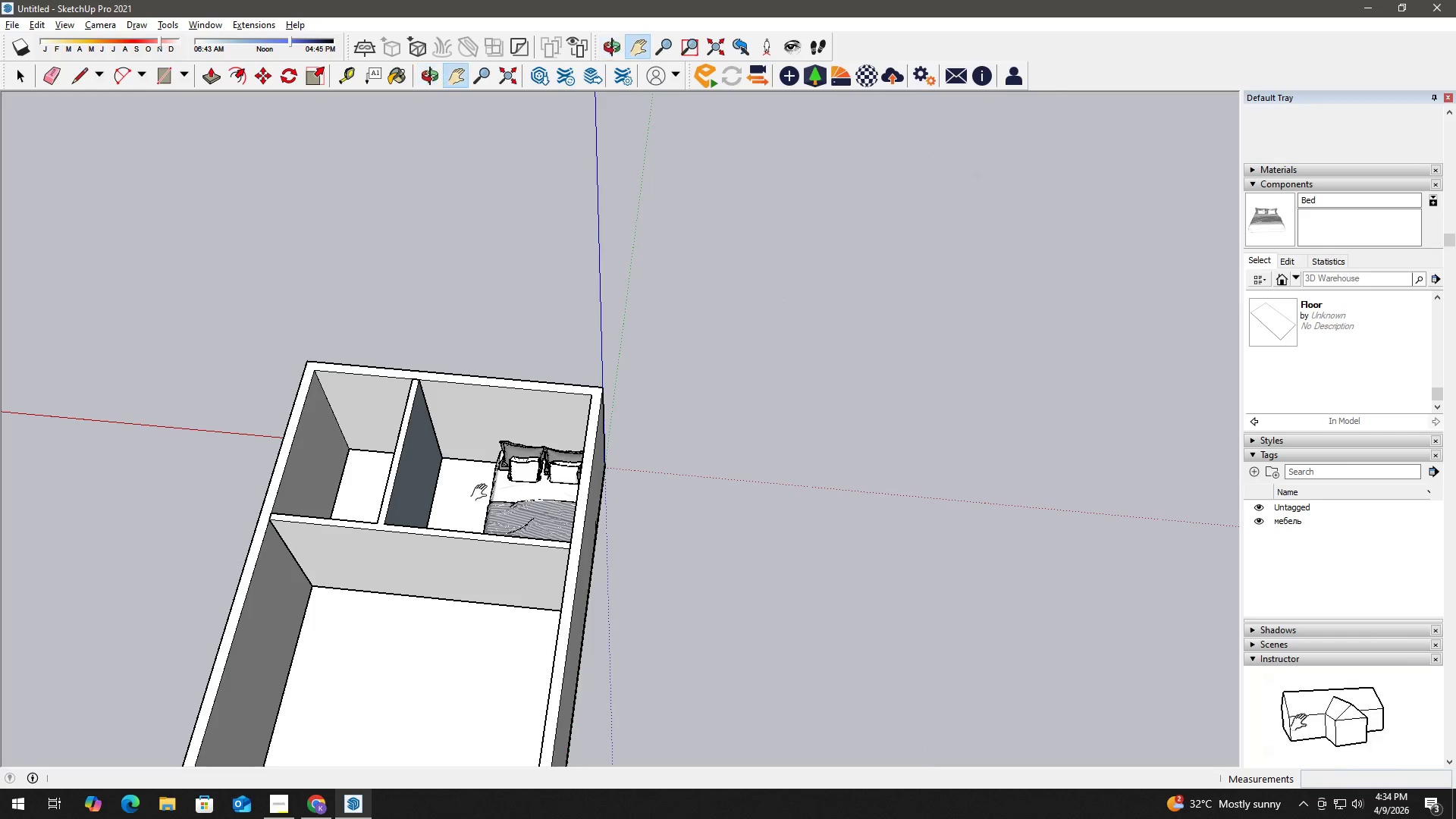 
scroll: coordinate [445, 511], scroll_direction: up, amount: 4.0
 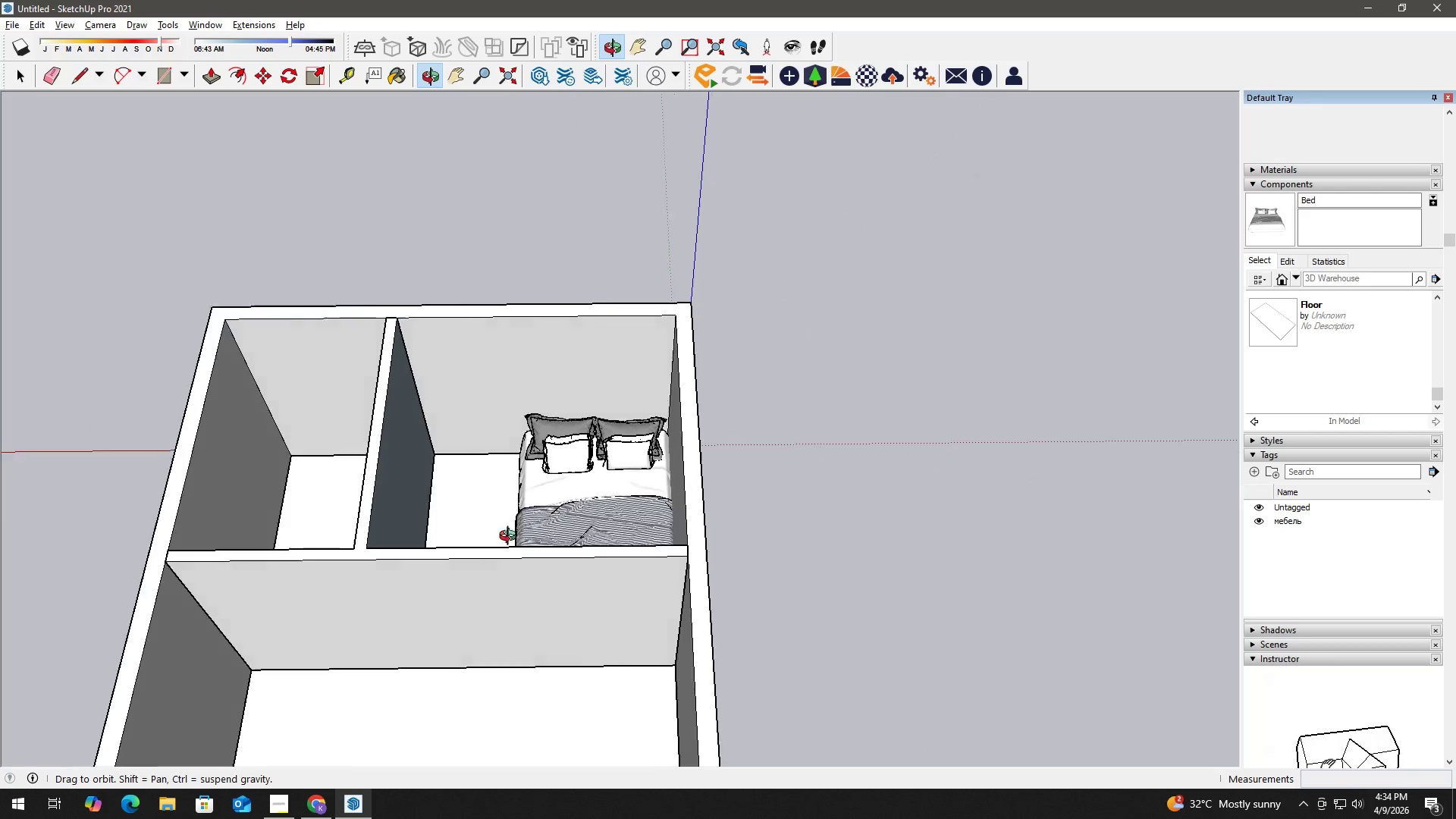 
scroll: coordinate [519, 526], scroll_direction: down, amount: 5.0
 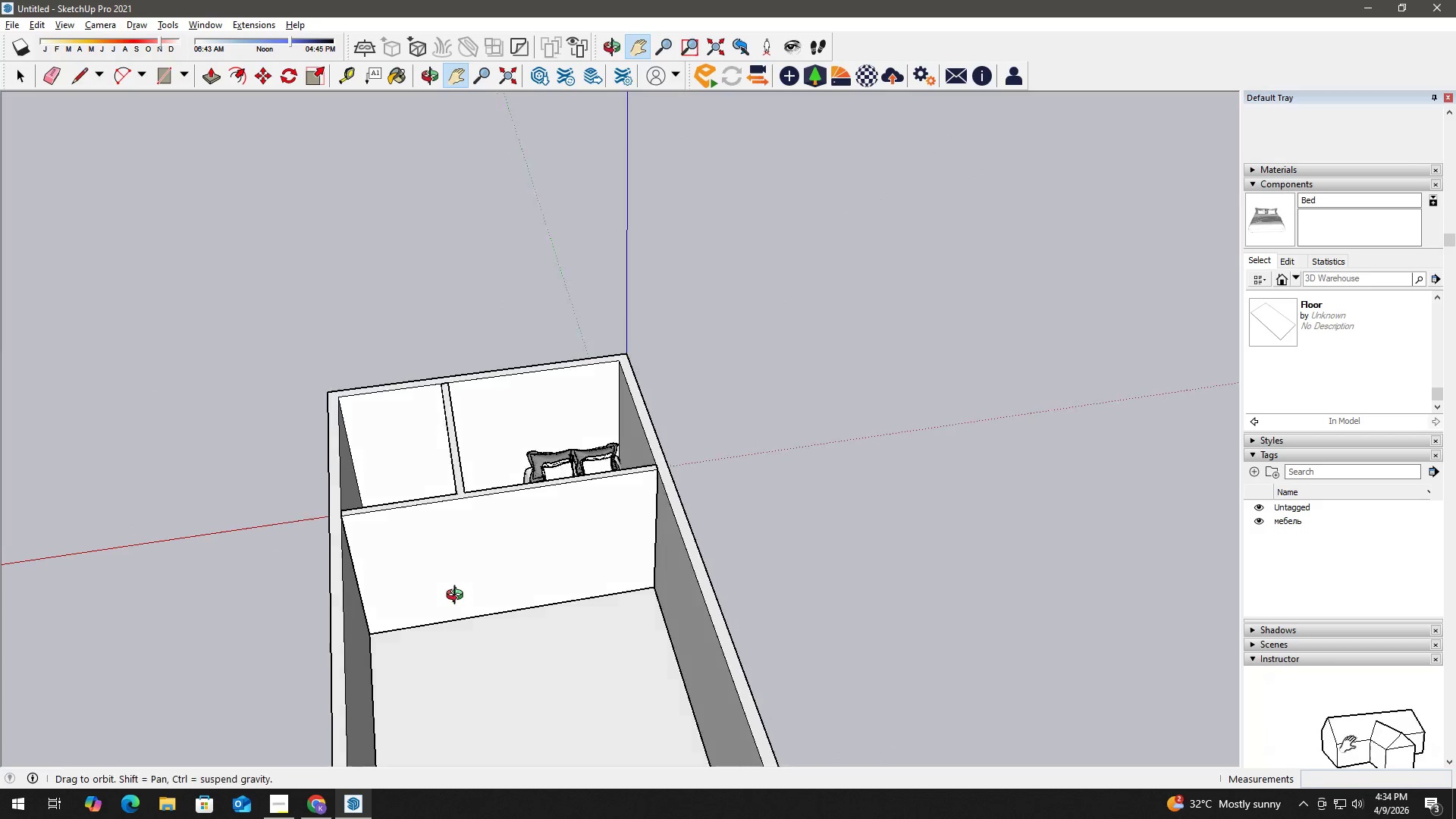 
scroll: coordinate [405, 632], scroll_direction: up, amount: 3.0
 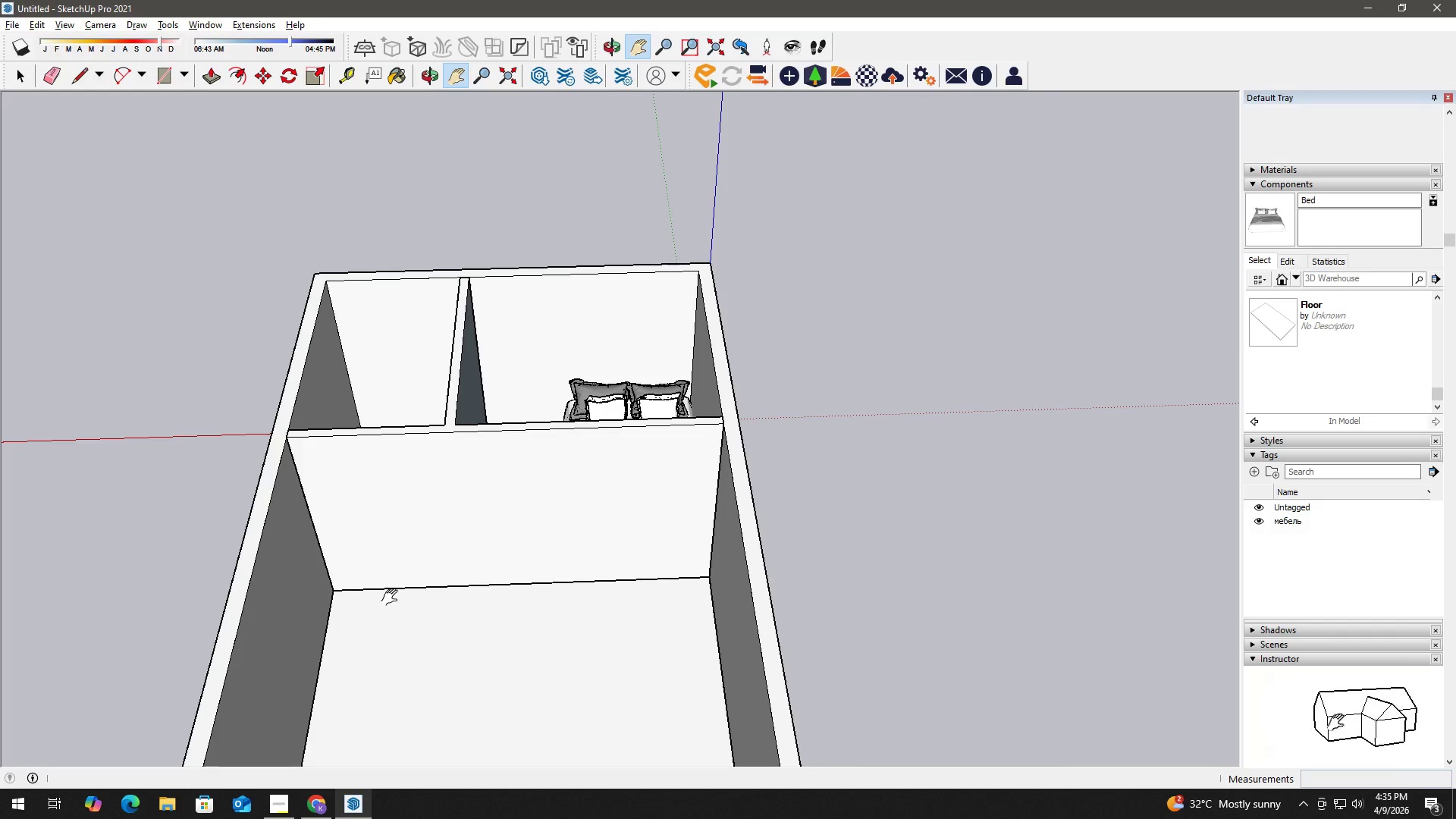 
scroll: coordinate [394, 592], scroll_direction: down, amount: 4.0
 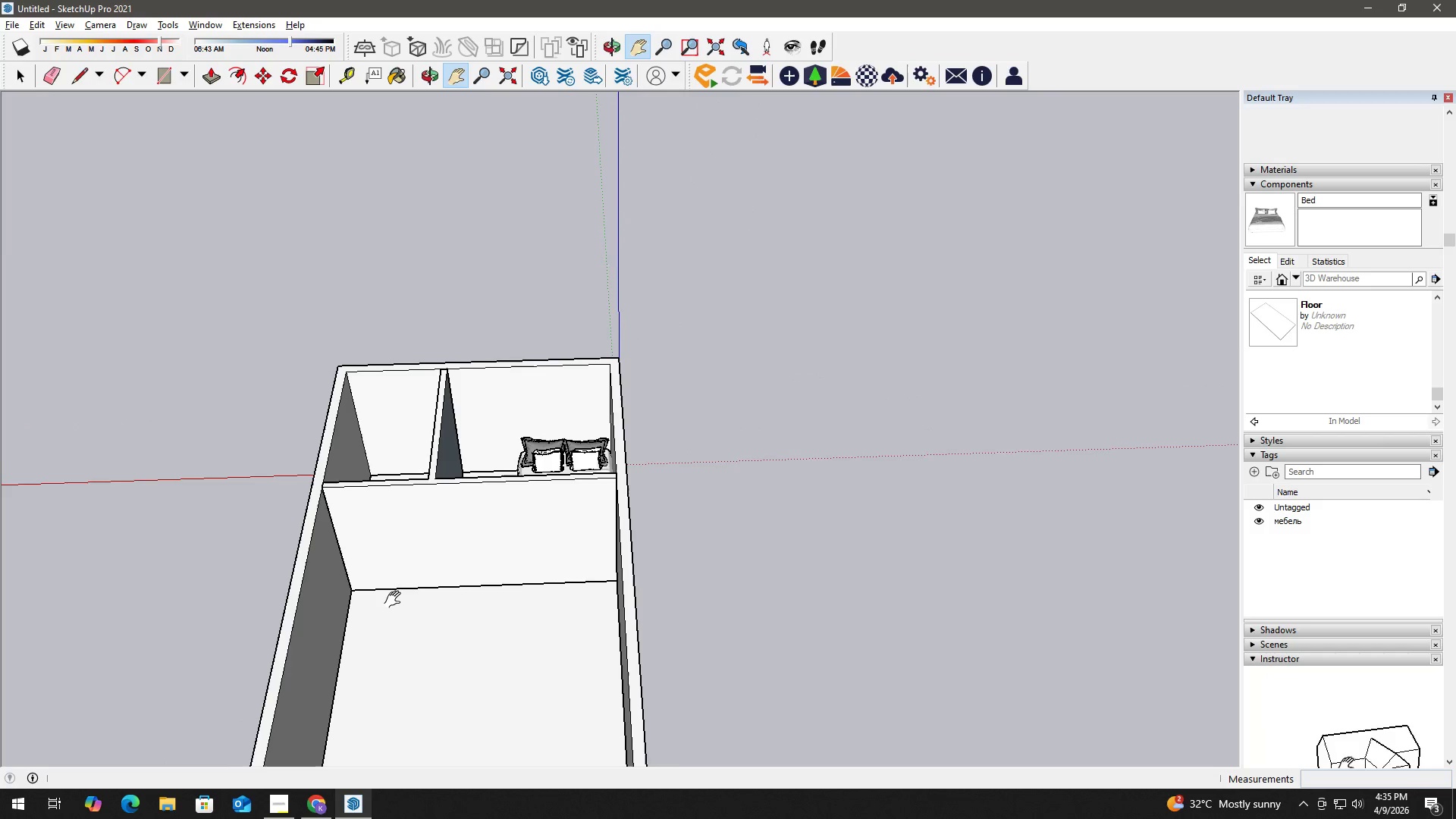 
scroll: coordinate [396, 600], scroll_direction: up, amount: 1.0
 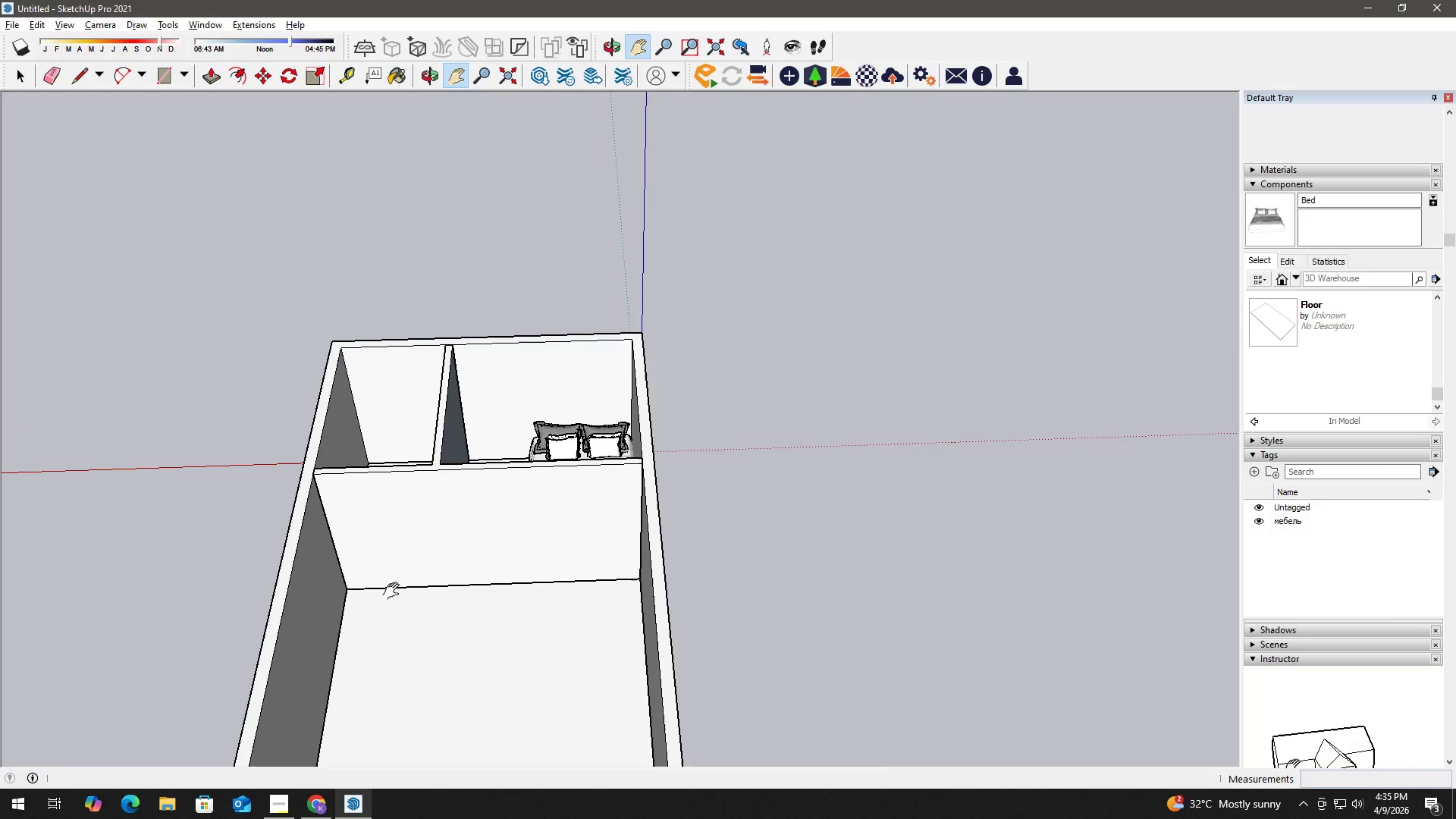 
key(H)
 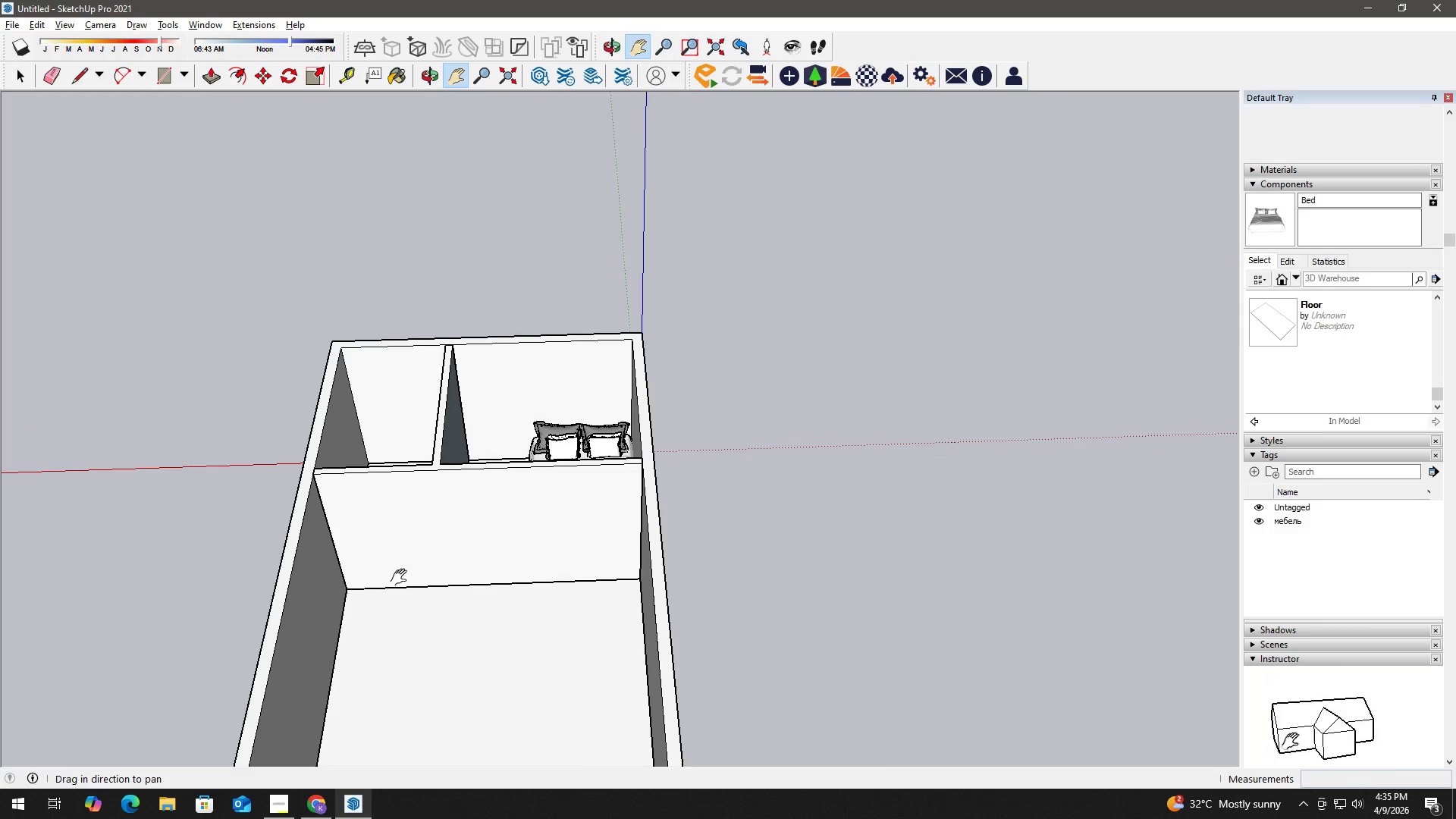 
left_click_drag(start_coordinate=[400, 586], to_coordinate=[413, 494])
 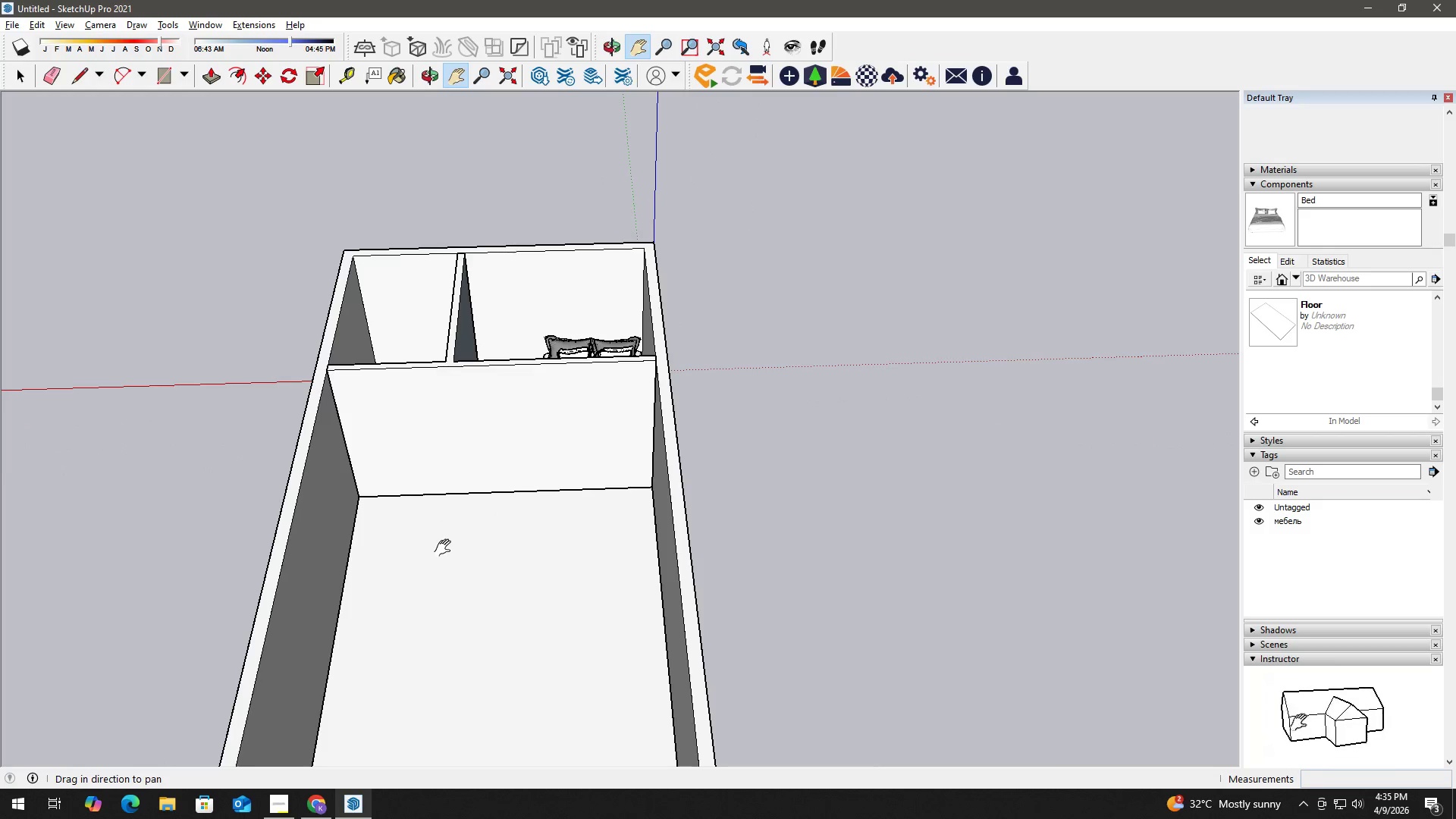 
scroll: coordinate [446, 548], scroll_direction: down, amount: 2.0
 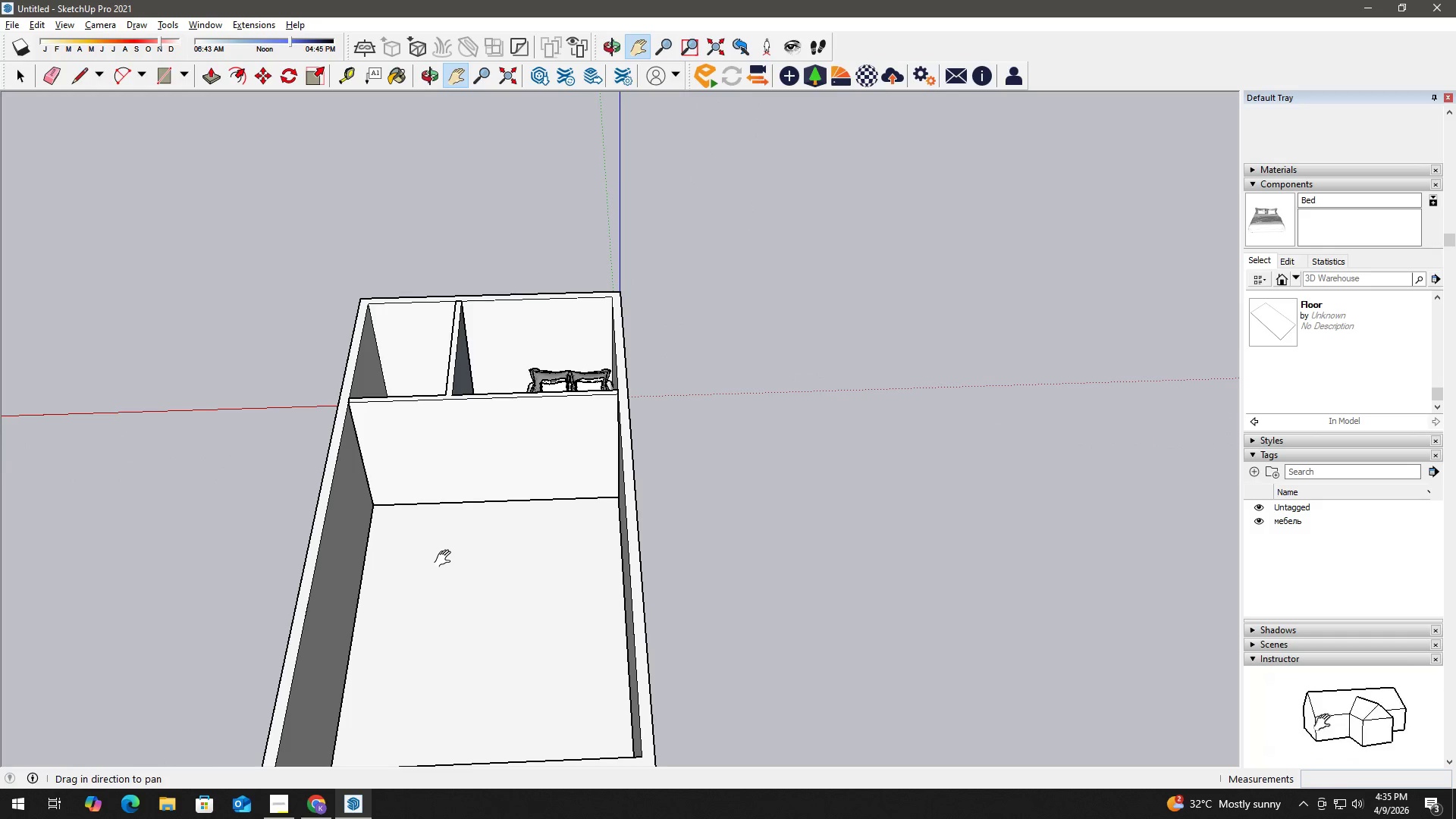 
wait(9.16)
 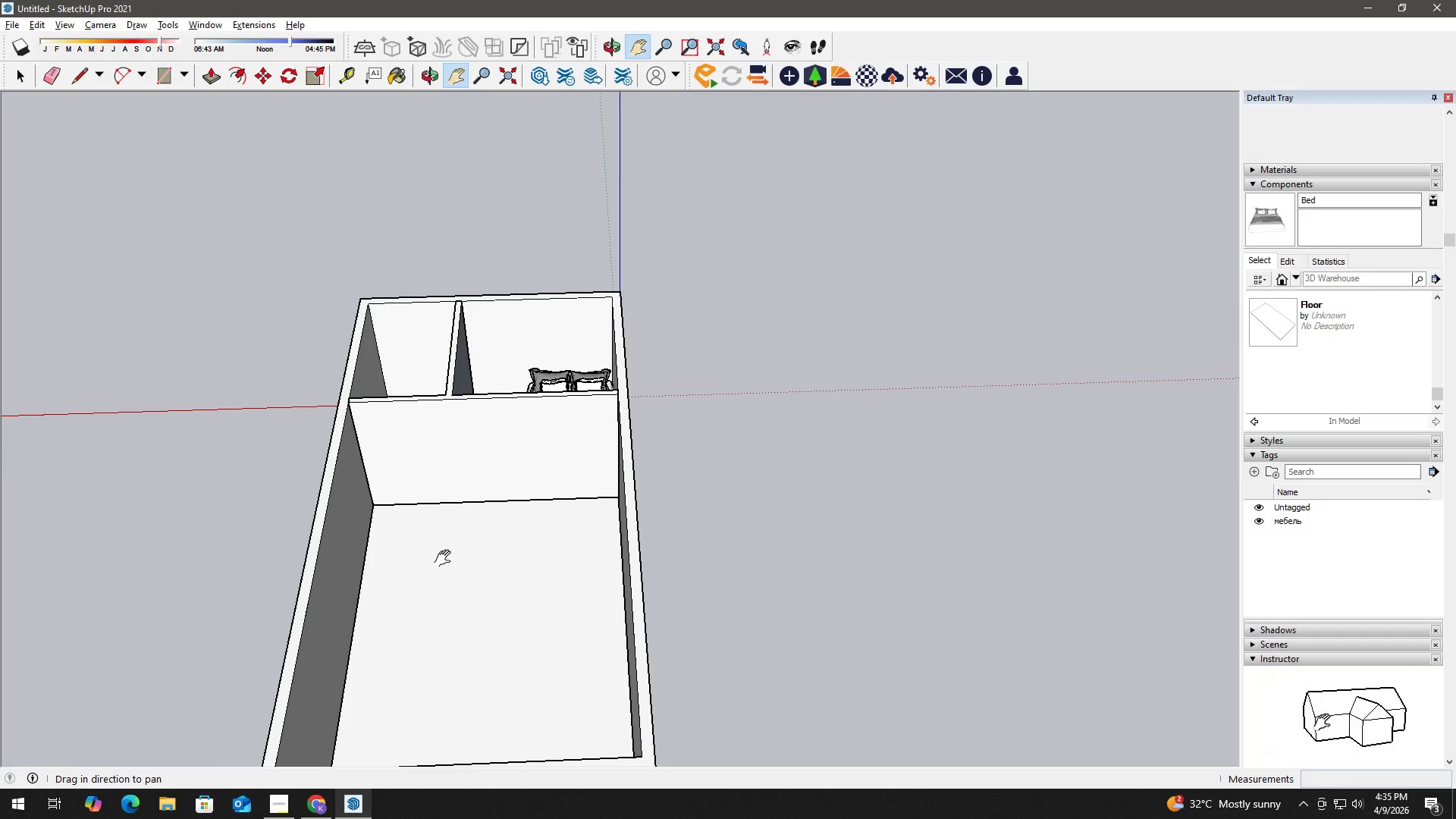 
scroll: coordinate [401, 534], scroll_direction: down, amount: 4.0
 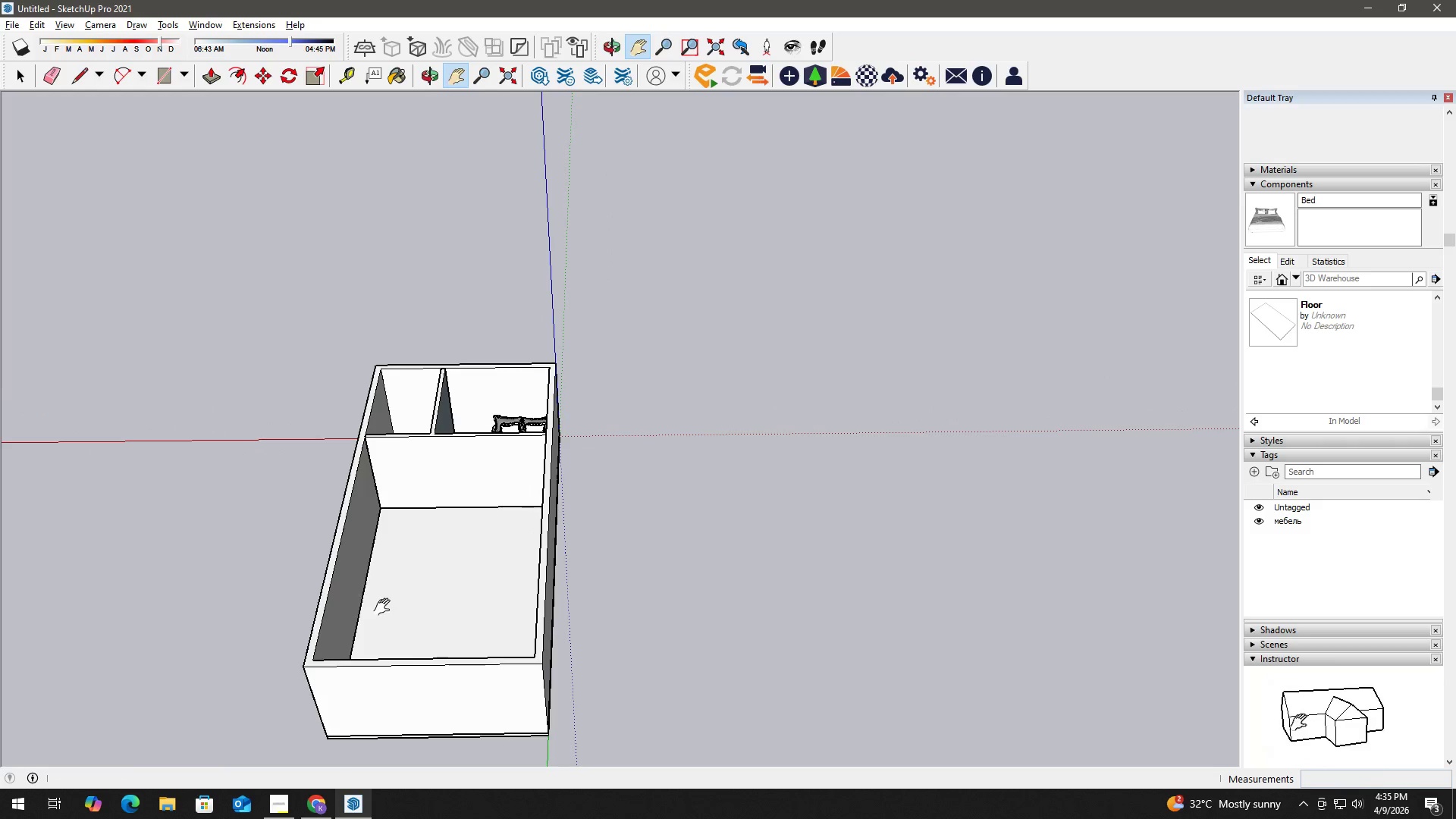 
key(Space)
 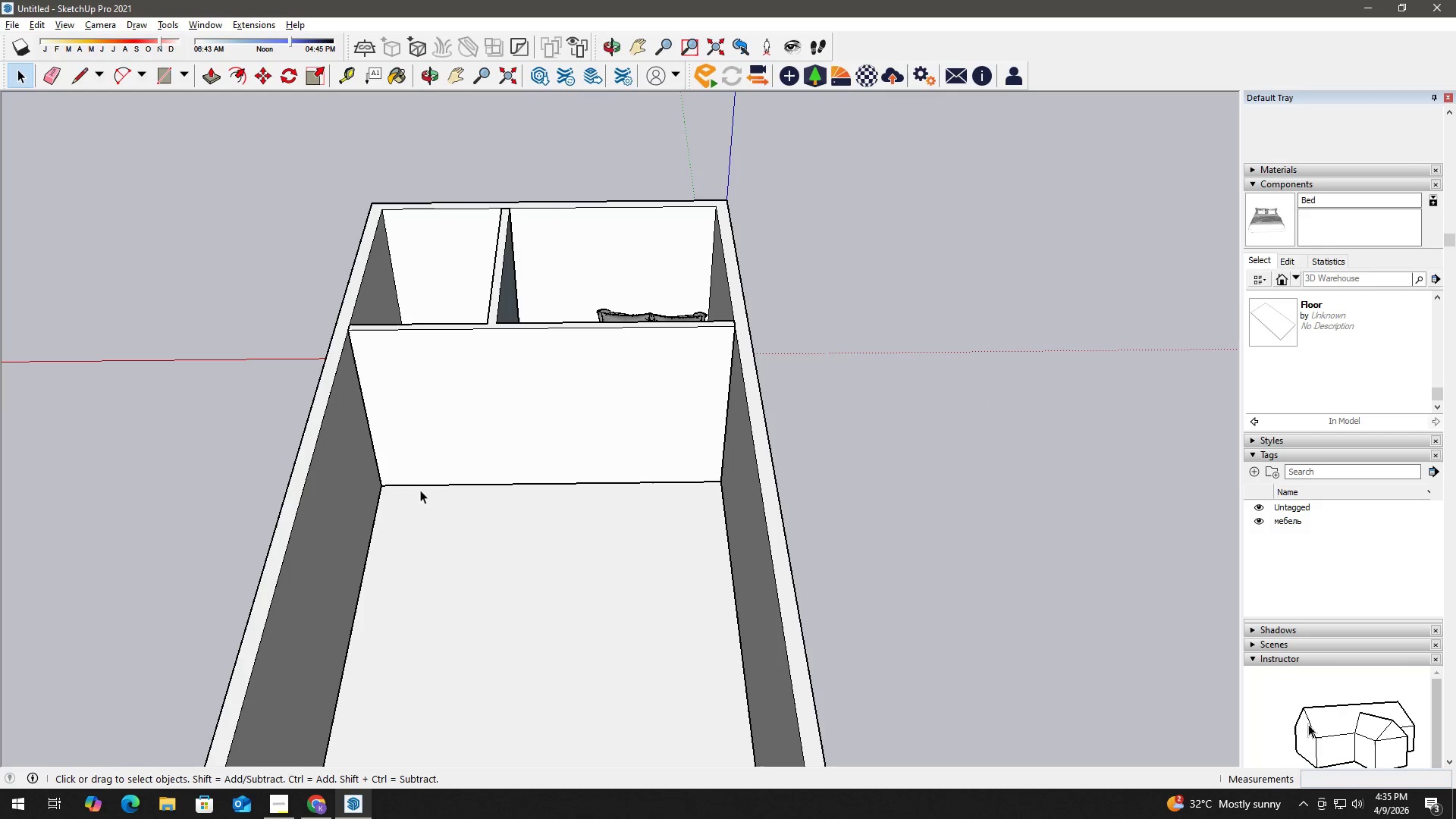 
scroll: coordinate [377, 517], scroll_direction: up, amount: 7.0
 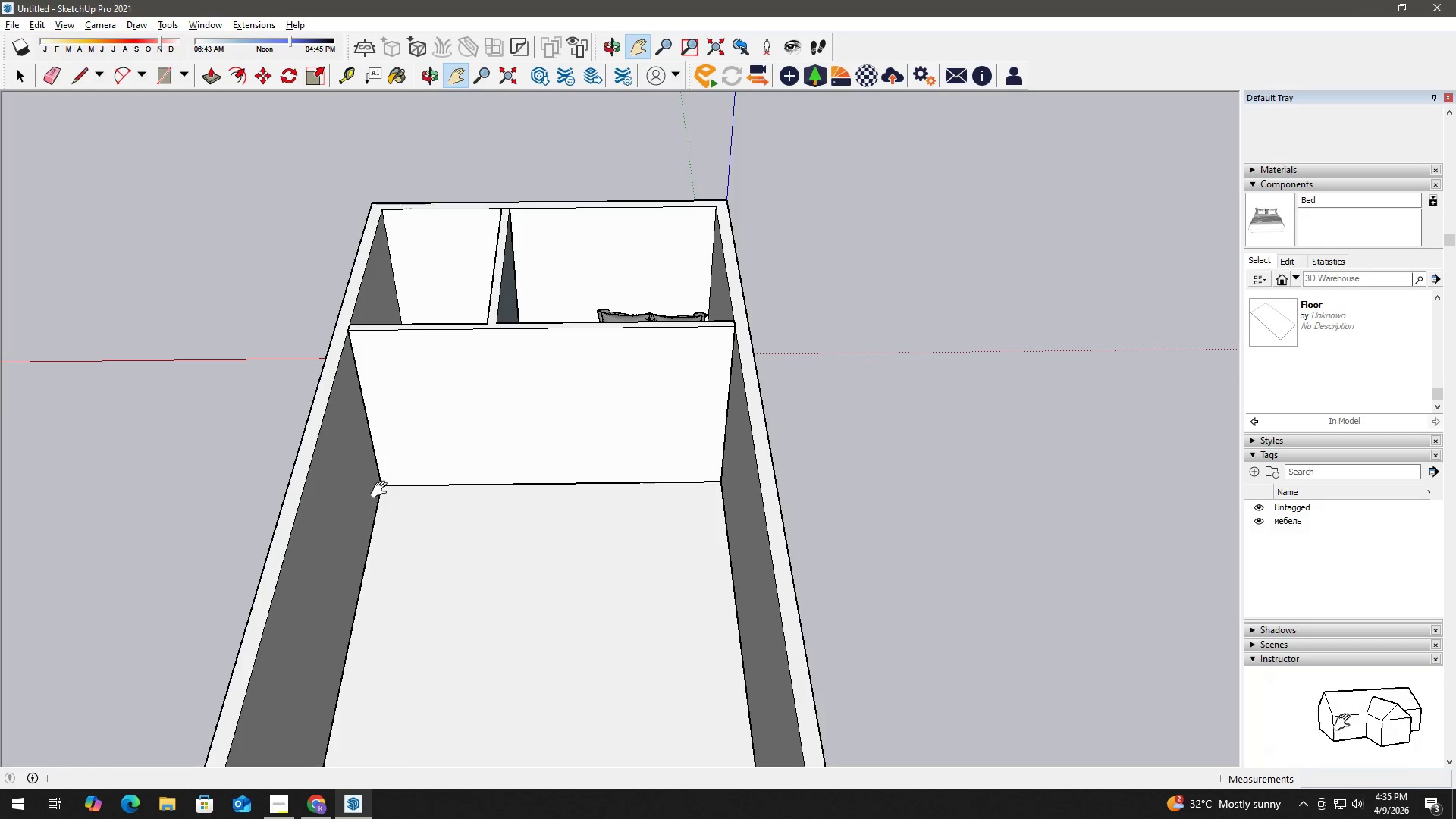 
key(T)
 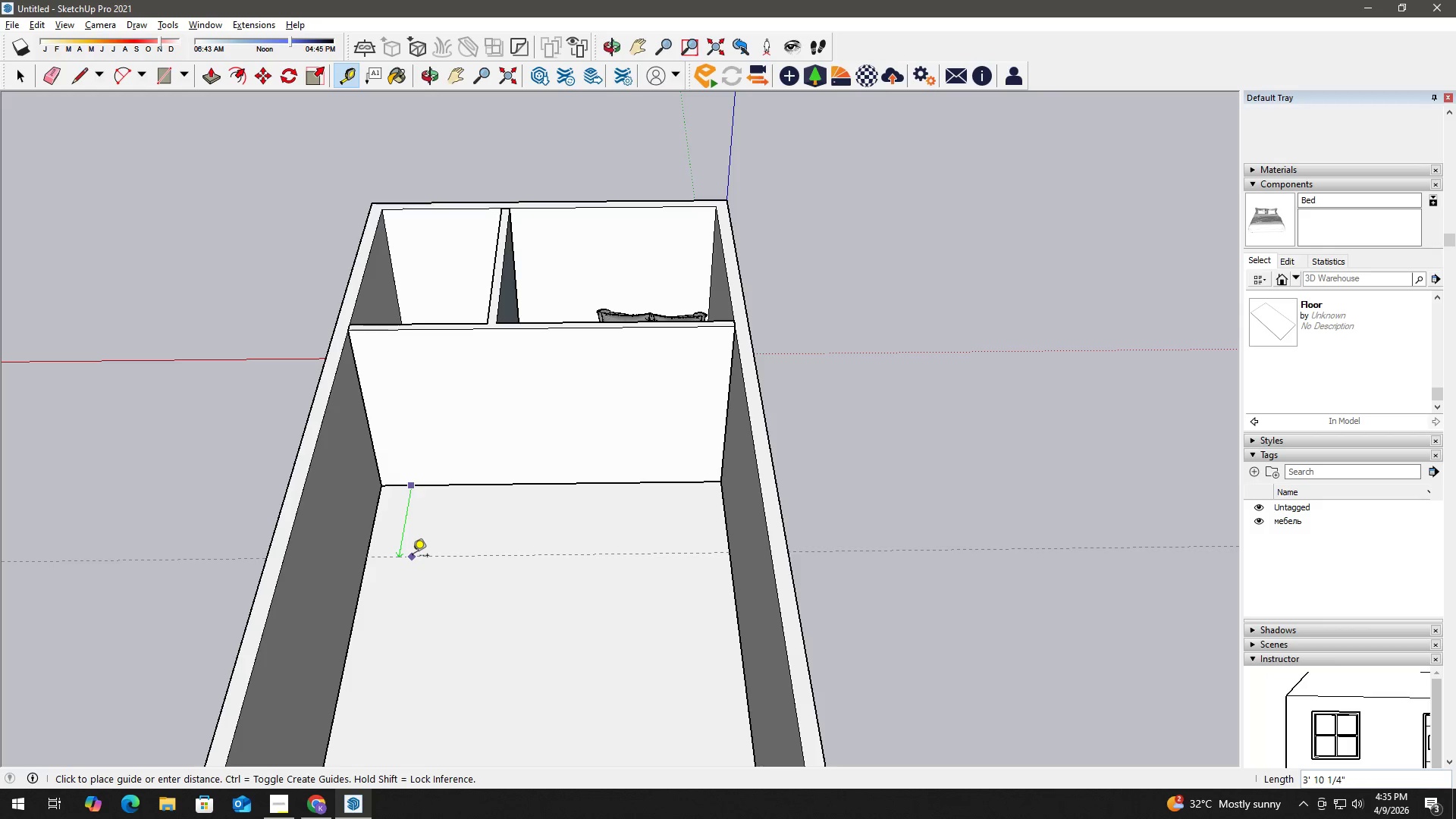 
wait(36.3)
 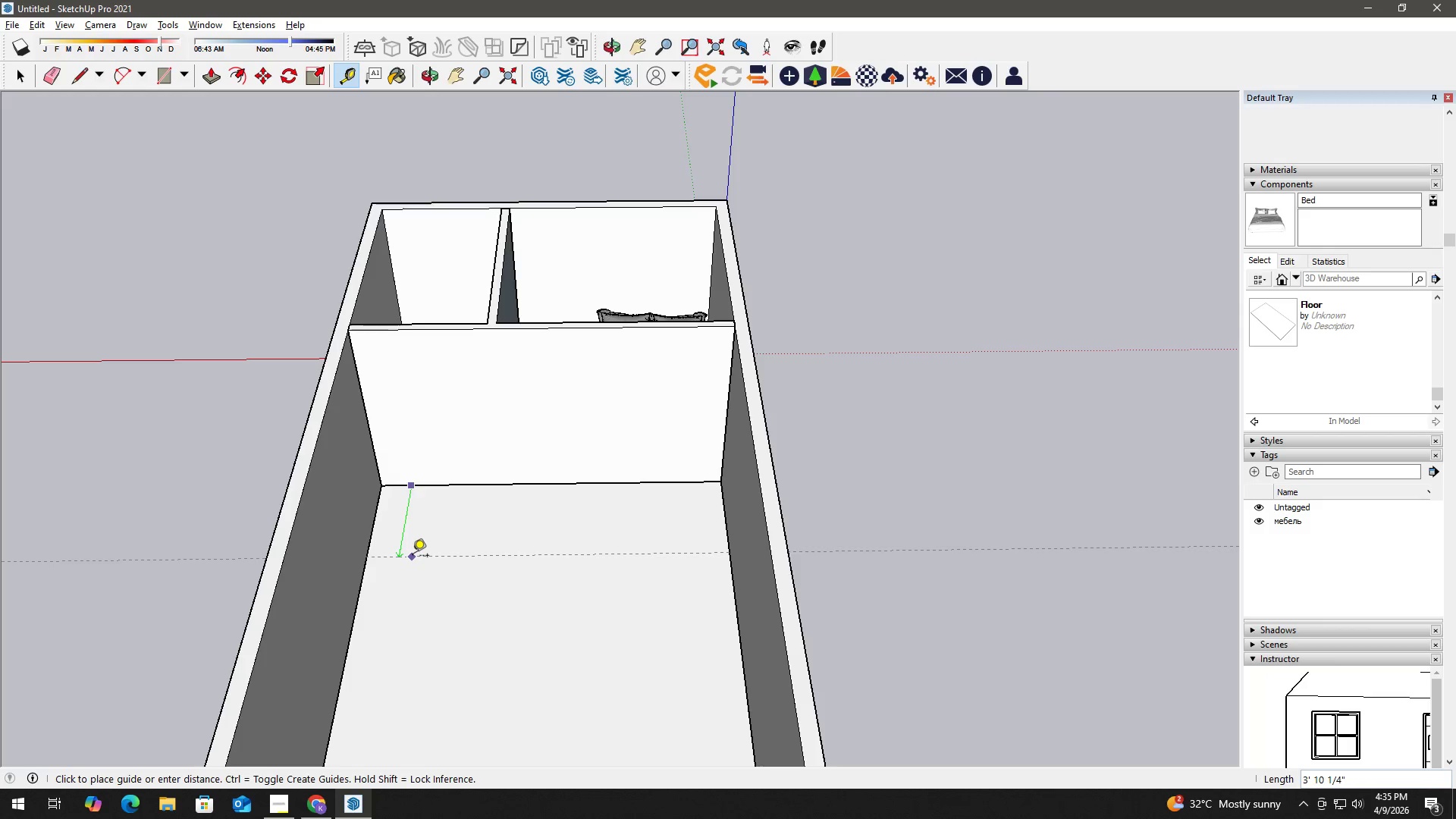 
key(Numpad9)
 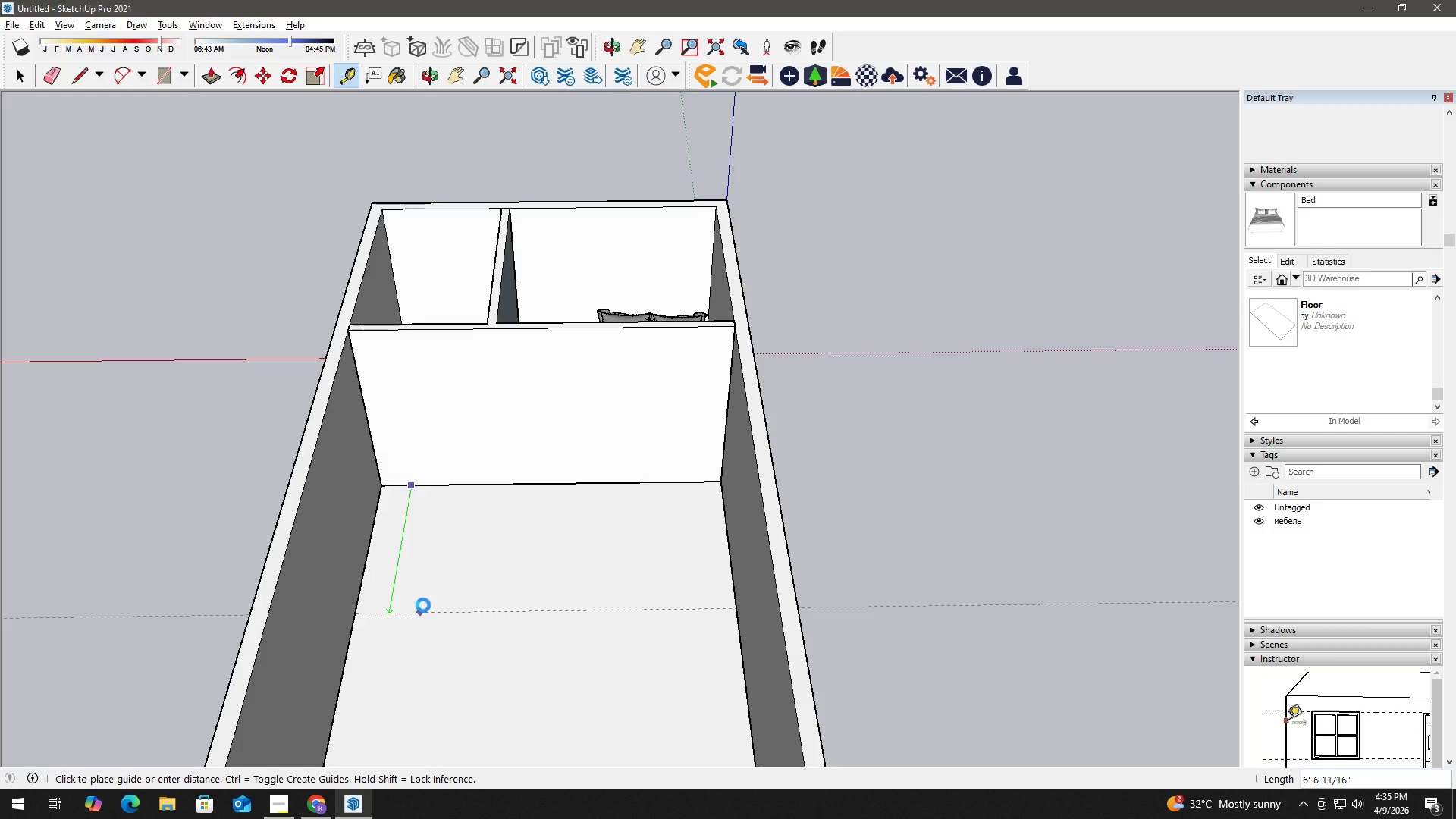 
key(Numpad0)
 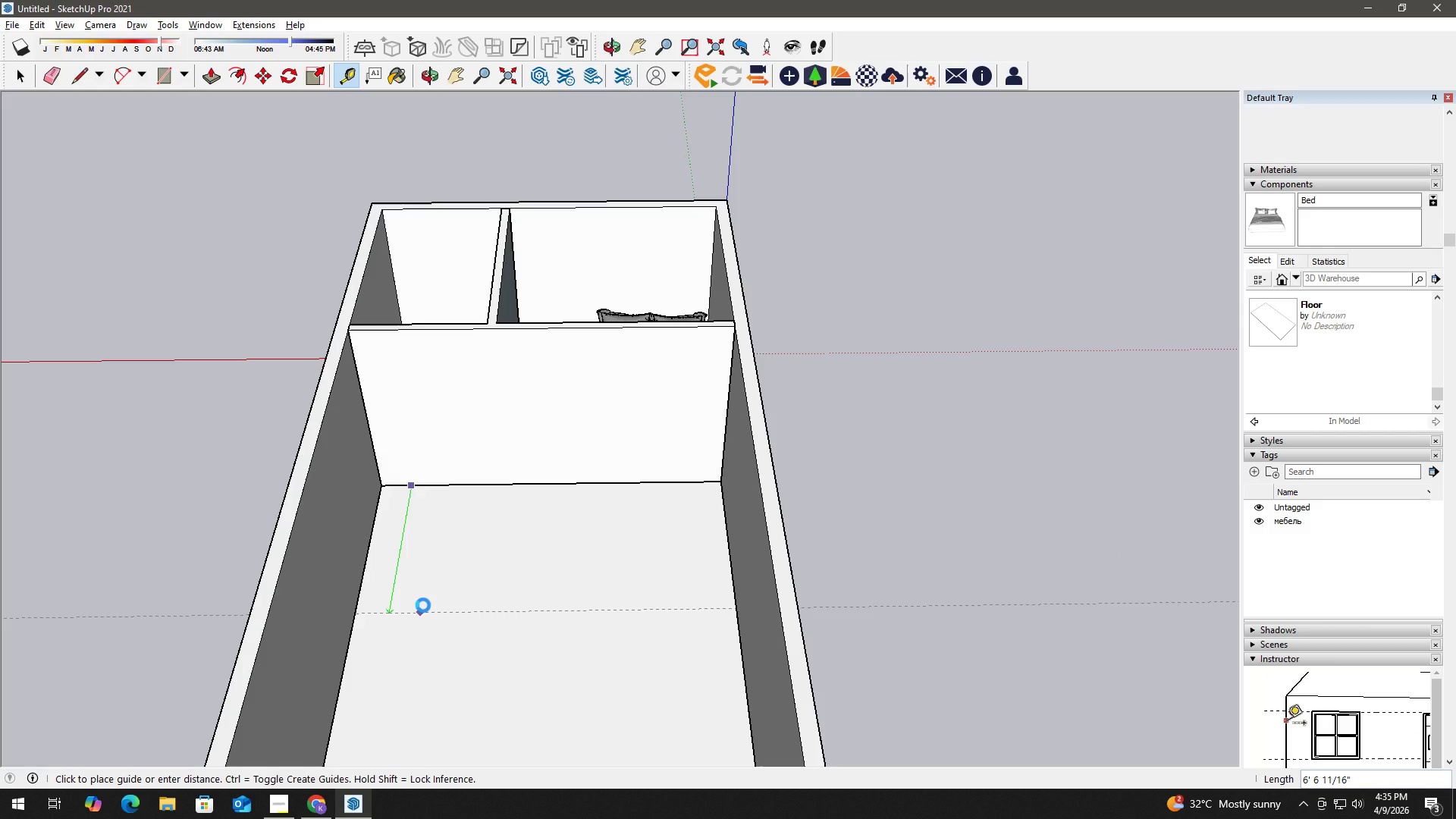 
key(Shift+Quote)
 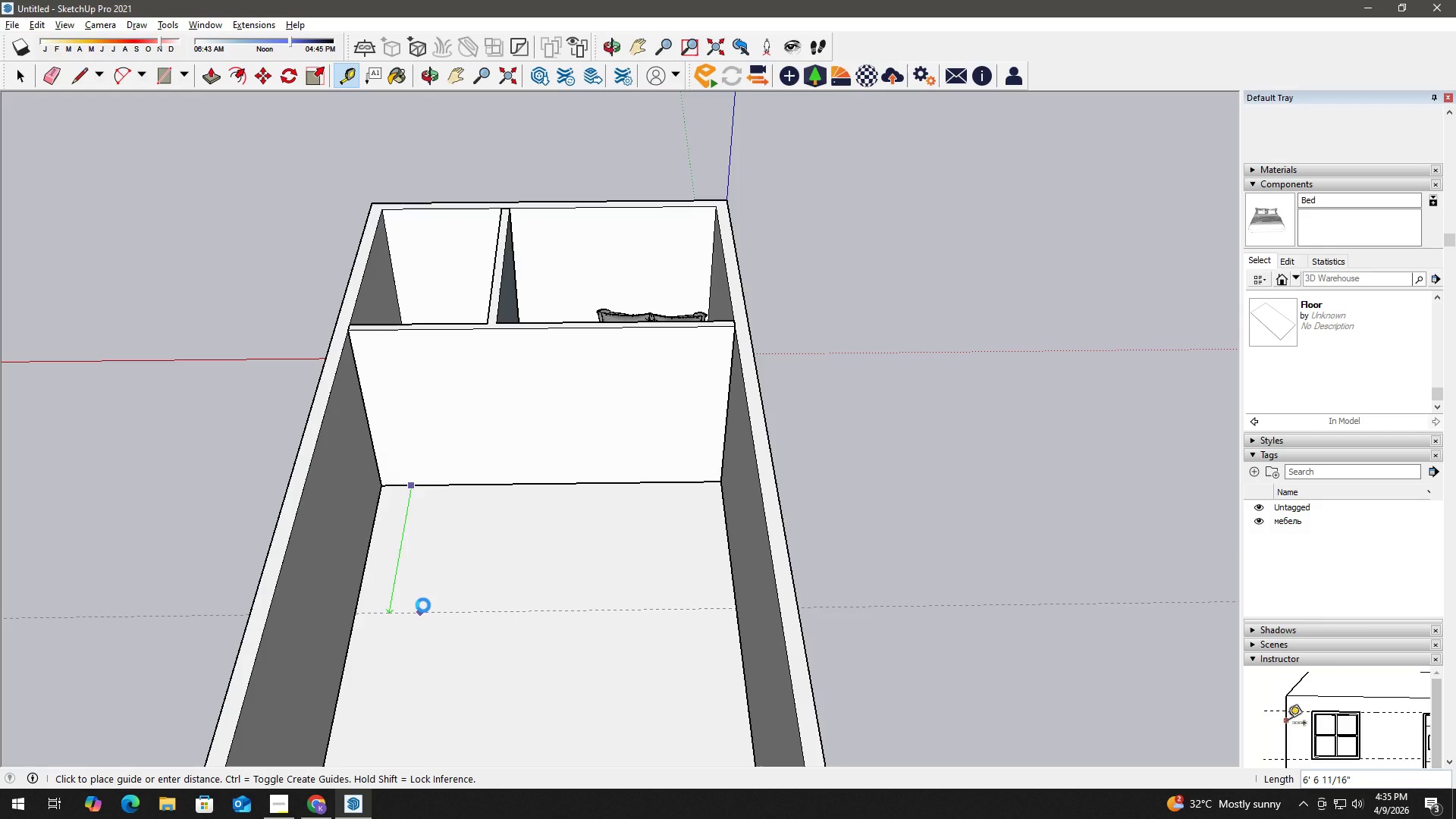 
key(Enter)
 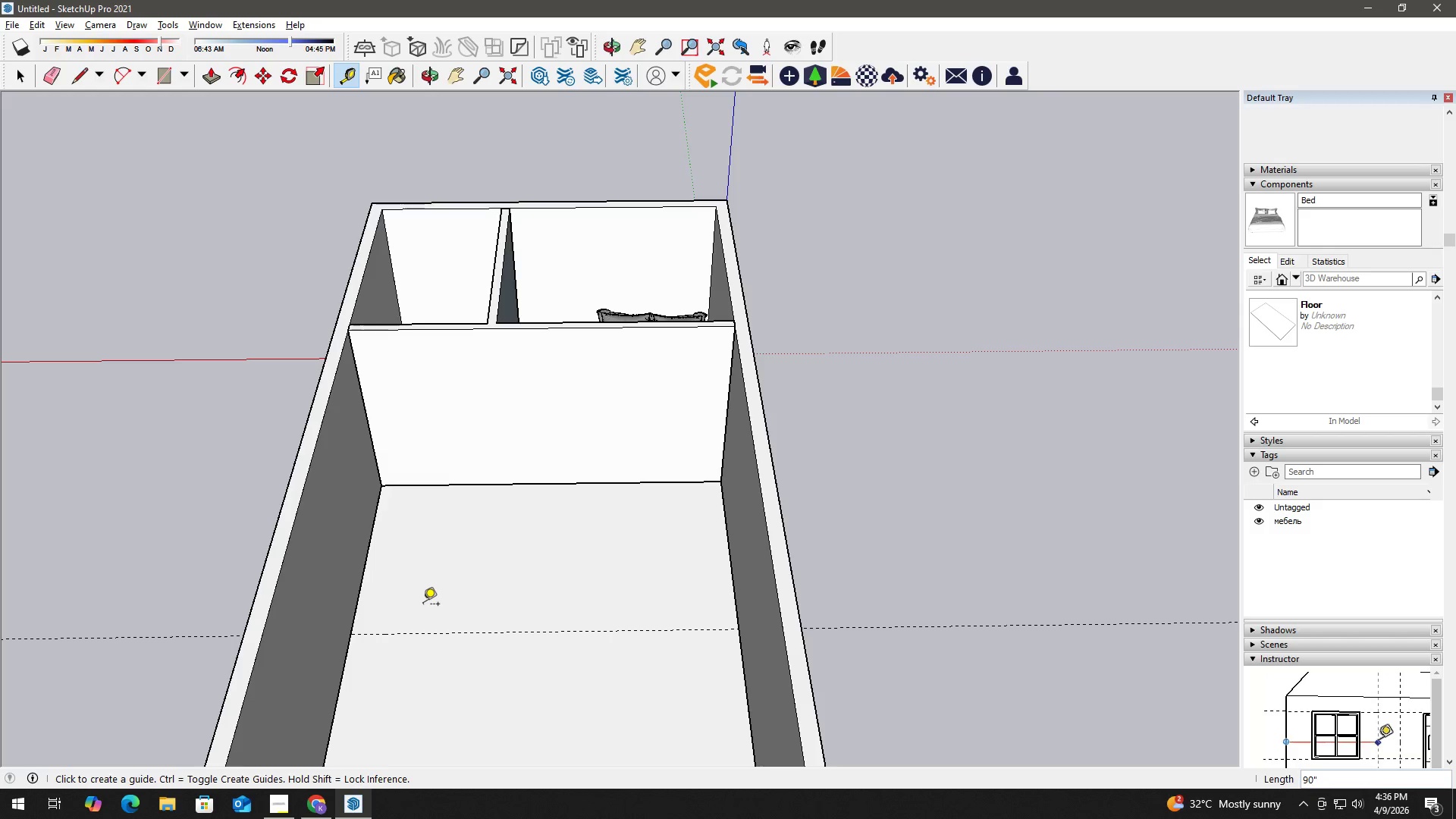 
wait(21.83)
 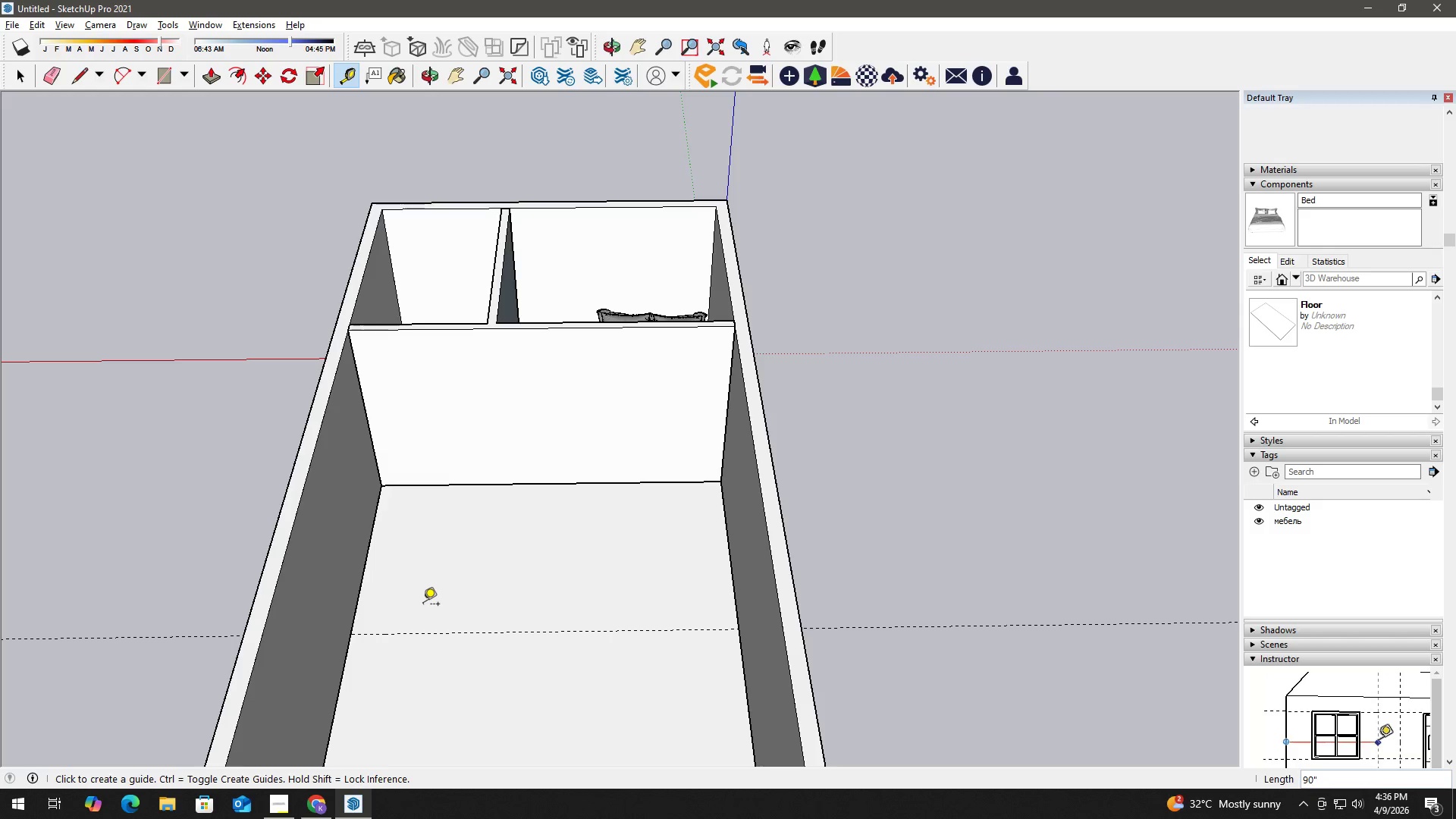 
key(Space)
 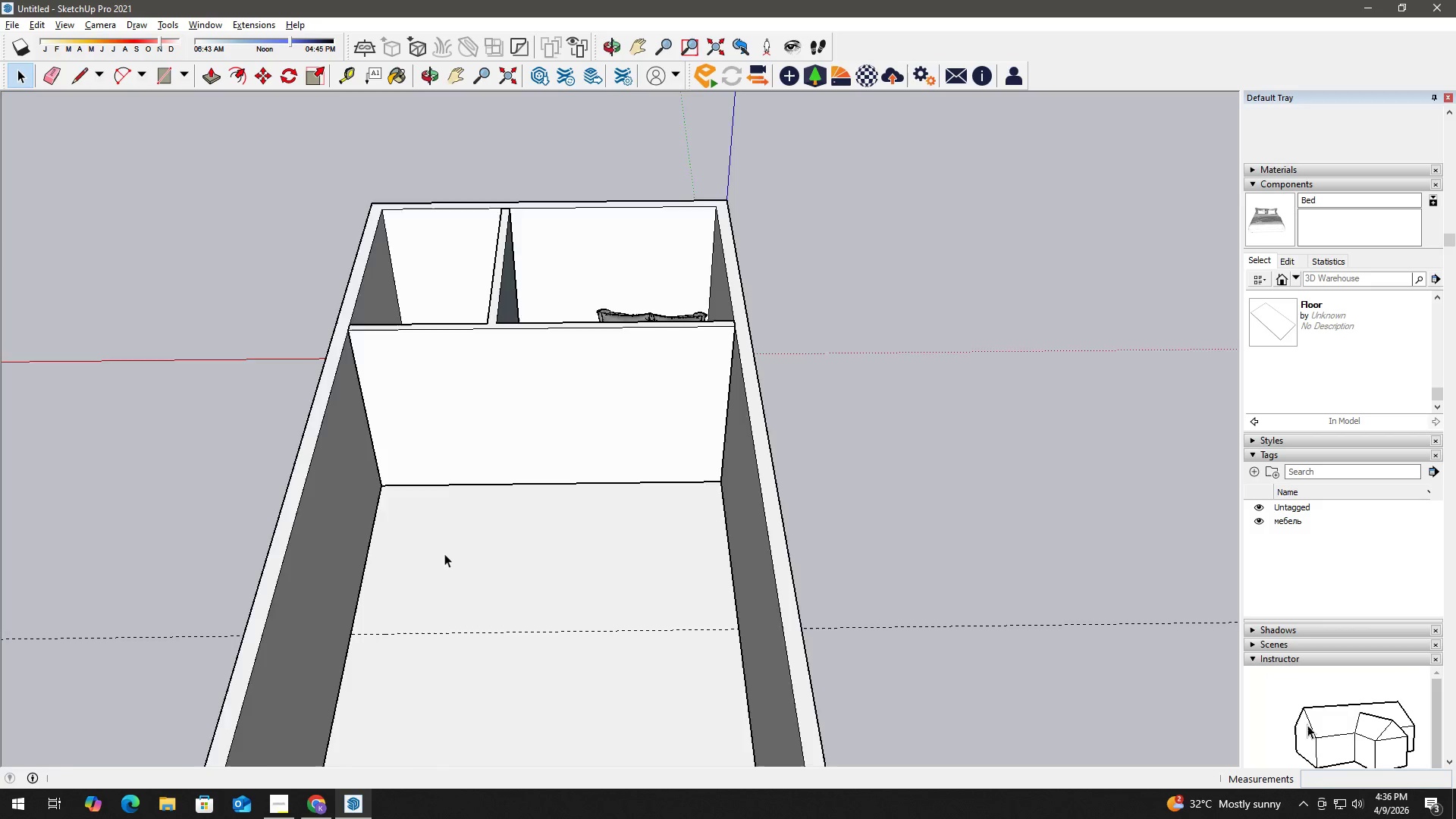 
scroll: coordinate [458, 562], scroll_direction: down, amount: 6.0
 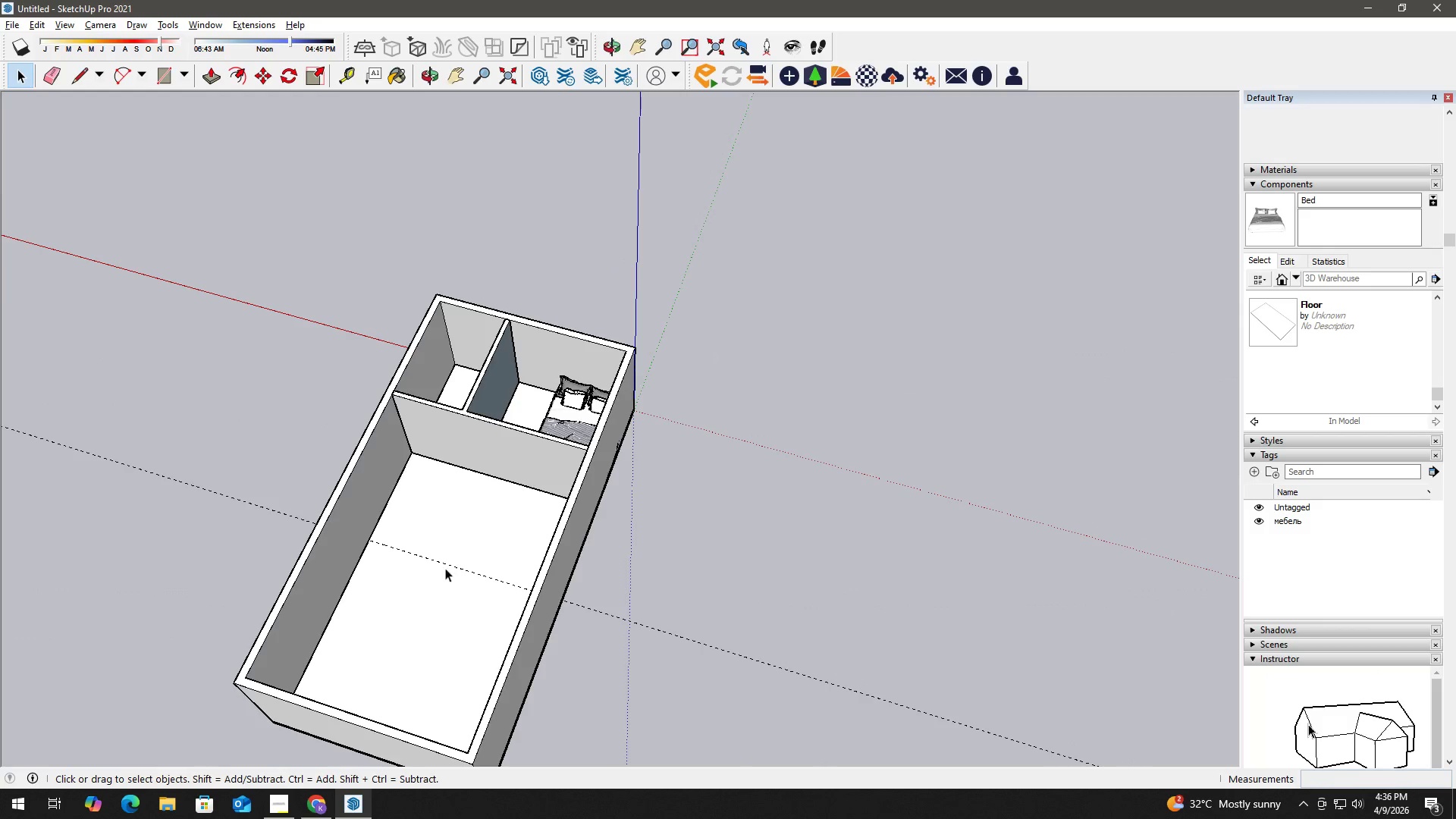 
scroll: coordinate [436, 532], scroll_direction: up, amount: 3.0
 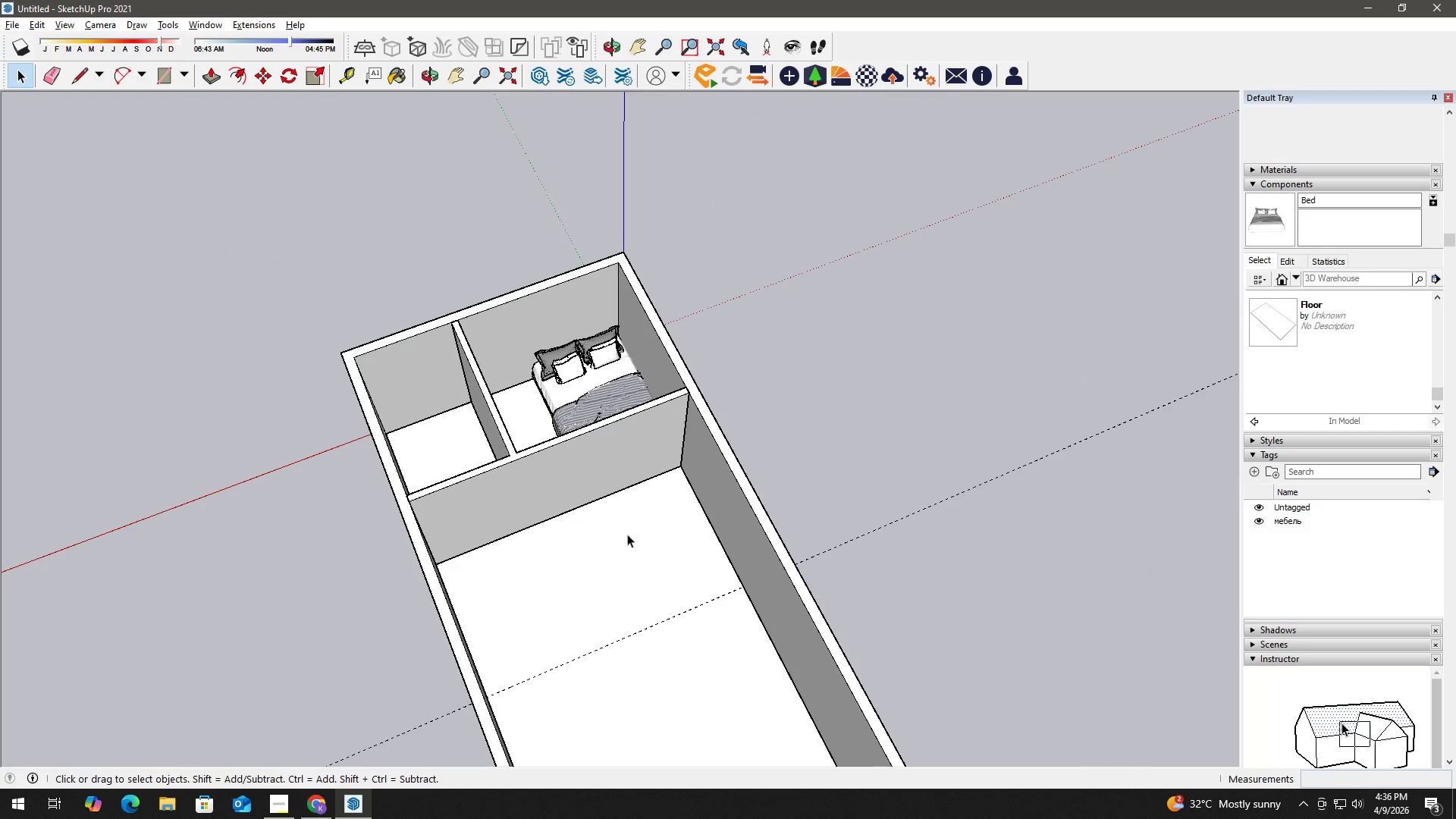 
wait(5.55)
 